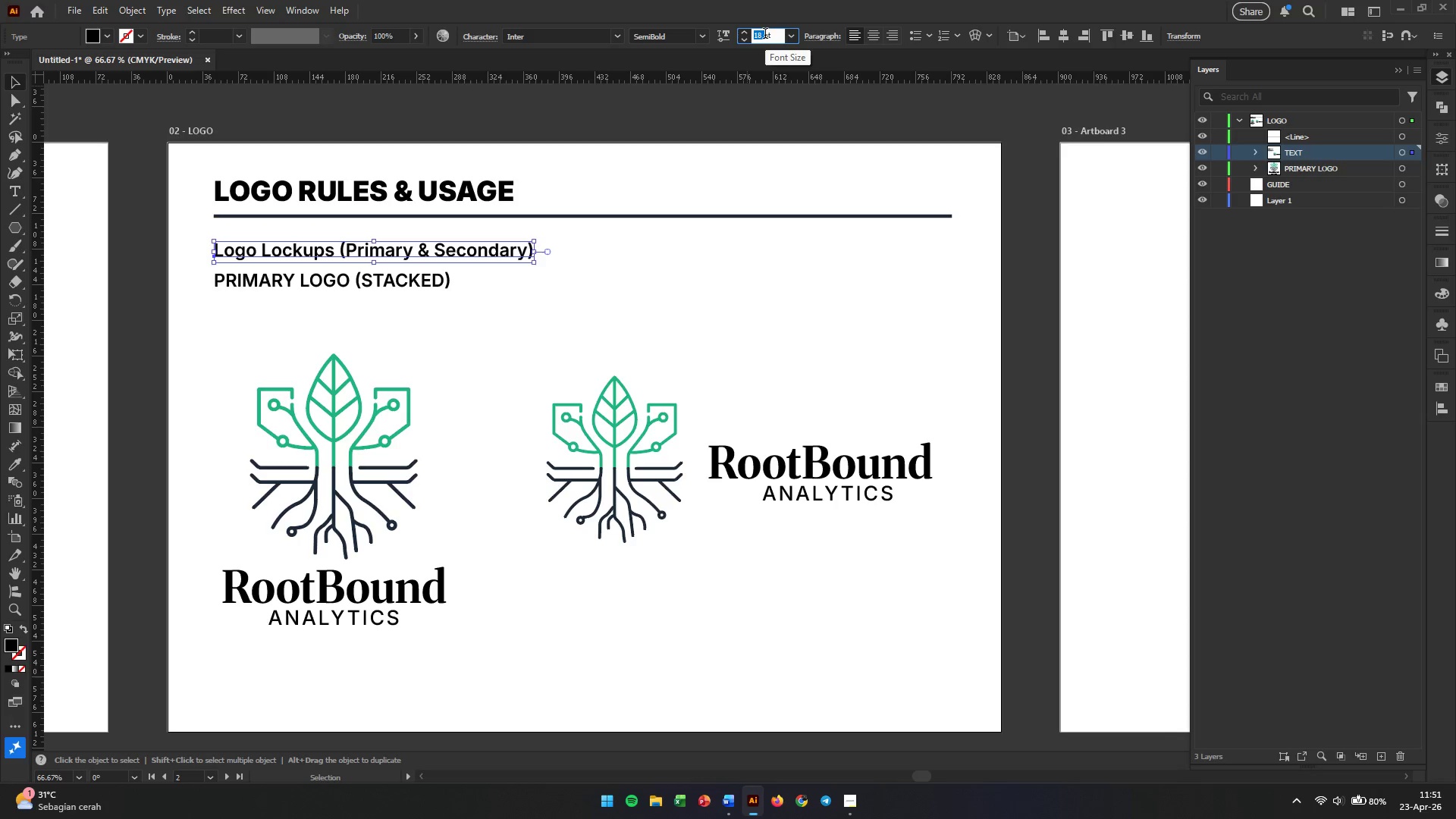 
key(Numpad2)
 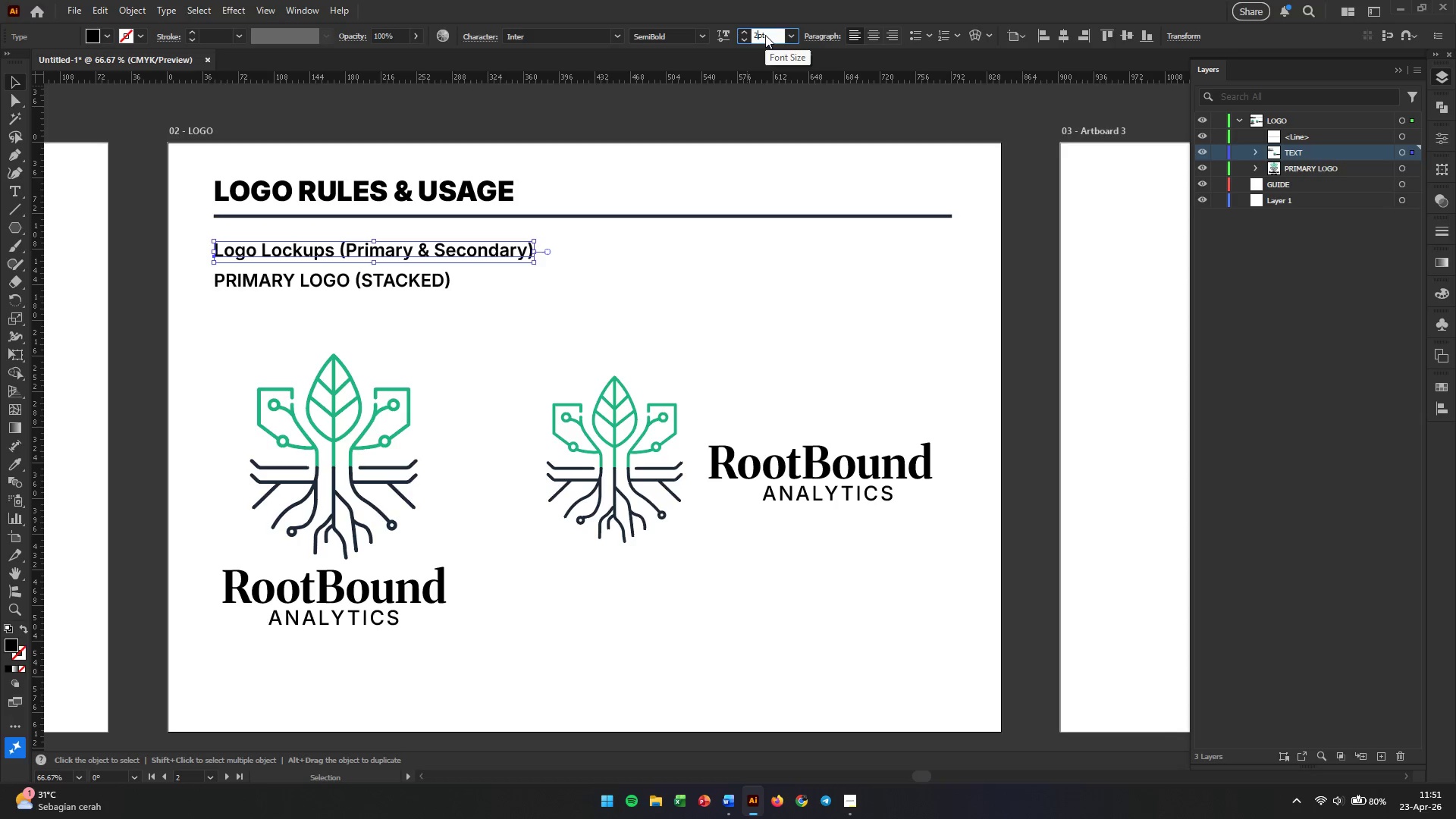 
key(Numpad0)
 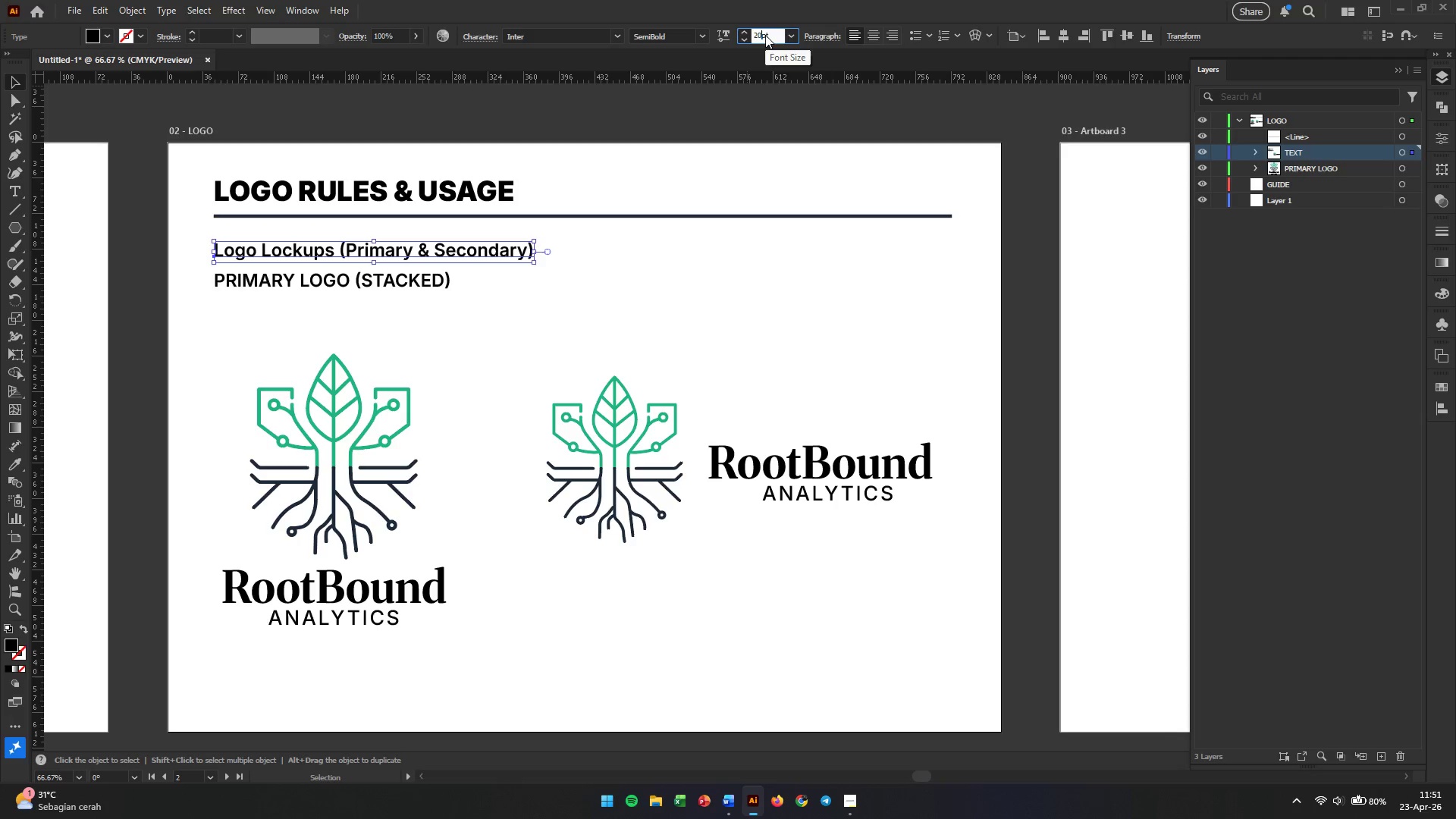 
key(Enter)
 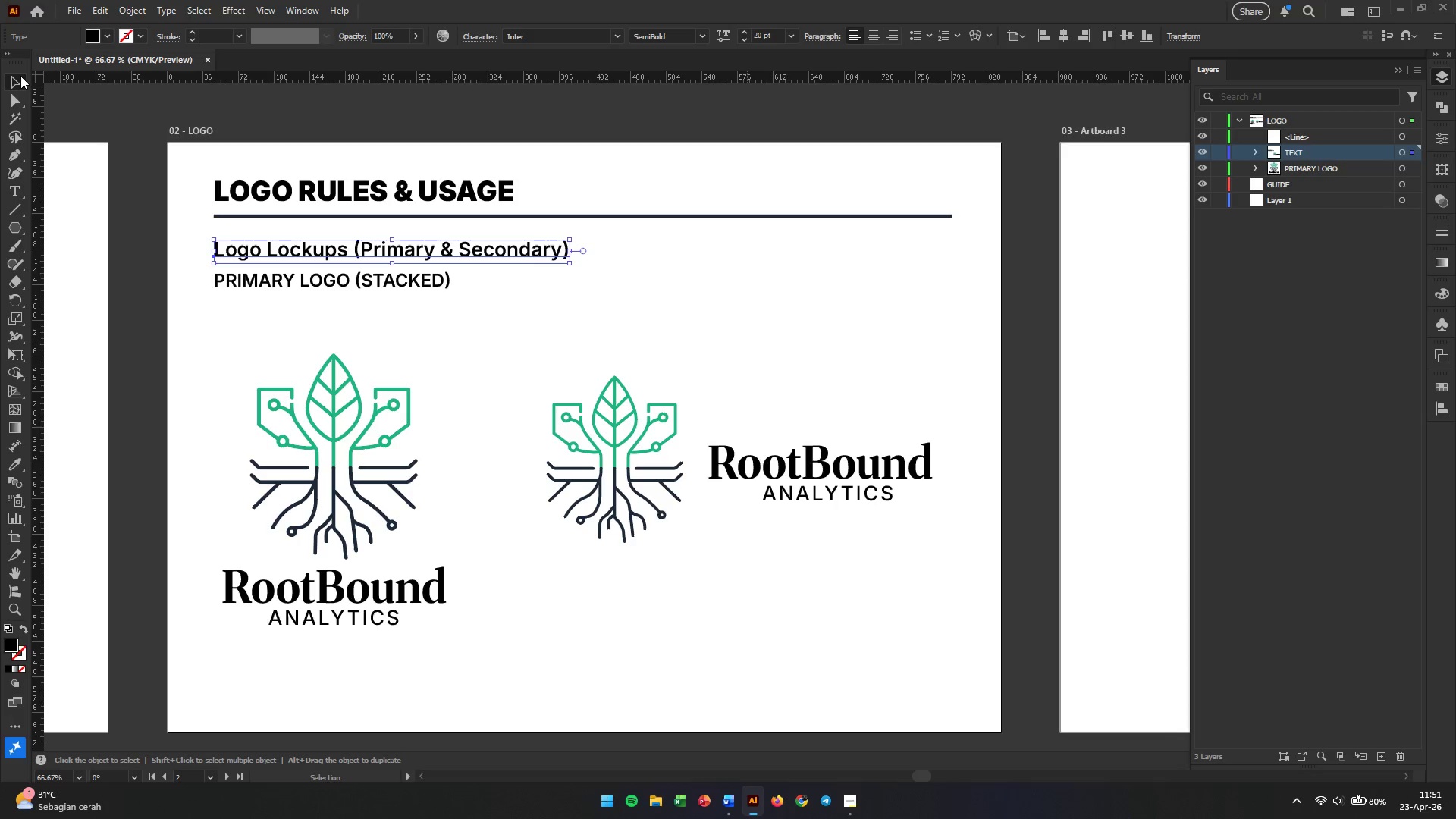 
left_click([231, 118])
 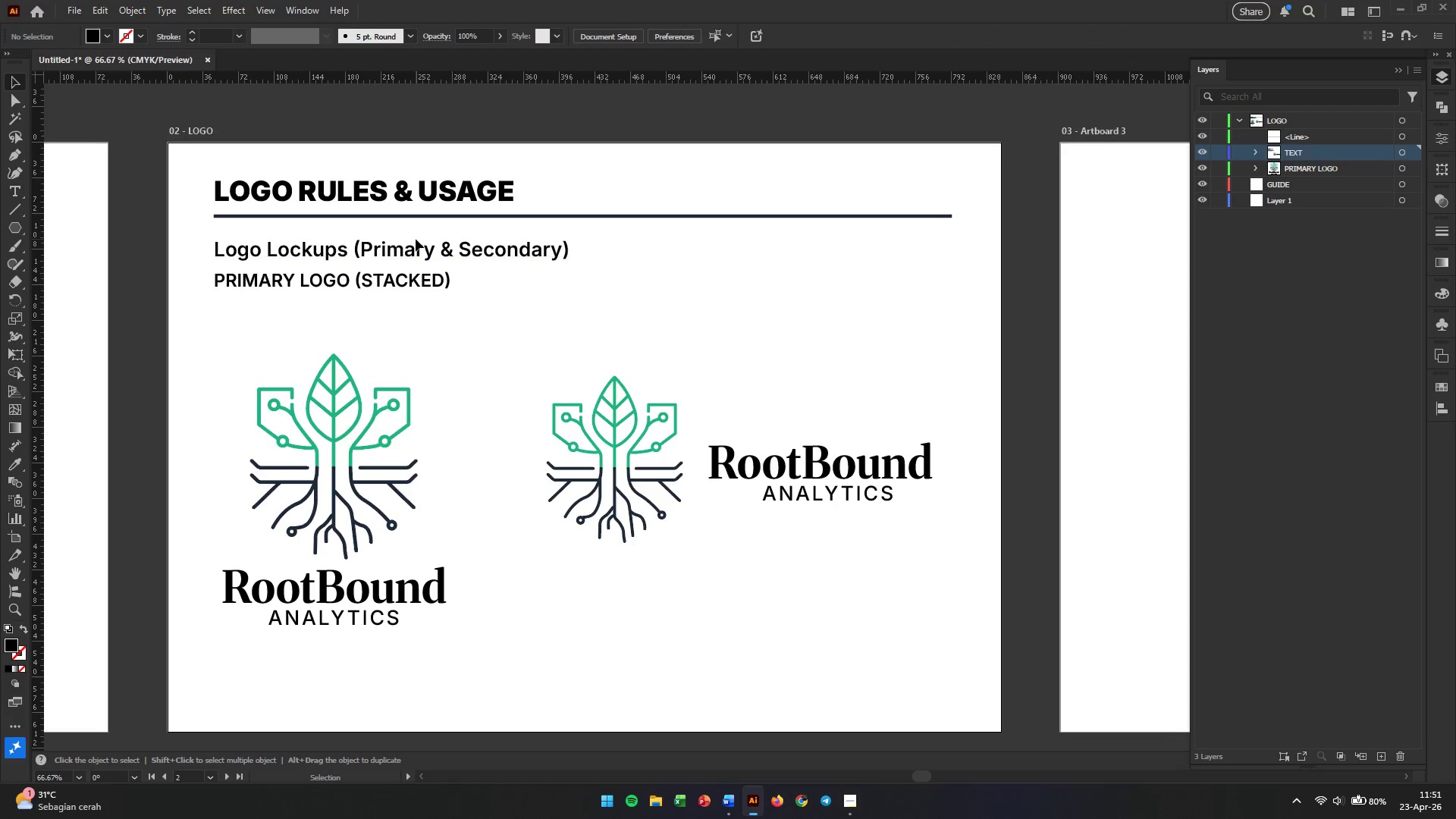 
left_click_drag(start_coordinate=[411, 246], to_coordinate=[410, 235])
 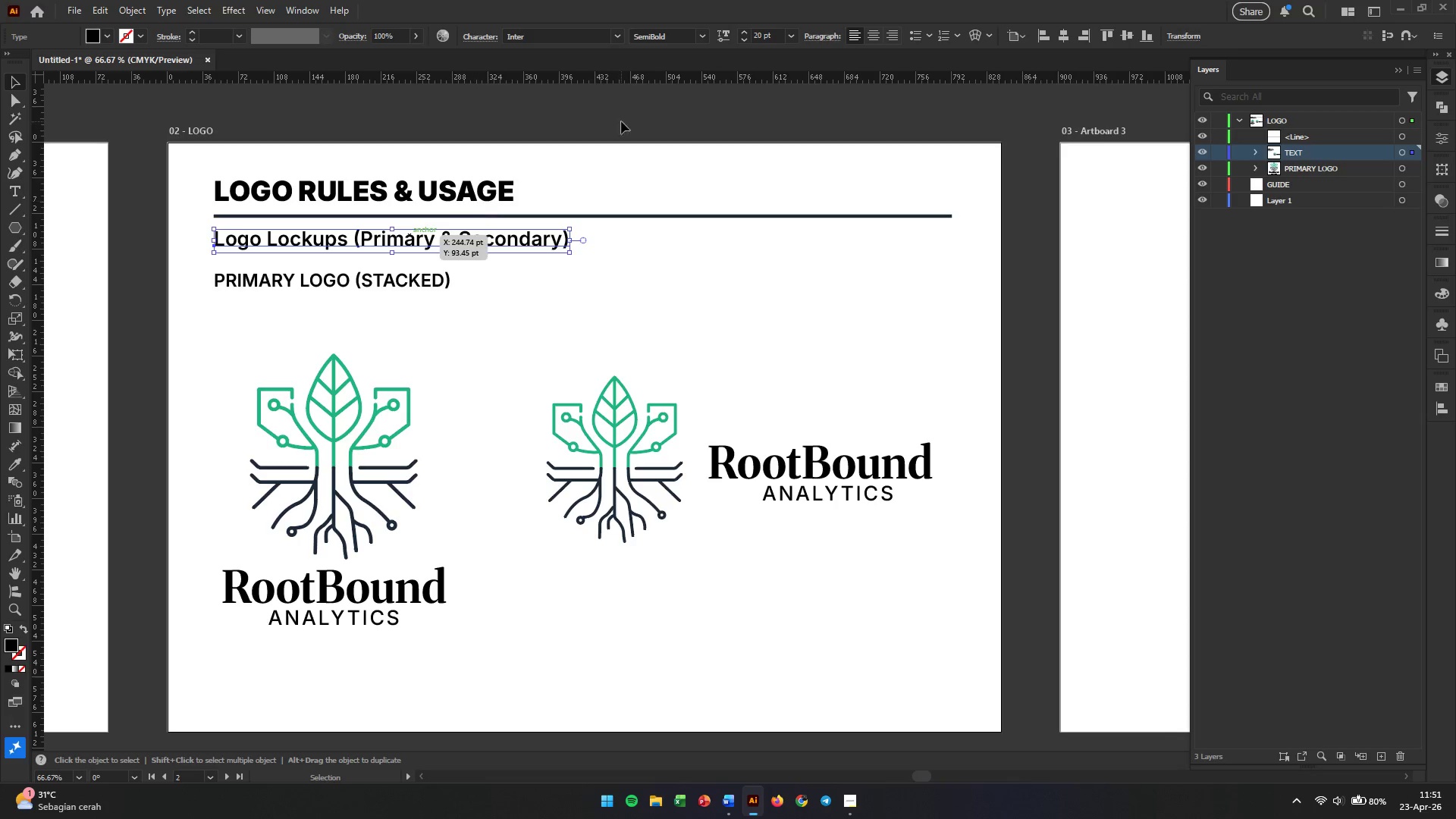 
hold_key(key=ShiftLeft, duration=1.91)
 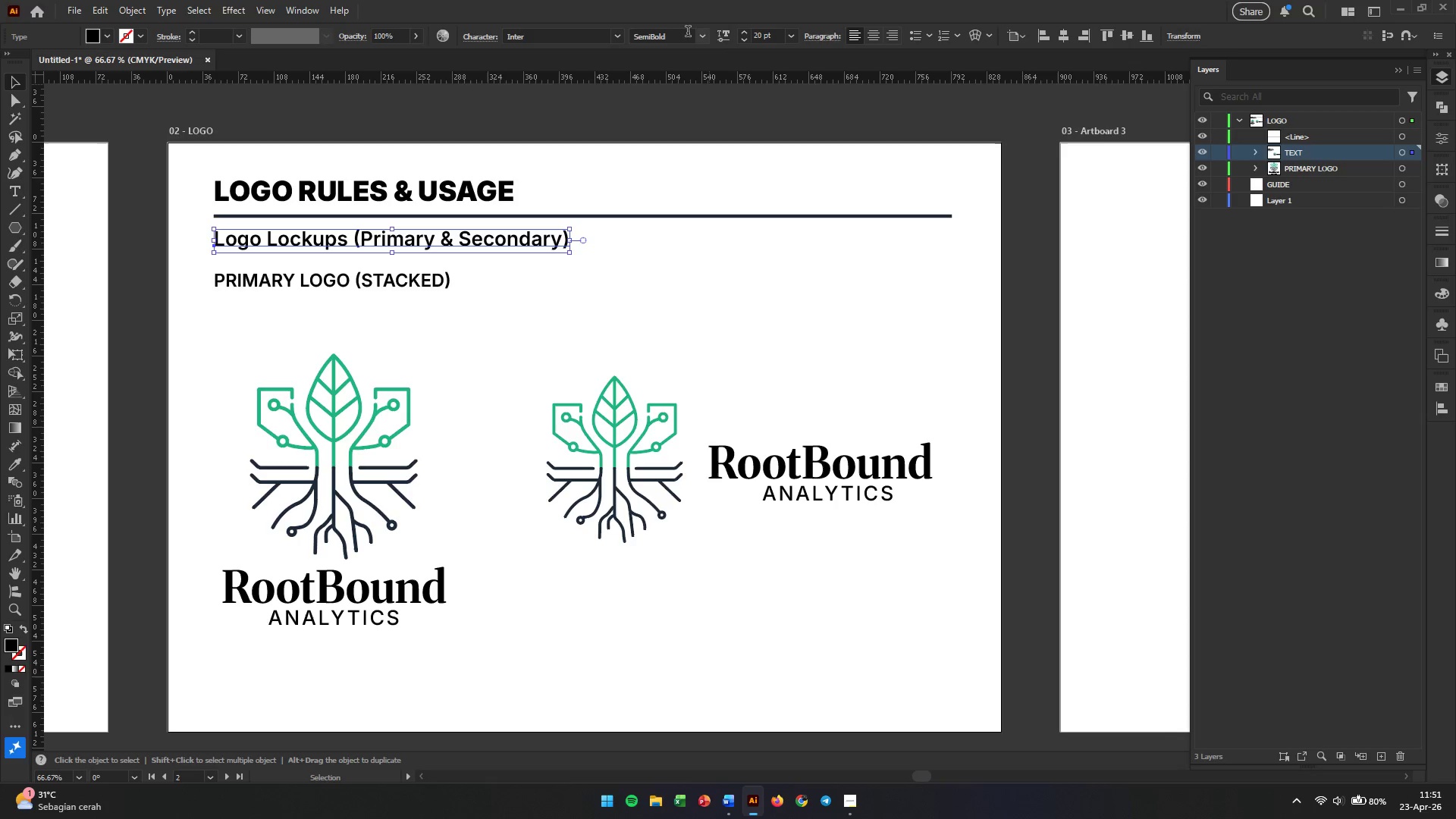 
left_click([700, 33])
 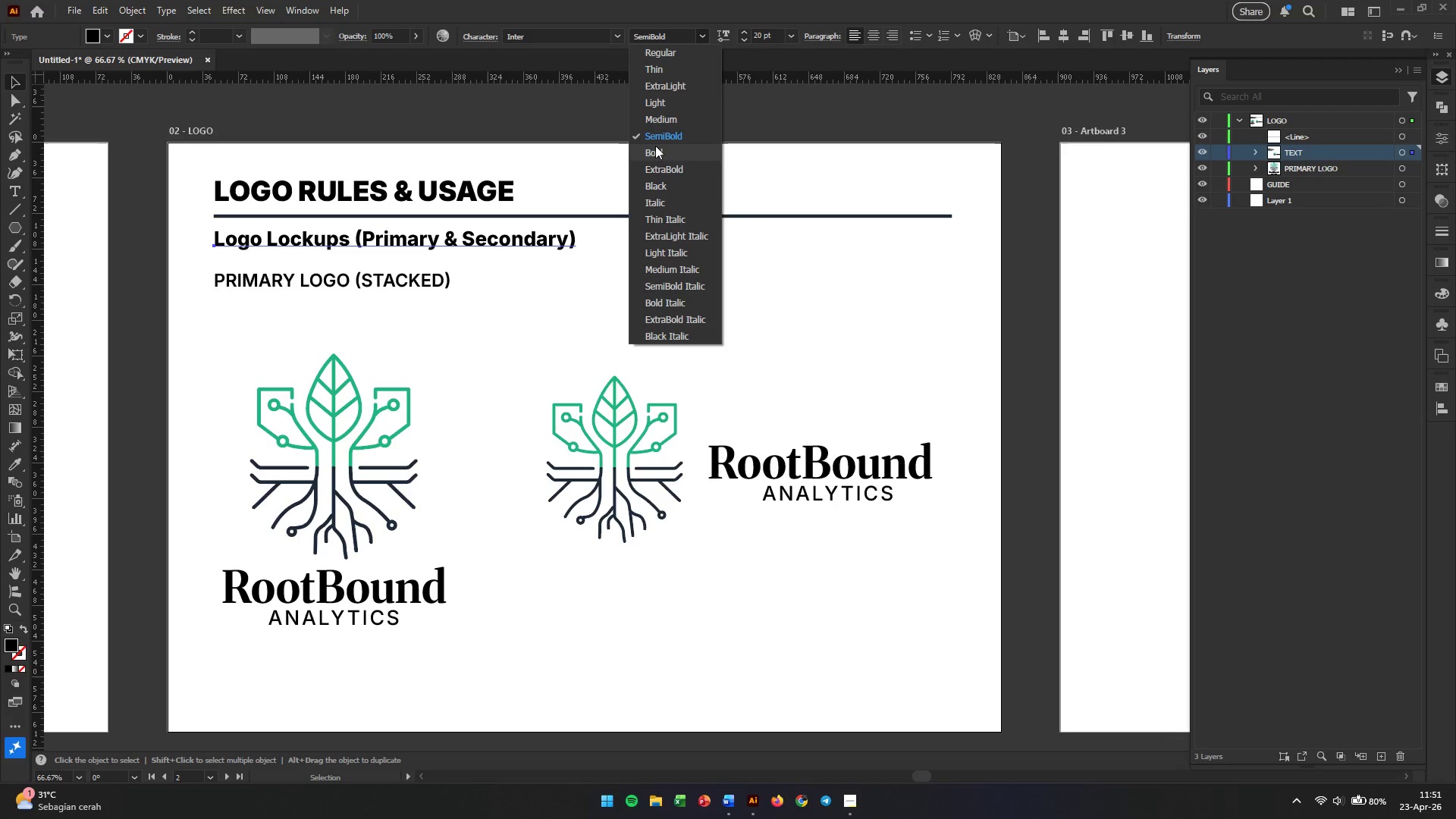 
left_click([655, 146])
 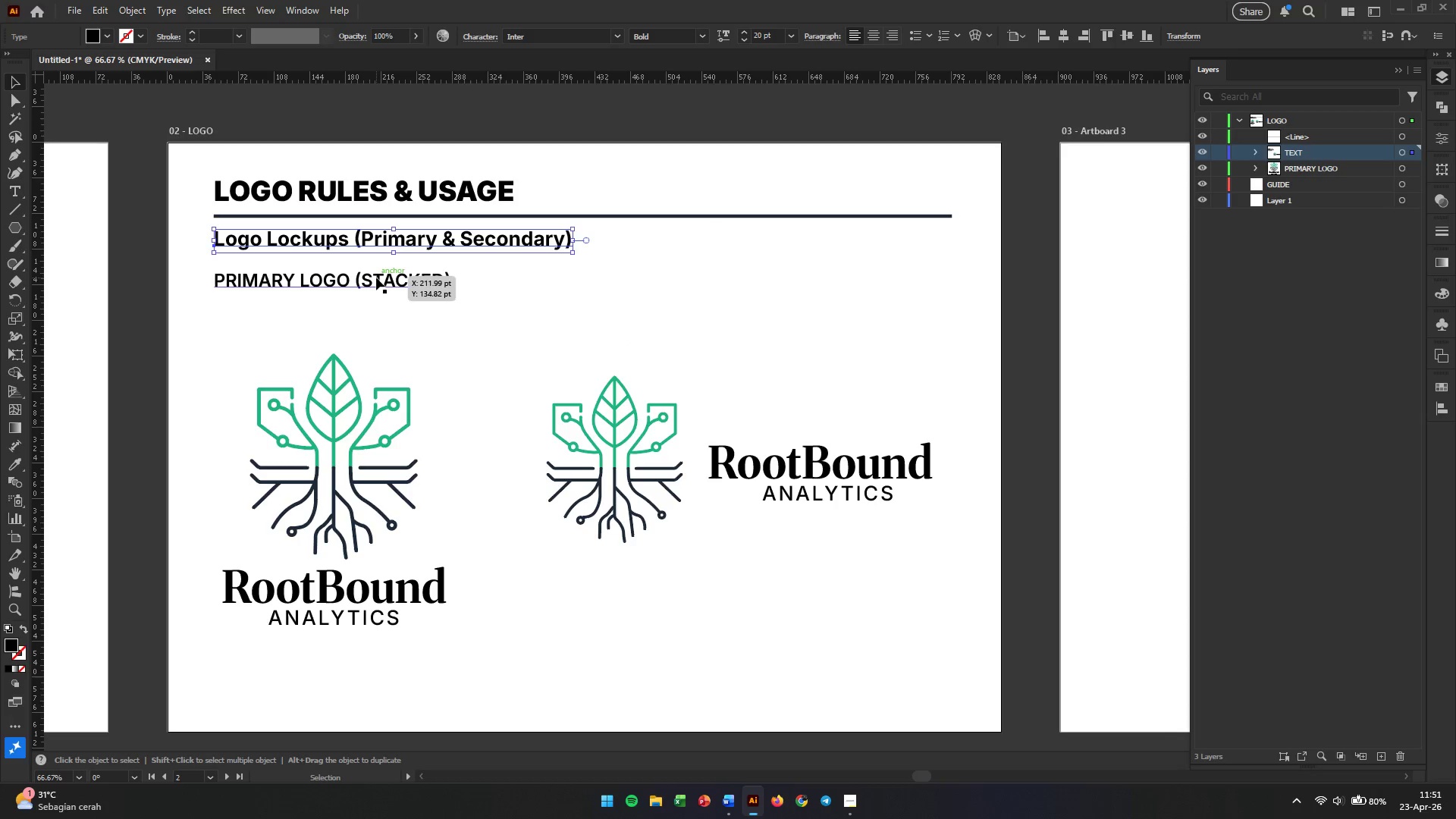 
left_click_drag(start_coordinate=[376, 278], to_coordinate=[374, 321])
 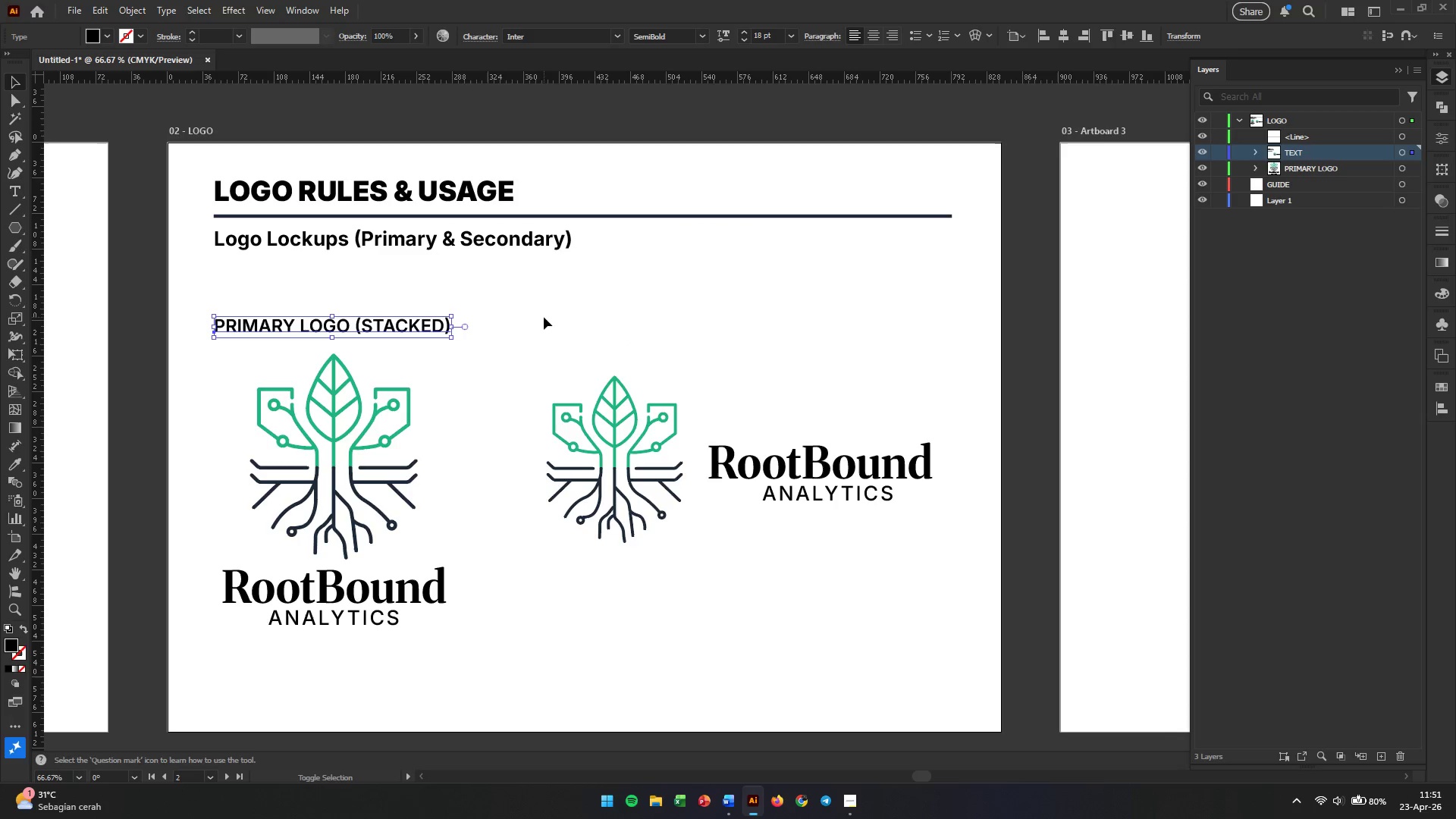 
hold_key(key=ShiftLeft, duration=2.0)
 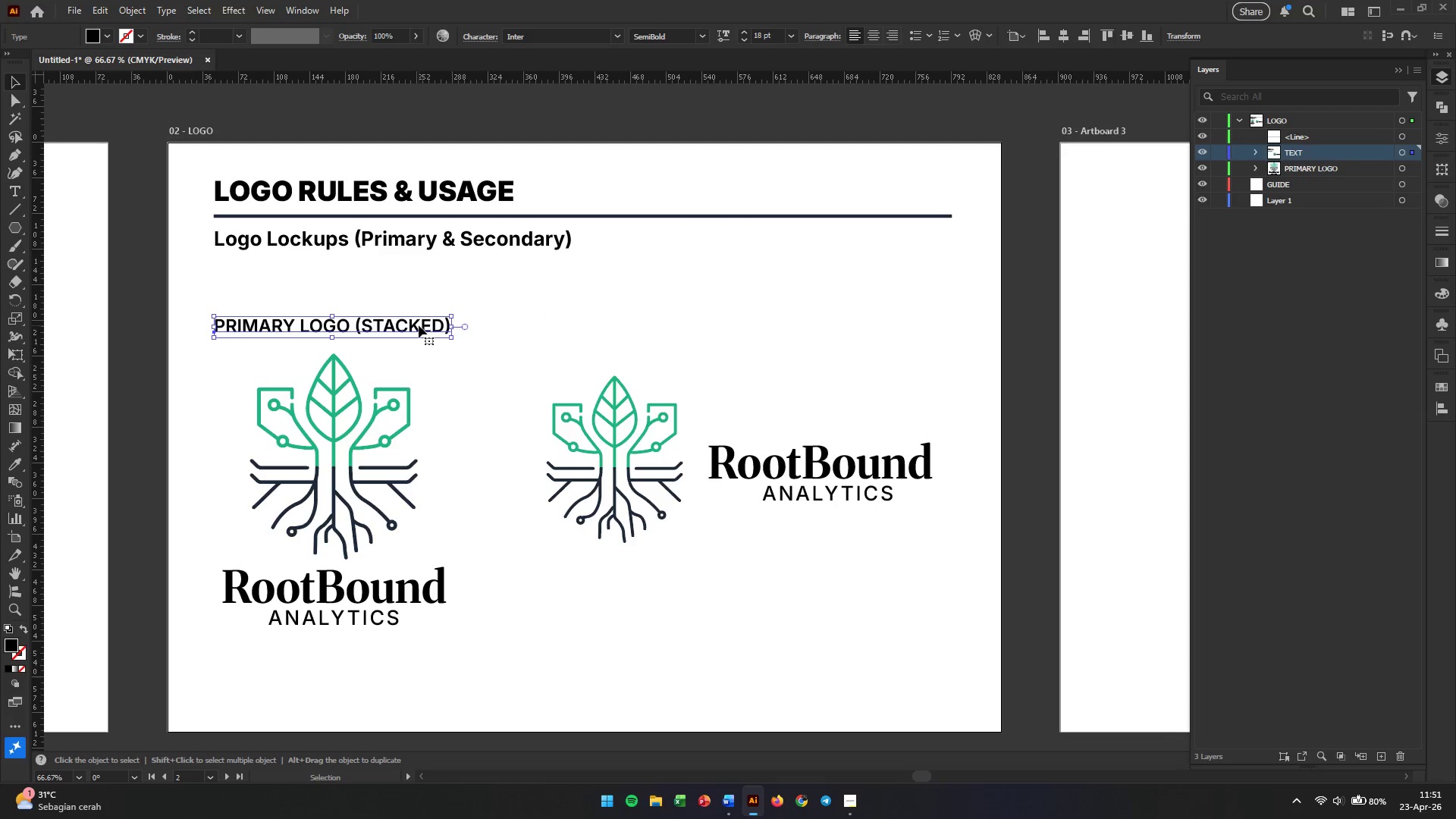 
left_click_drag(start_coordinate=[419, 325], to_coordinate=[752, 325])
 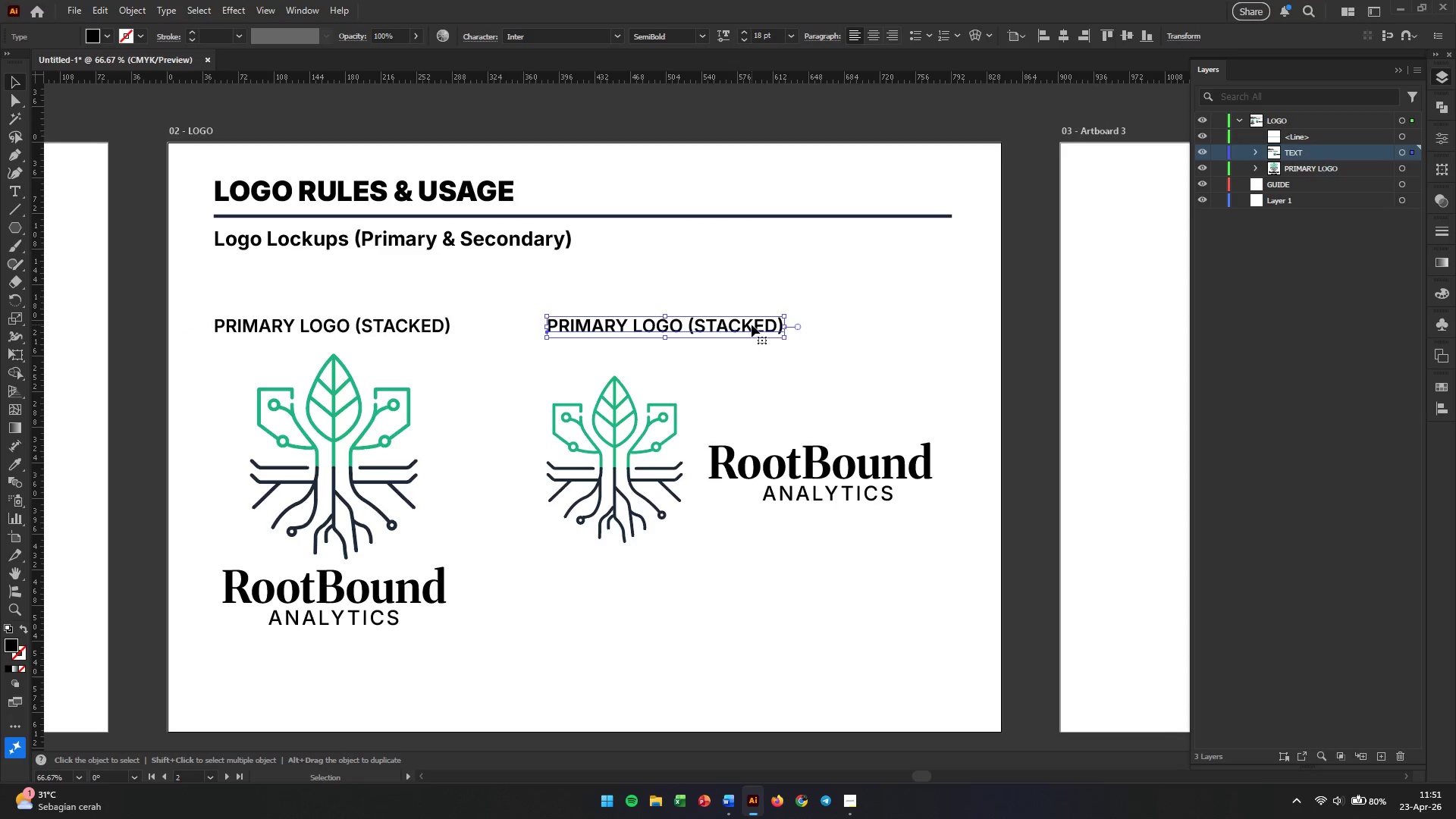 
hold_key(key=AltLeft, duration=1.66)
 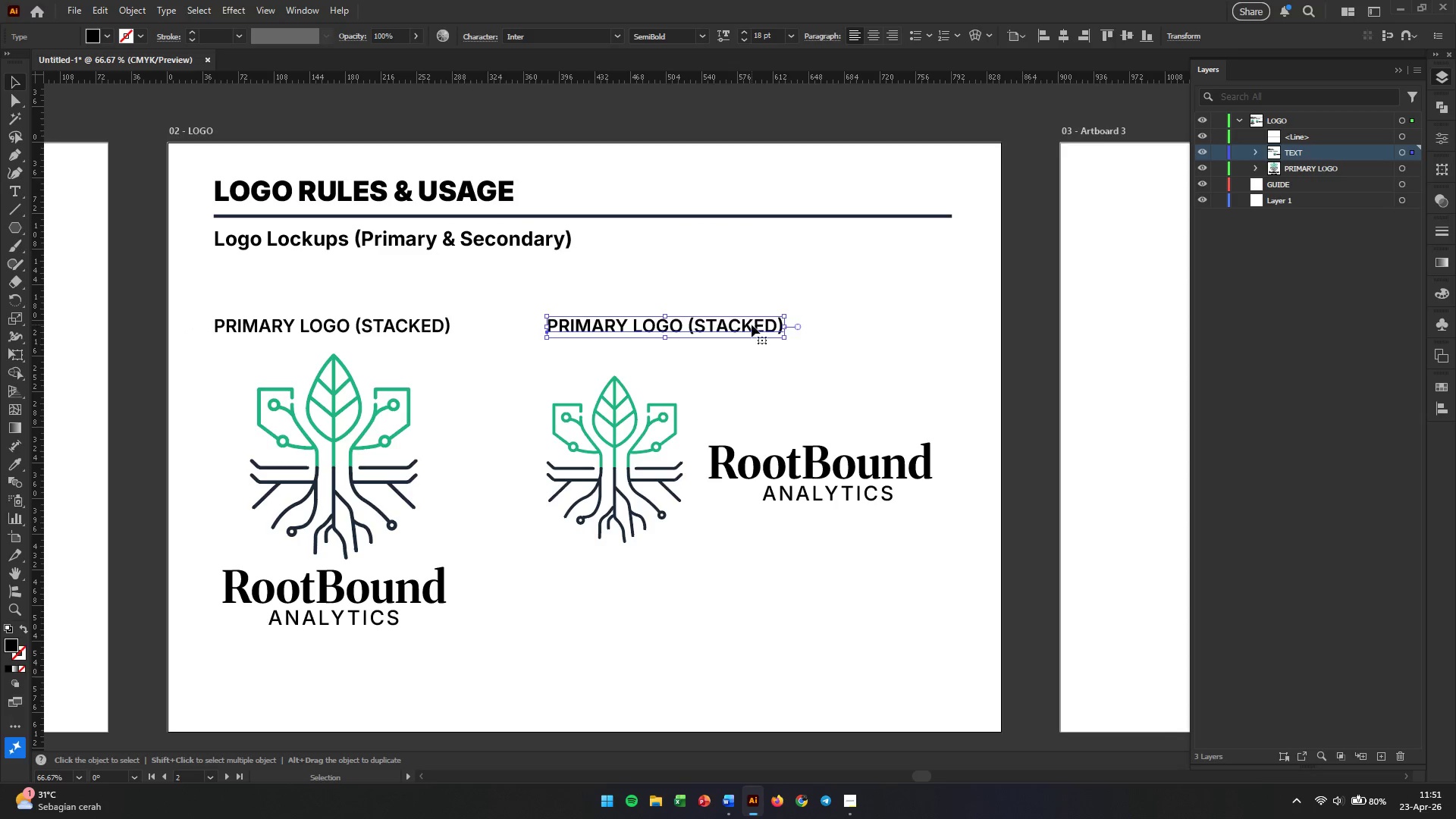 
hold_key(key=ShiftLeft, duration=1.25)
 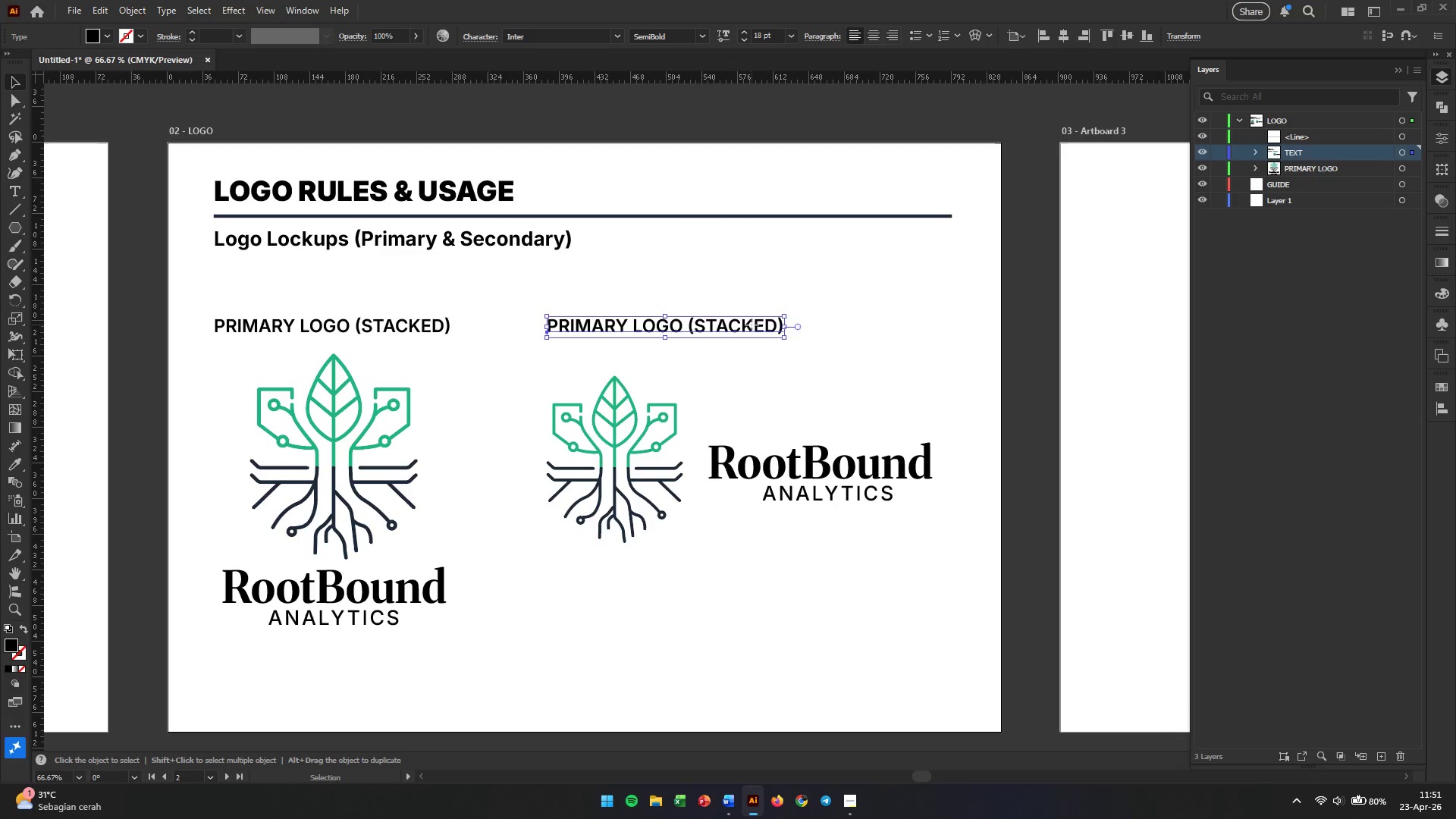 
double_click([752, 325])
 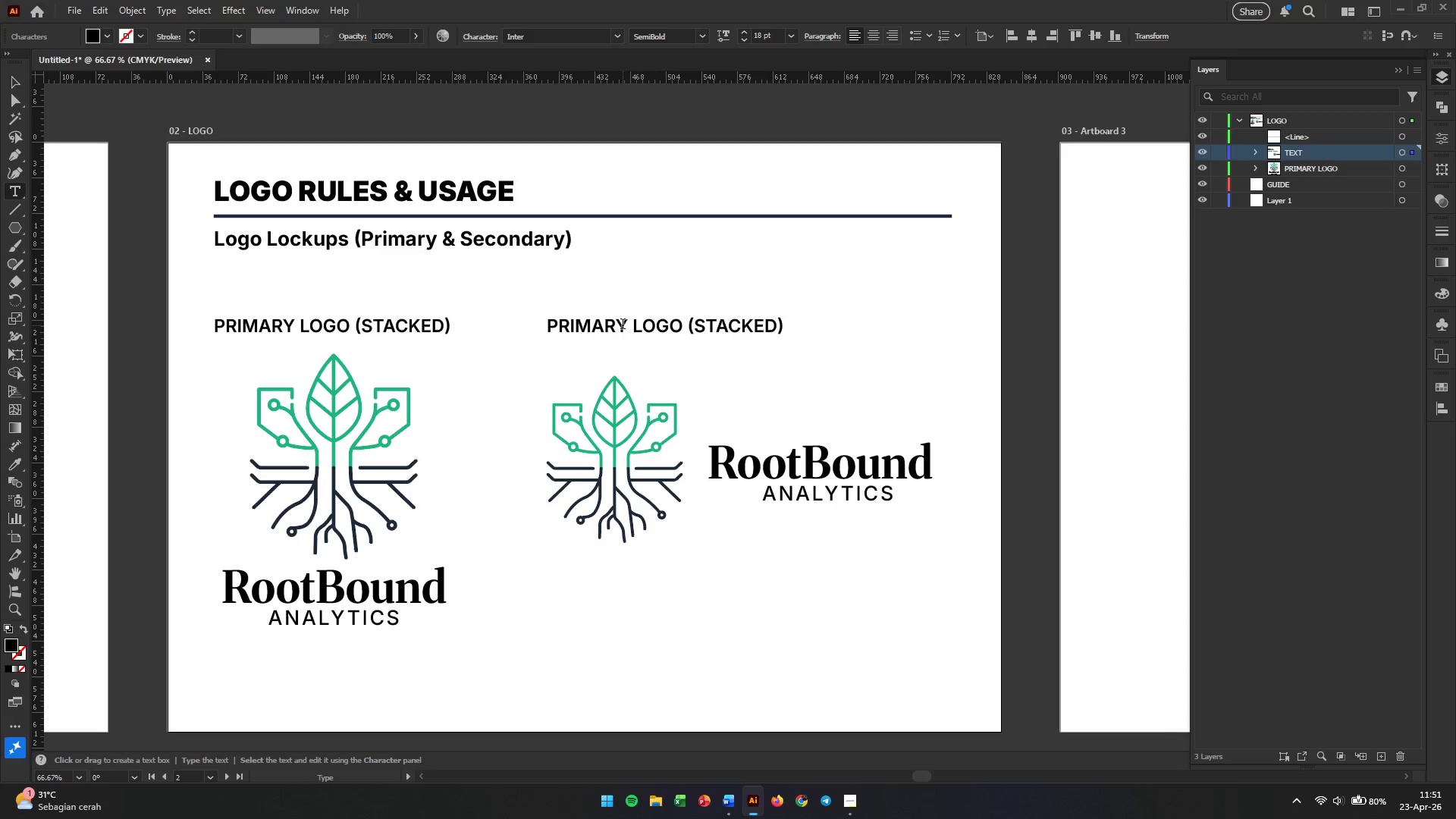 
double_click([582, 325])
 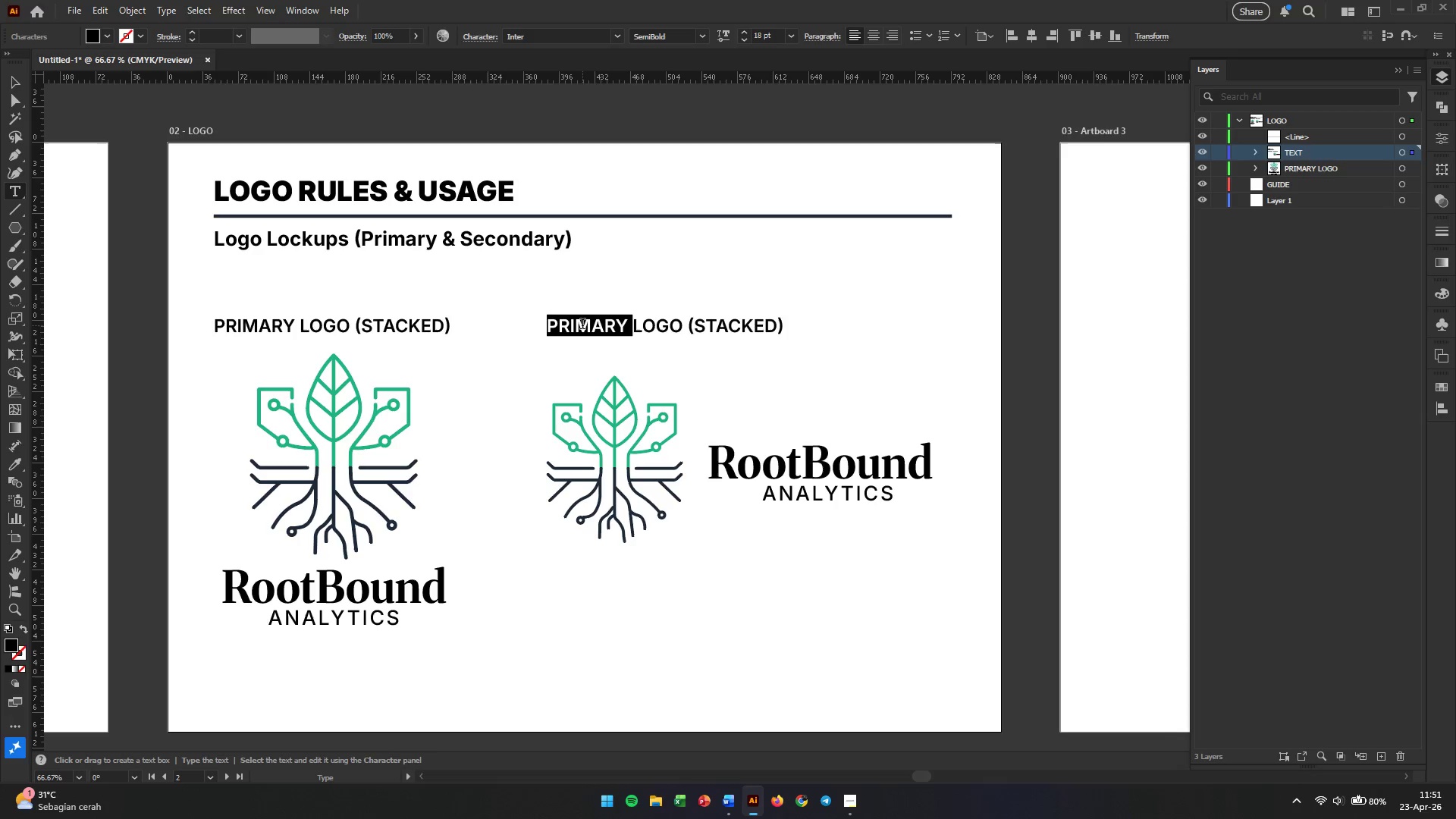 
type(SECONDARY )
 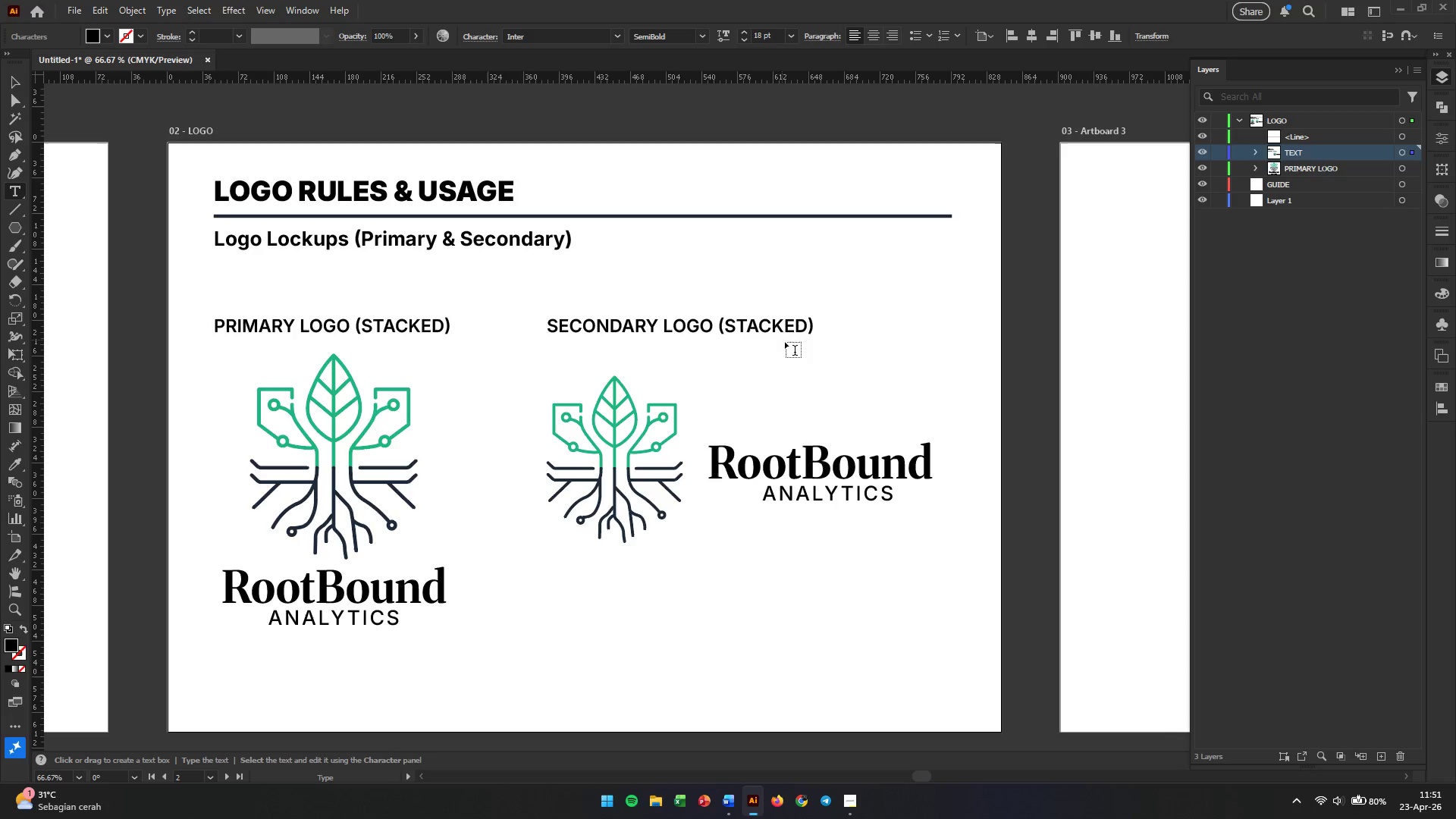 
double_click([747, 317])
 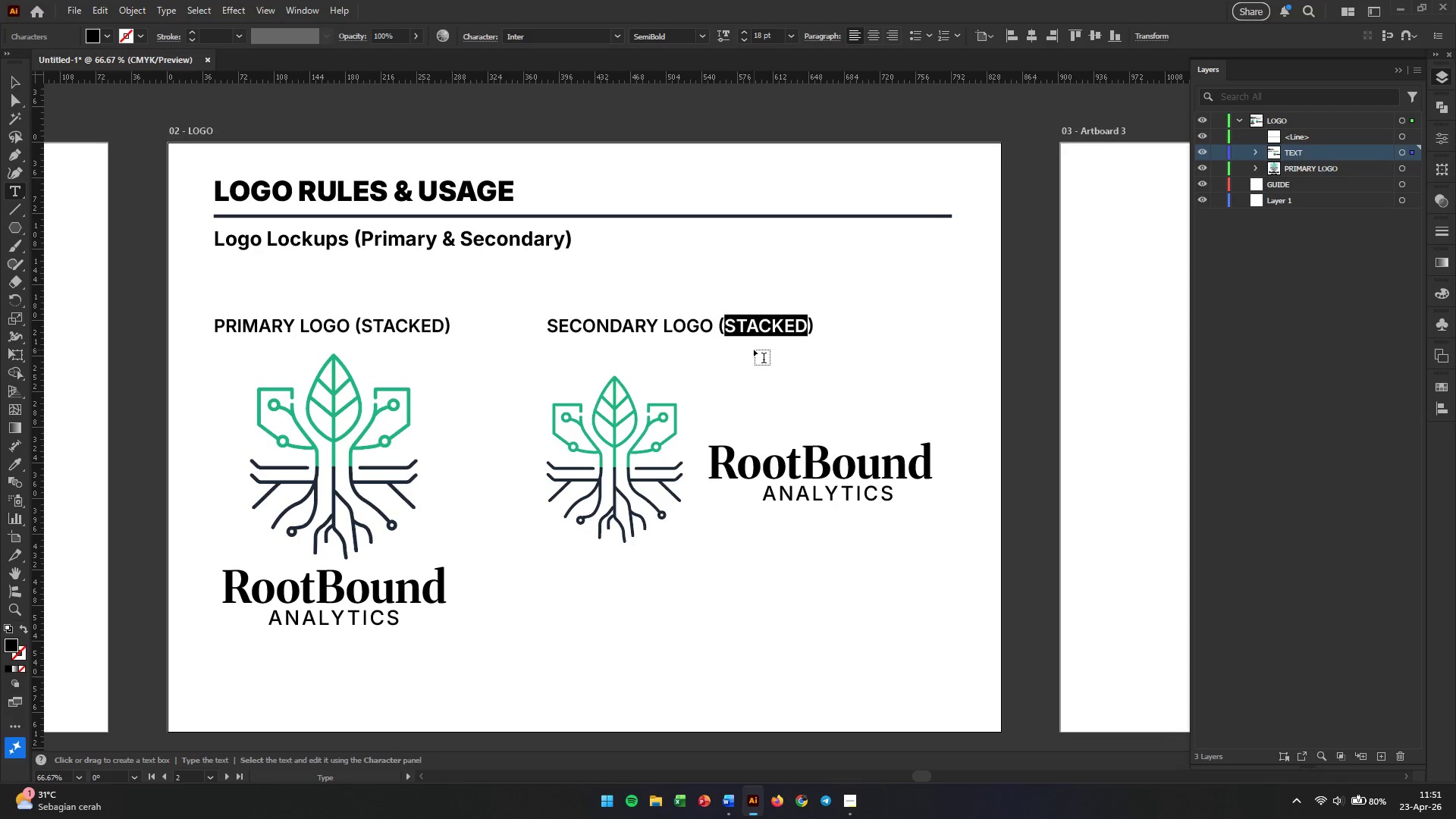 
type(ORIZONTAL)
 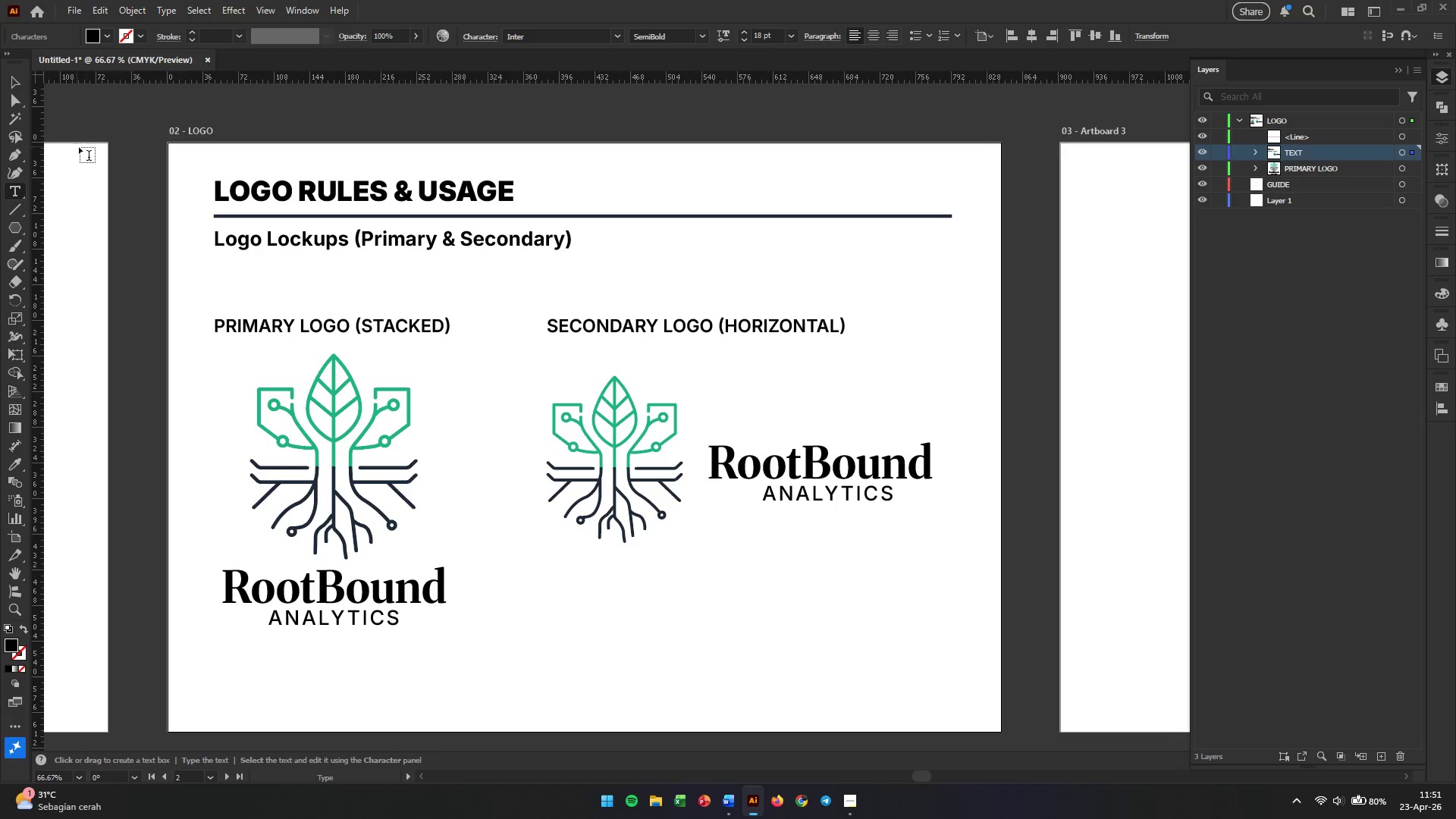 
left_click([14, 86])
 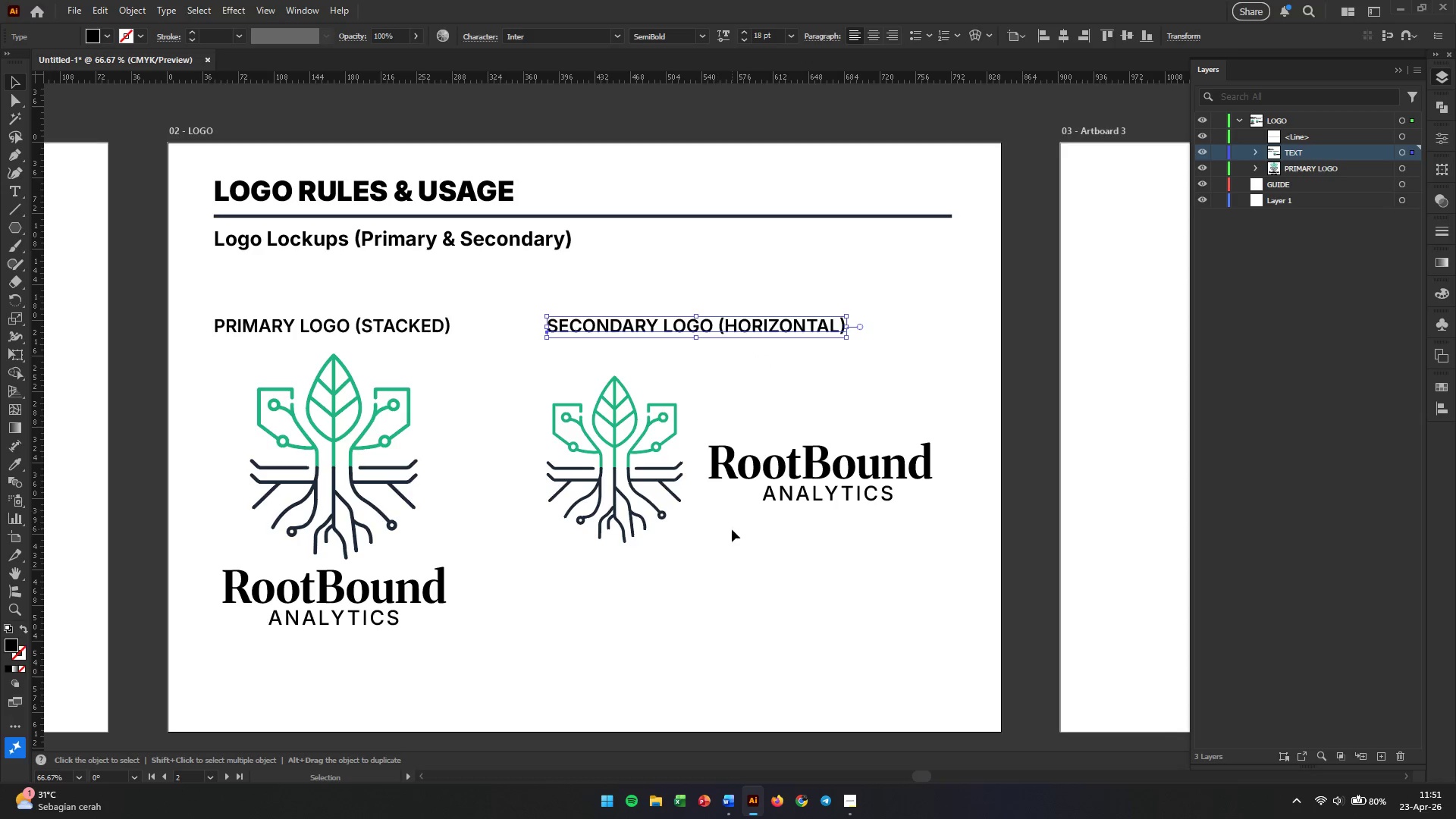 
left_click([742, 544])
 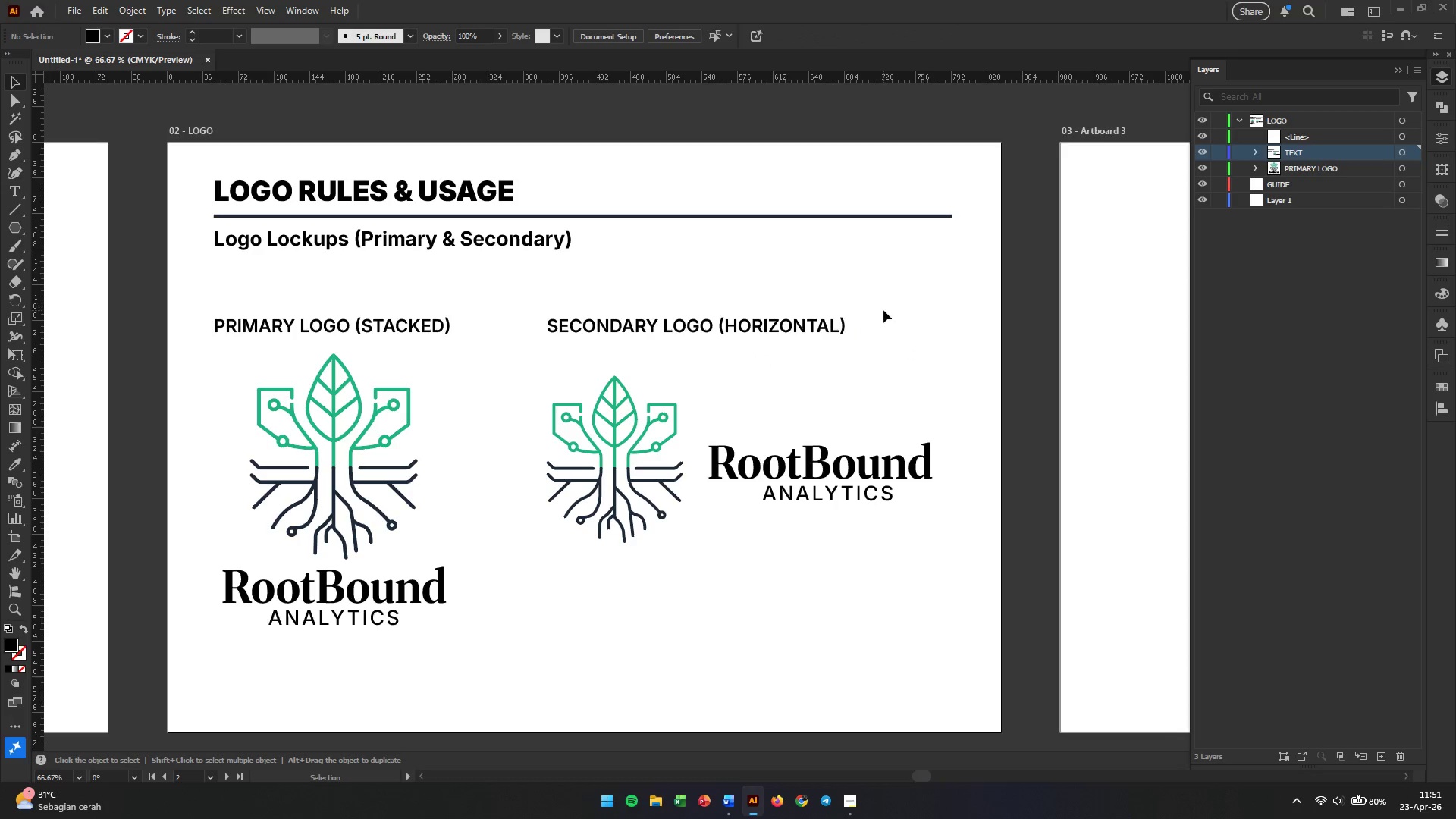 
wait(7.56)
 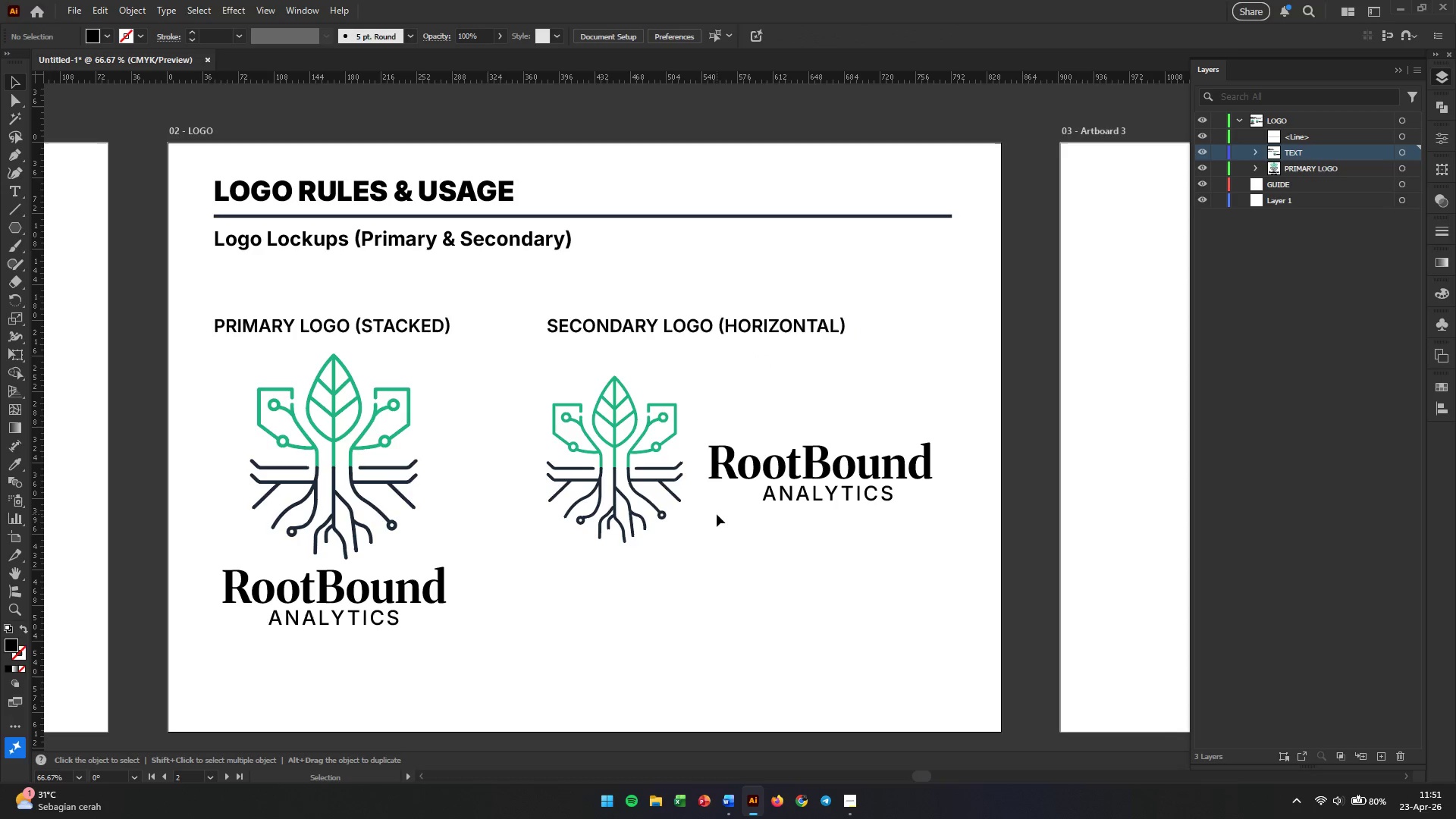 
right_click([17, 229])
 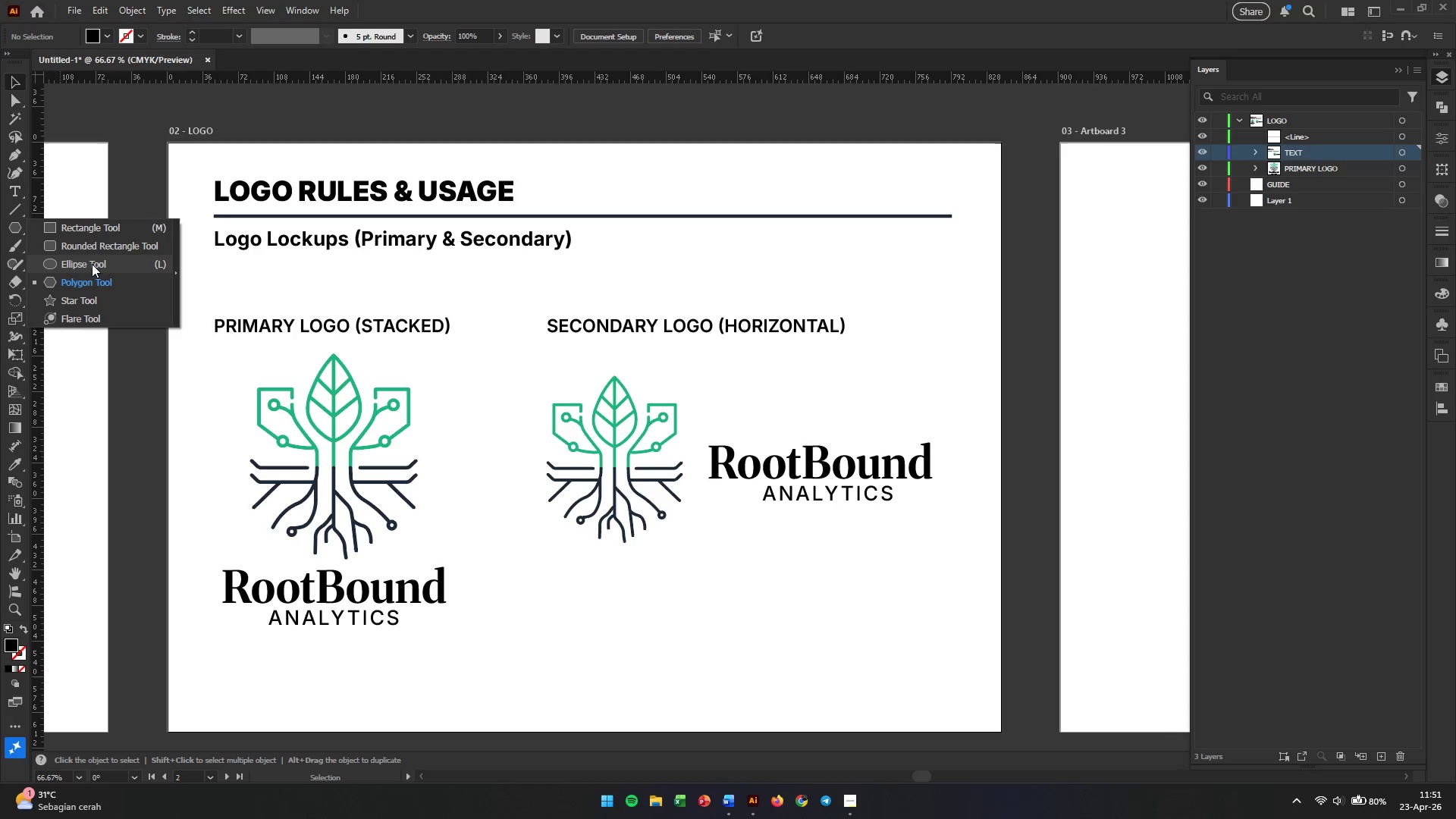 
left_click([92, 264])
 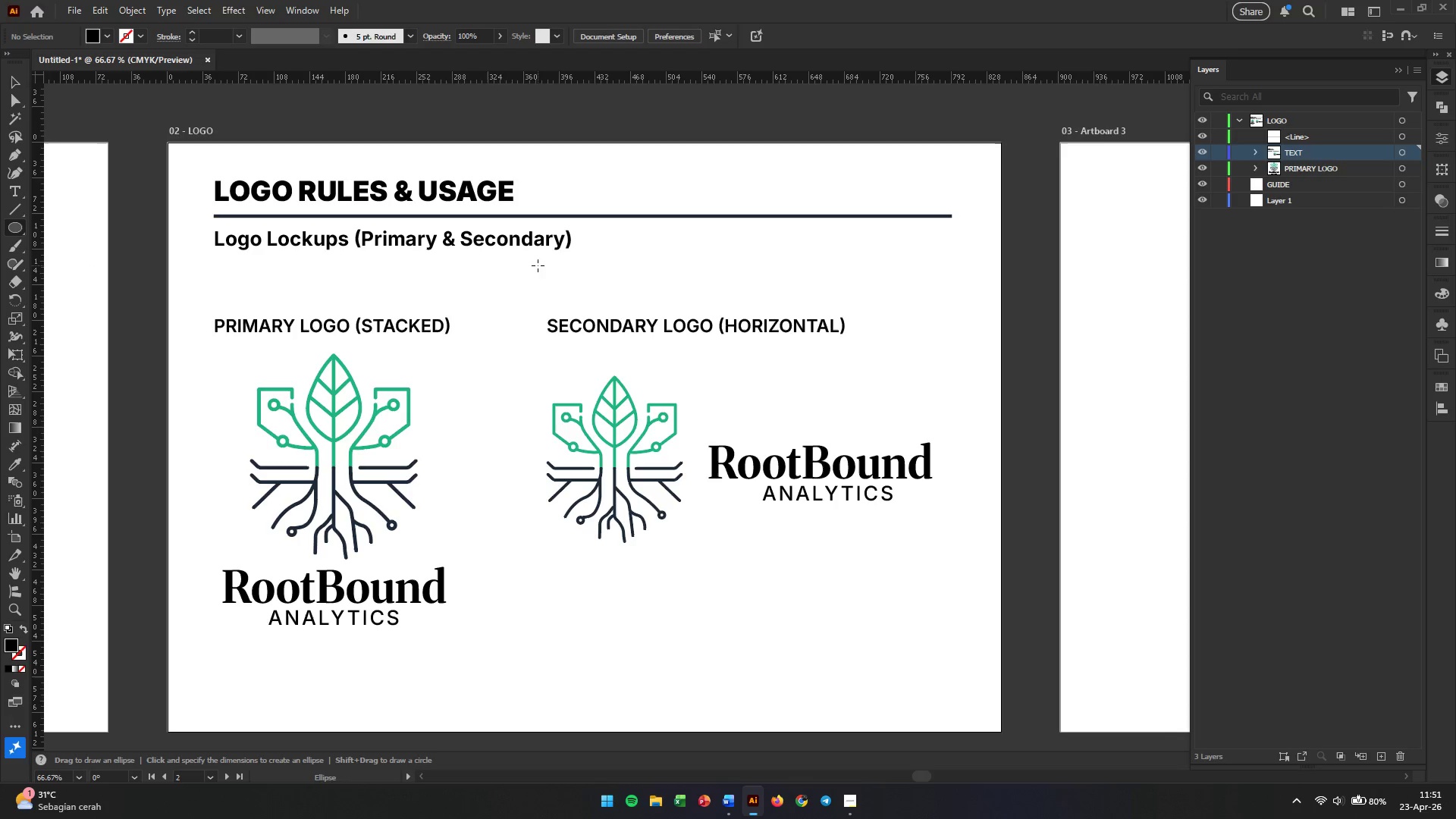 
hold_key(key=AltLeft, duration=1.26)
scroll: coordinate [989, 228], scroll_direction: up, amount: 3.0
 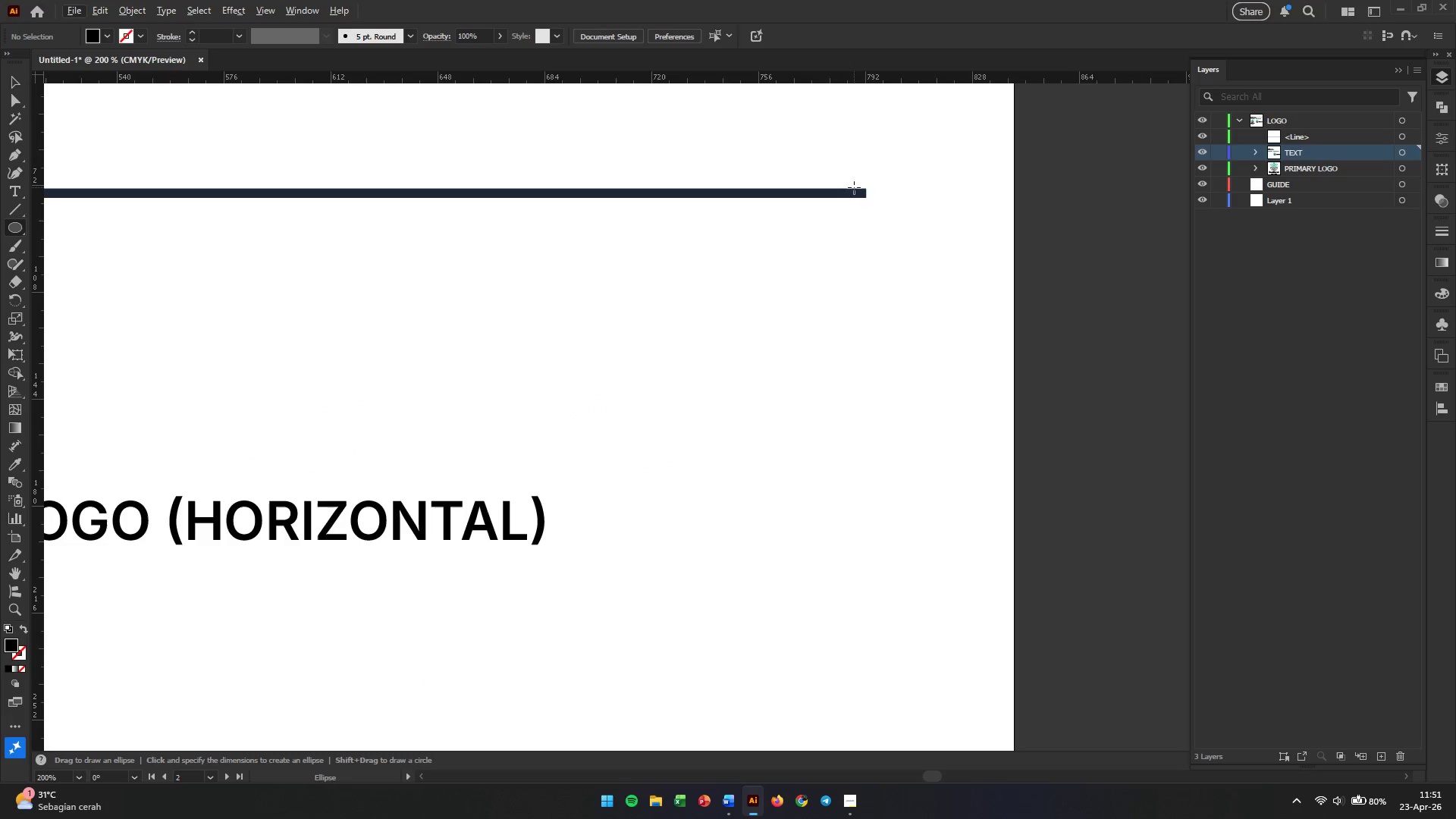 
left_click_drag(start_coordinate=[854, 185], to_coordinate=[886, 217])
 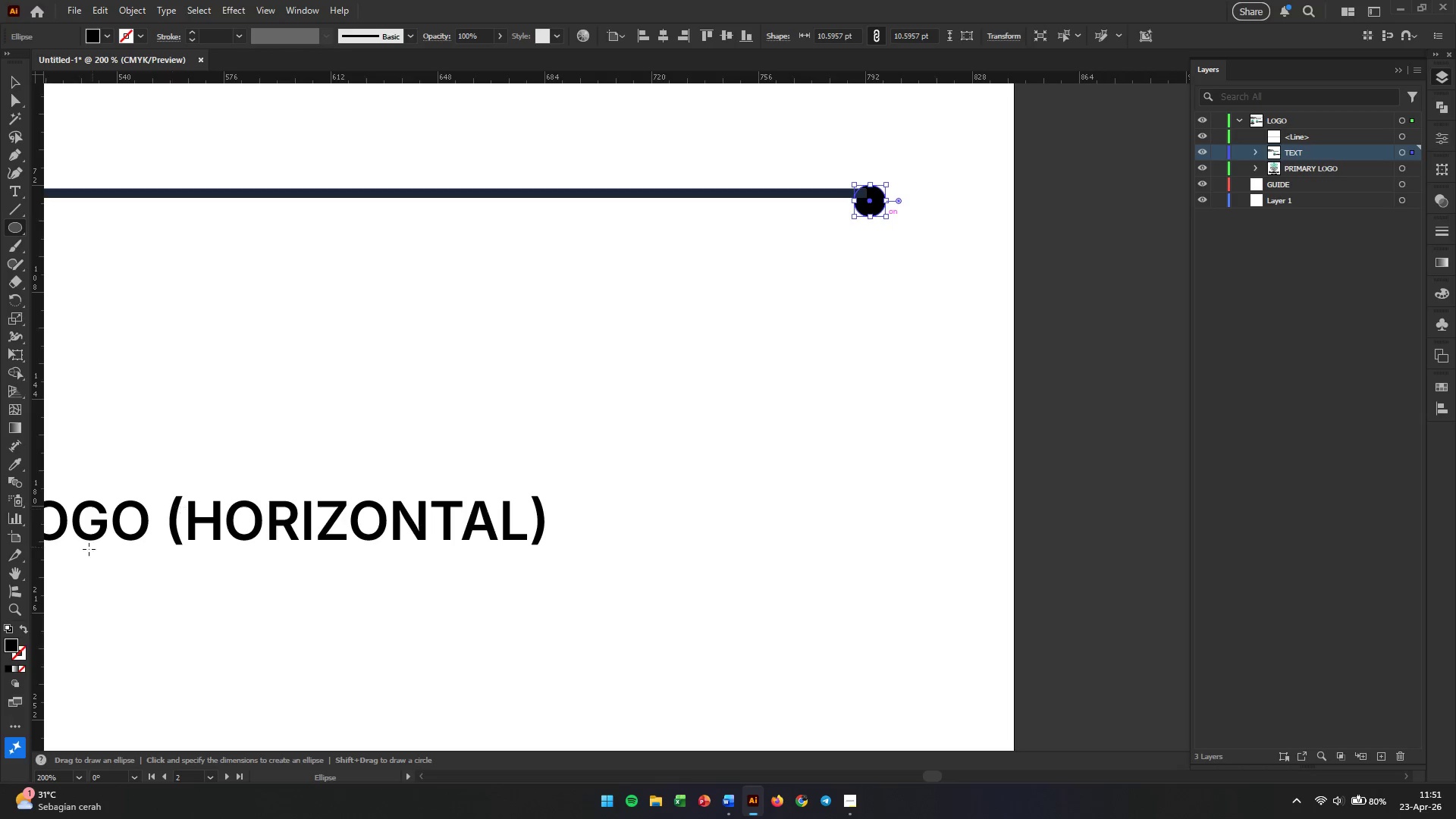 
hold_key(key=ShiftLeft, duration=2.2)
 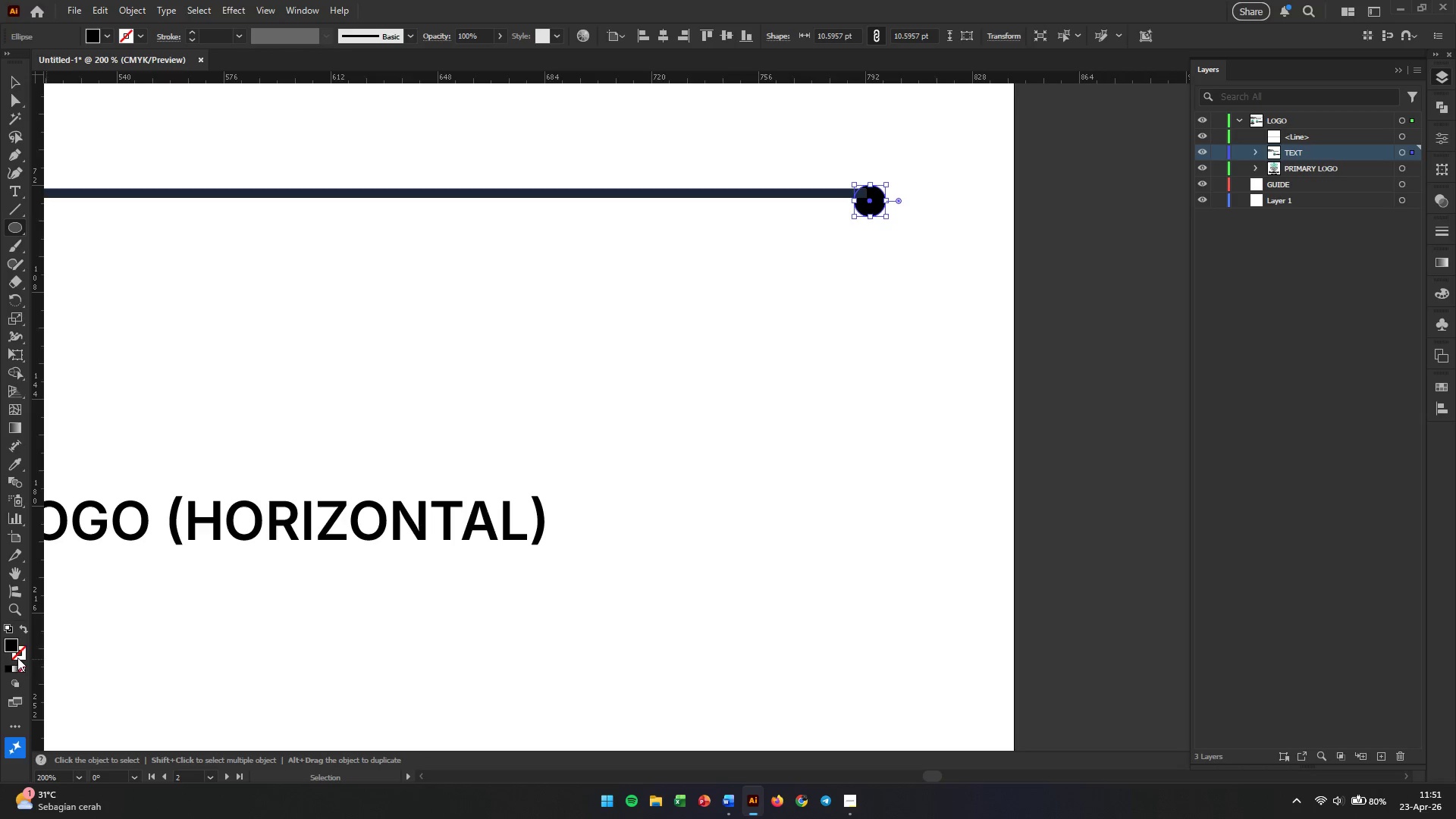 
left_click([22, 657])
 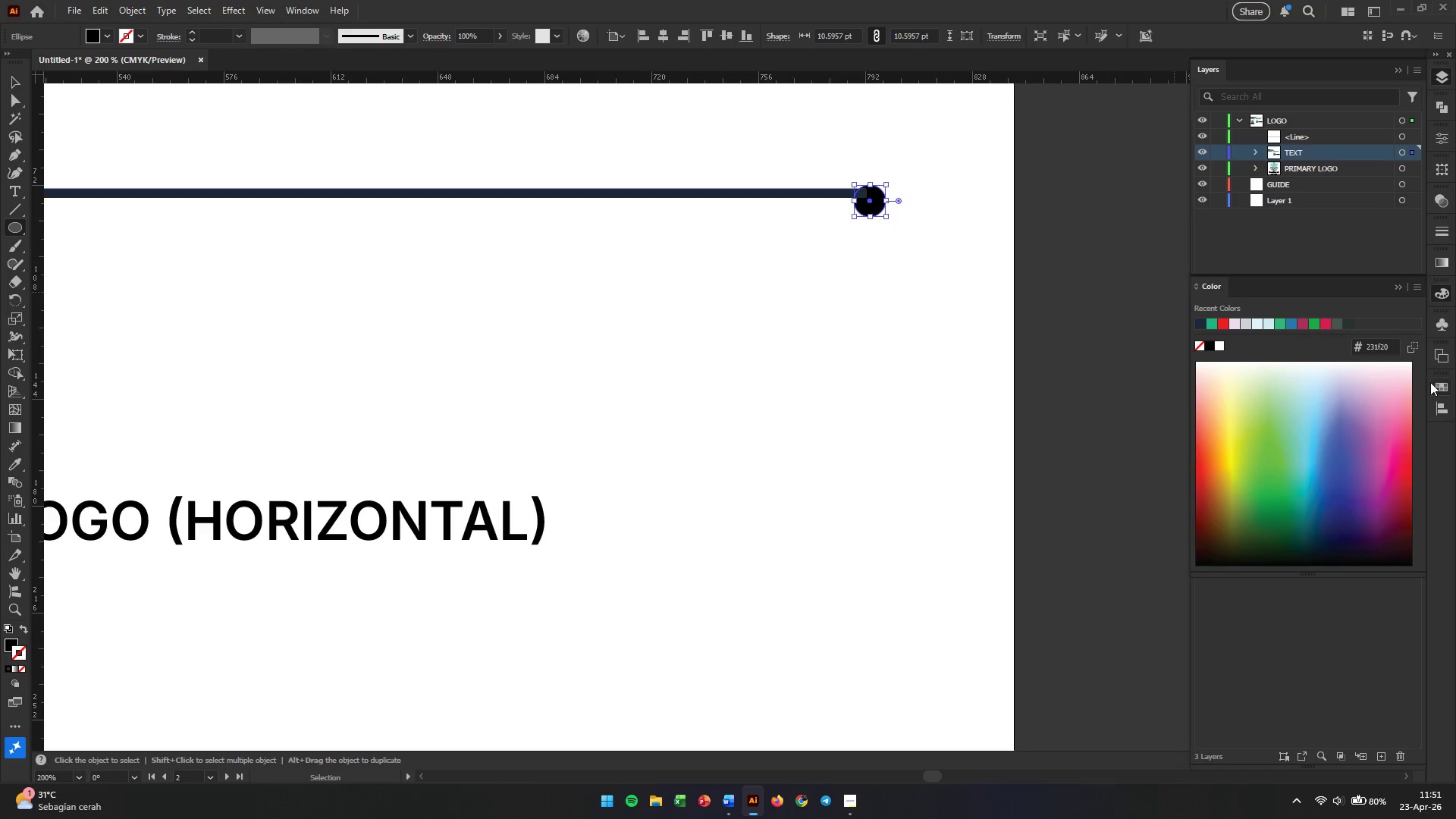 
left_click([1439, 382])
 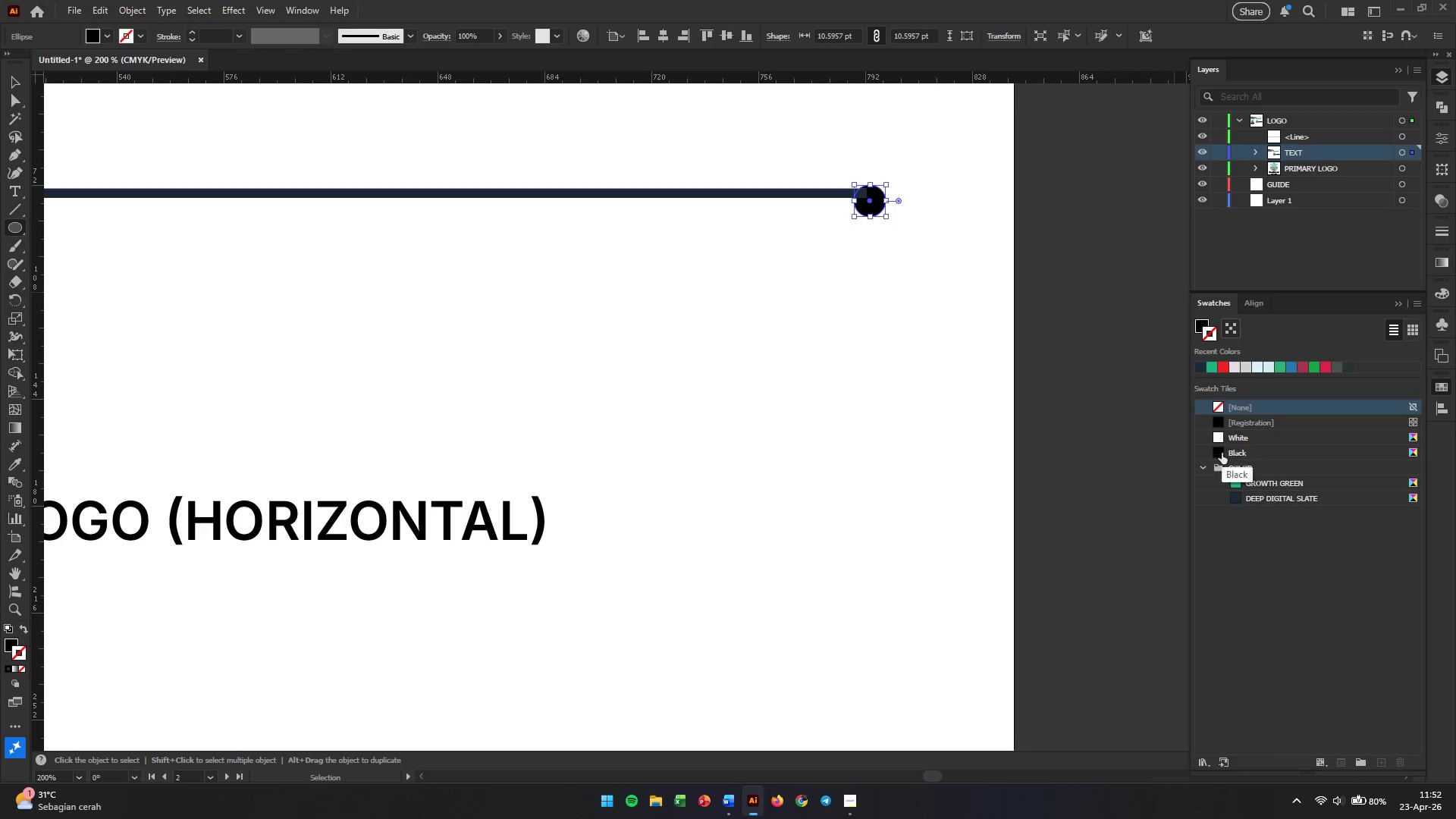 
left_click([1247, 502])
 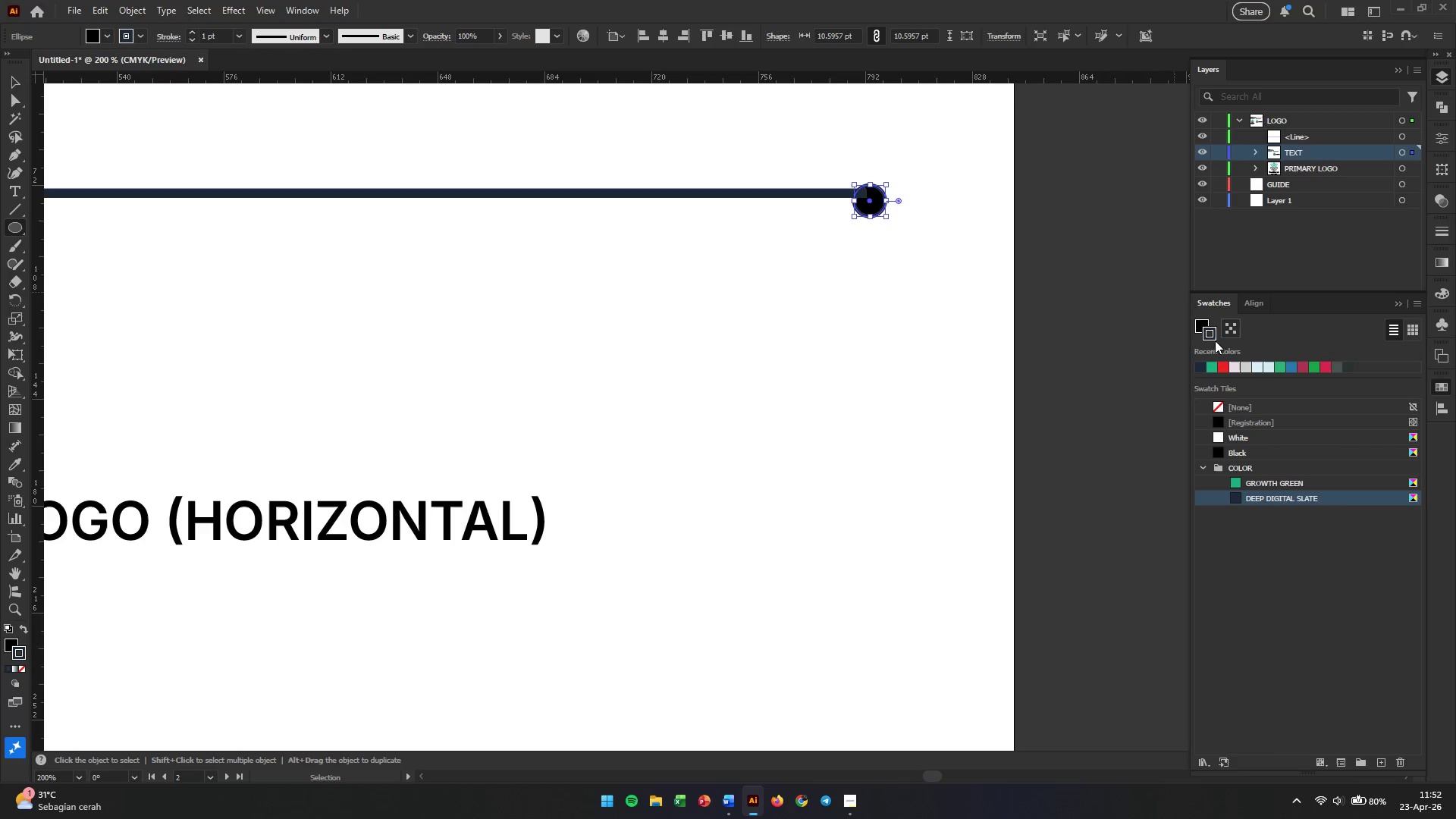 
left_click([1204, 320])
 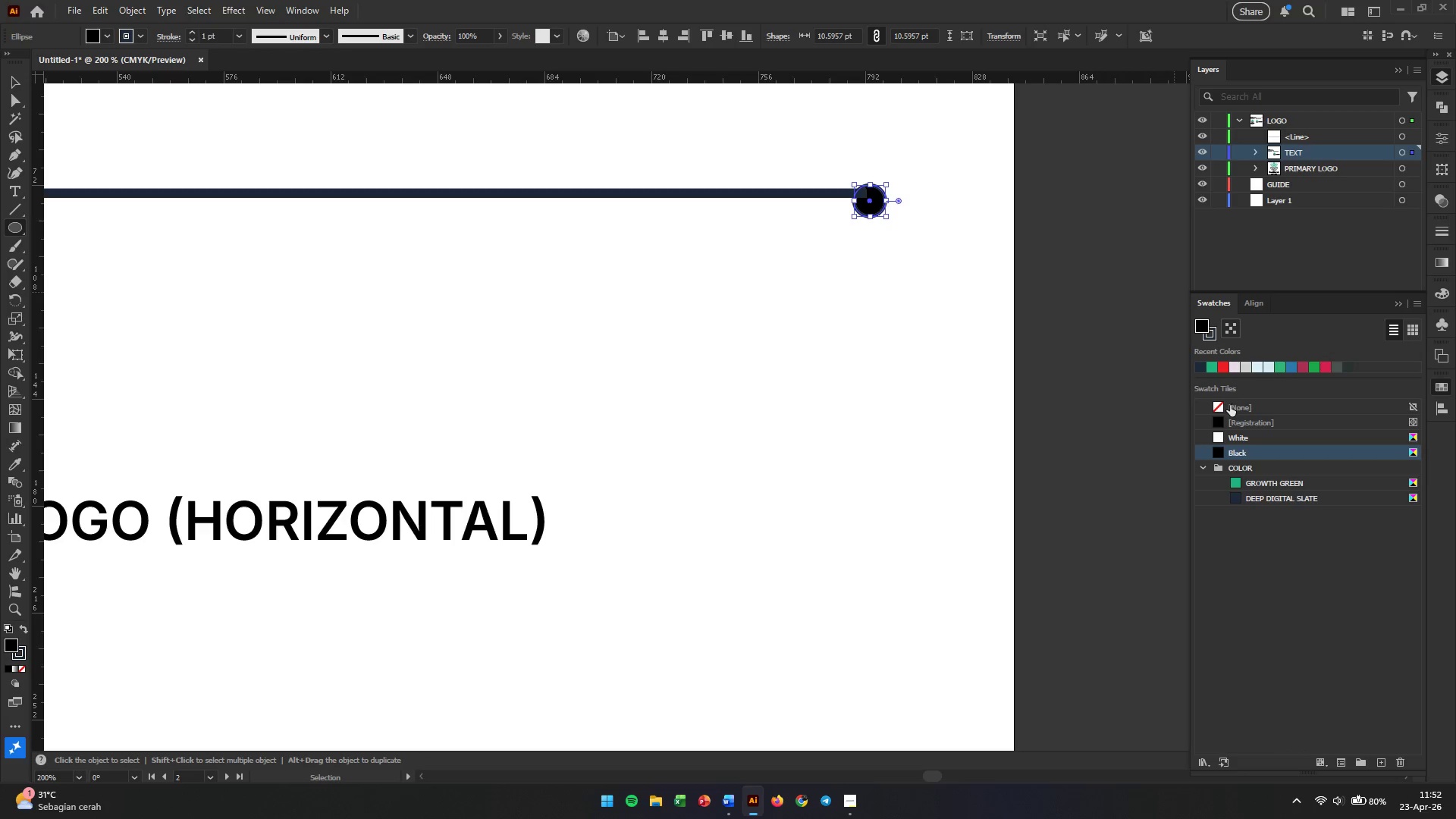 
left_click([1230, 405])
 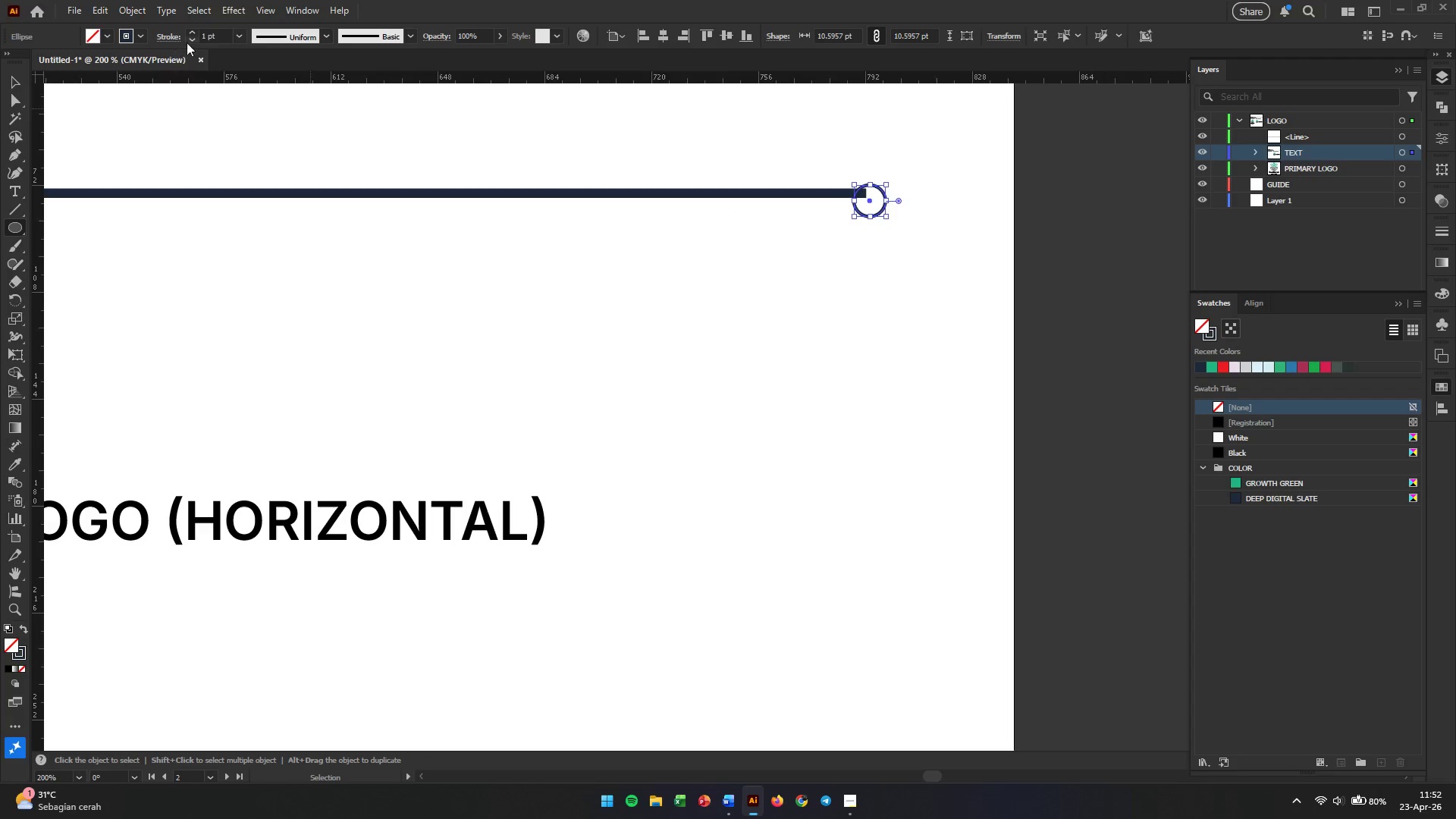 
double_click([216, 36])
 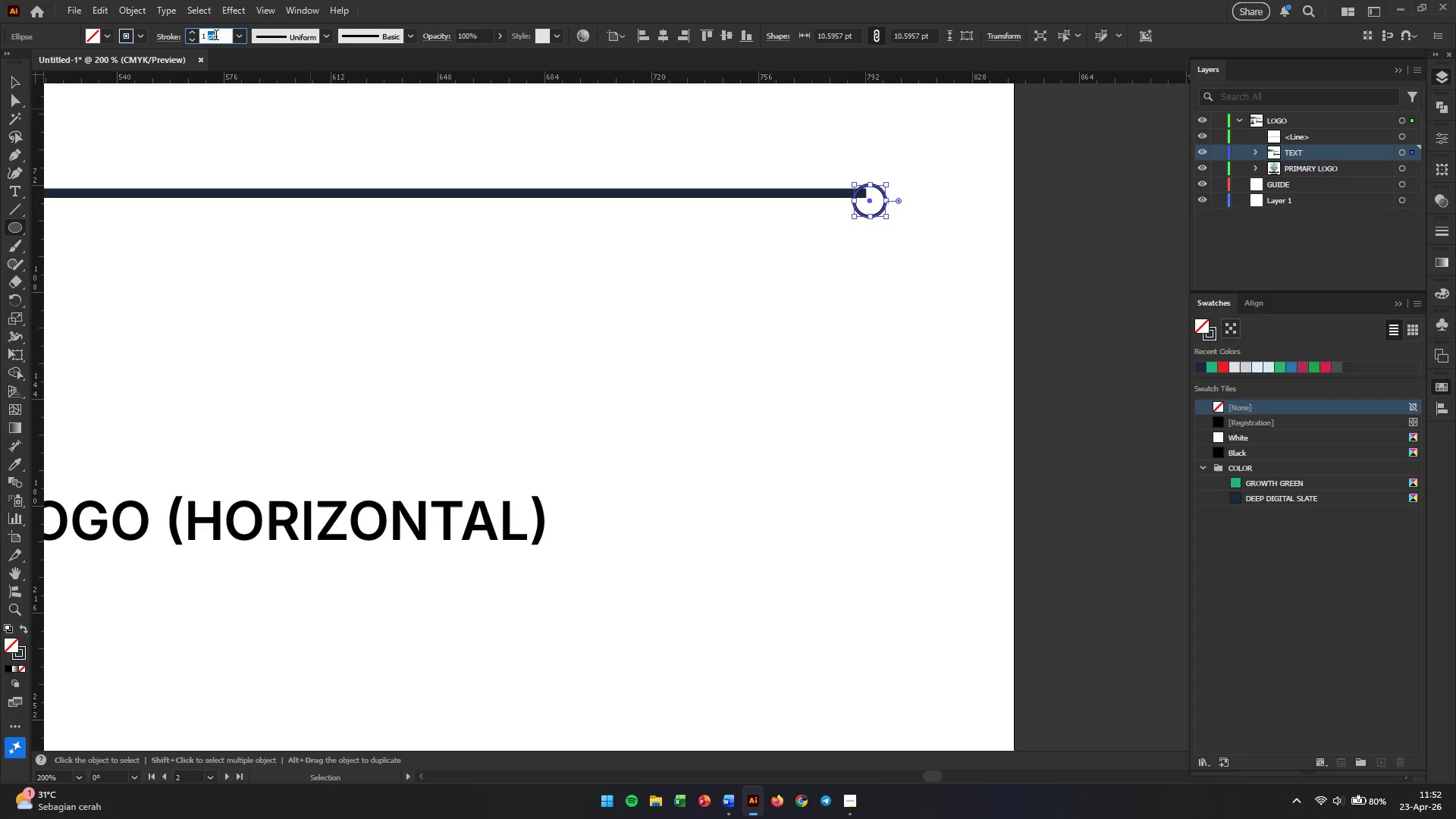 
triple_click([216, 36])
 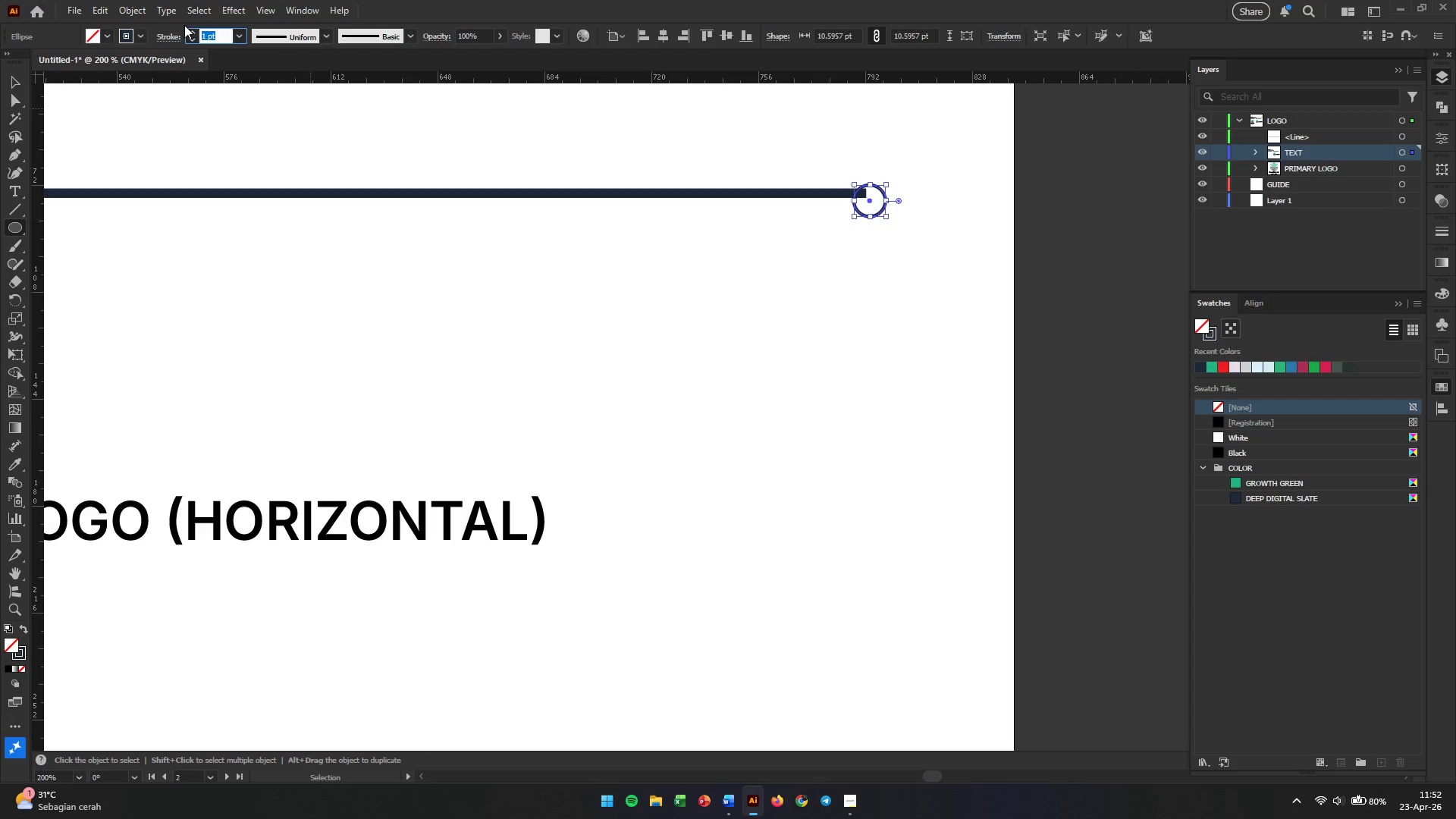 
key(Numpad3)
 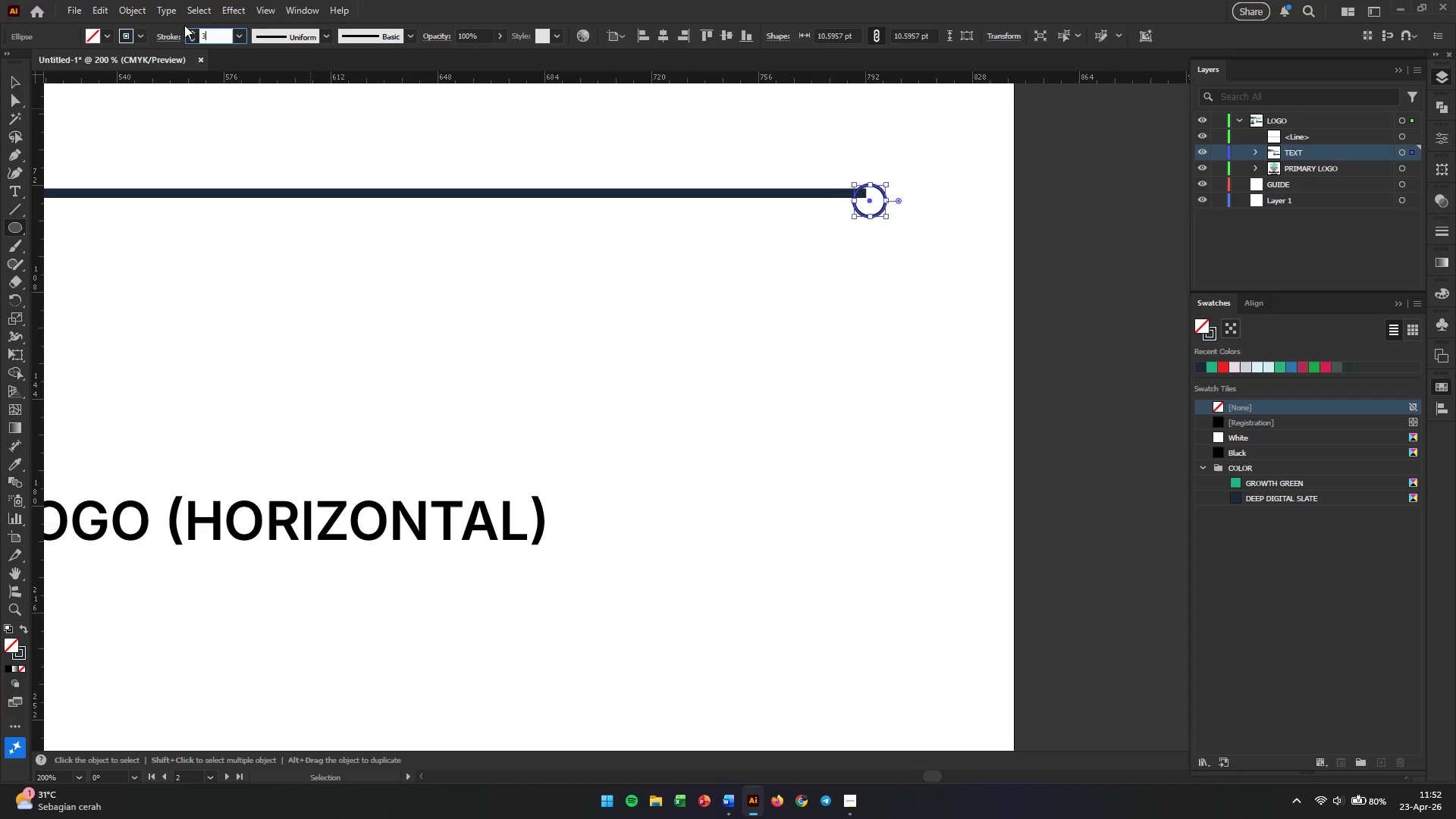 
key(Enter)
 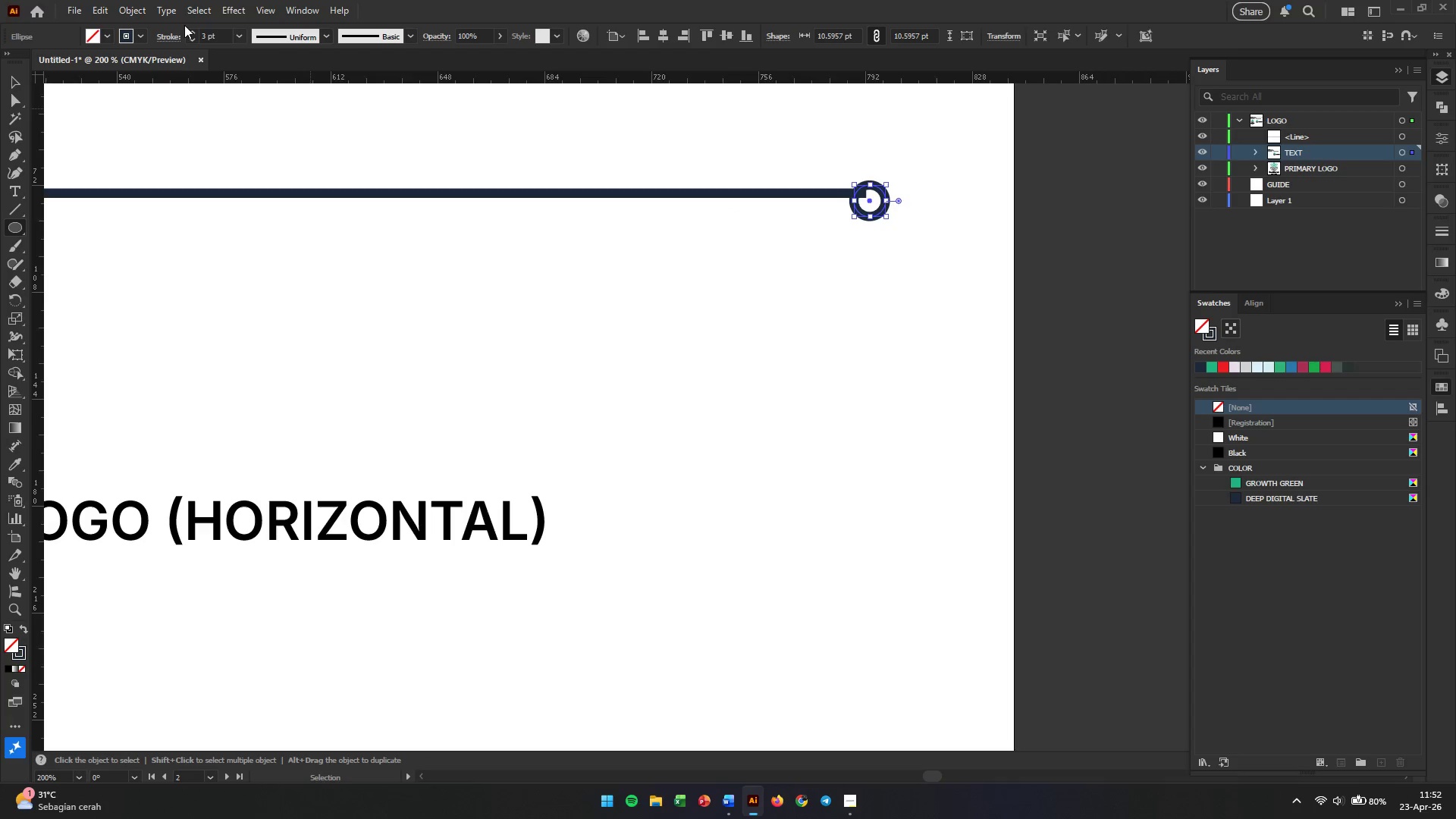 
key(V)
 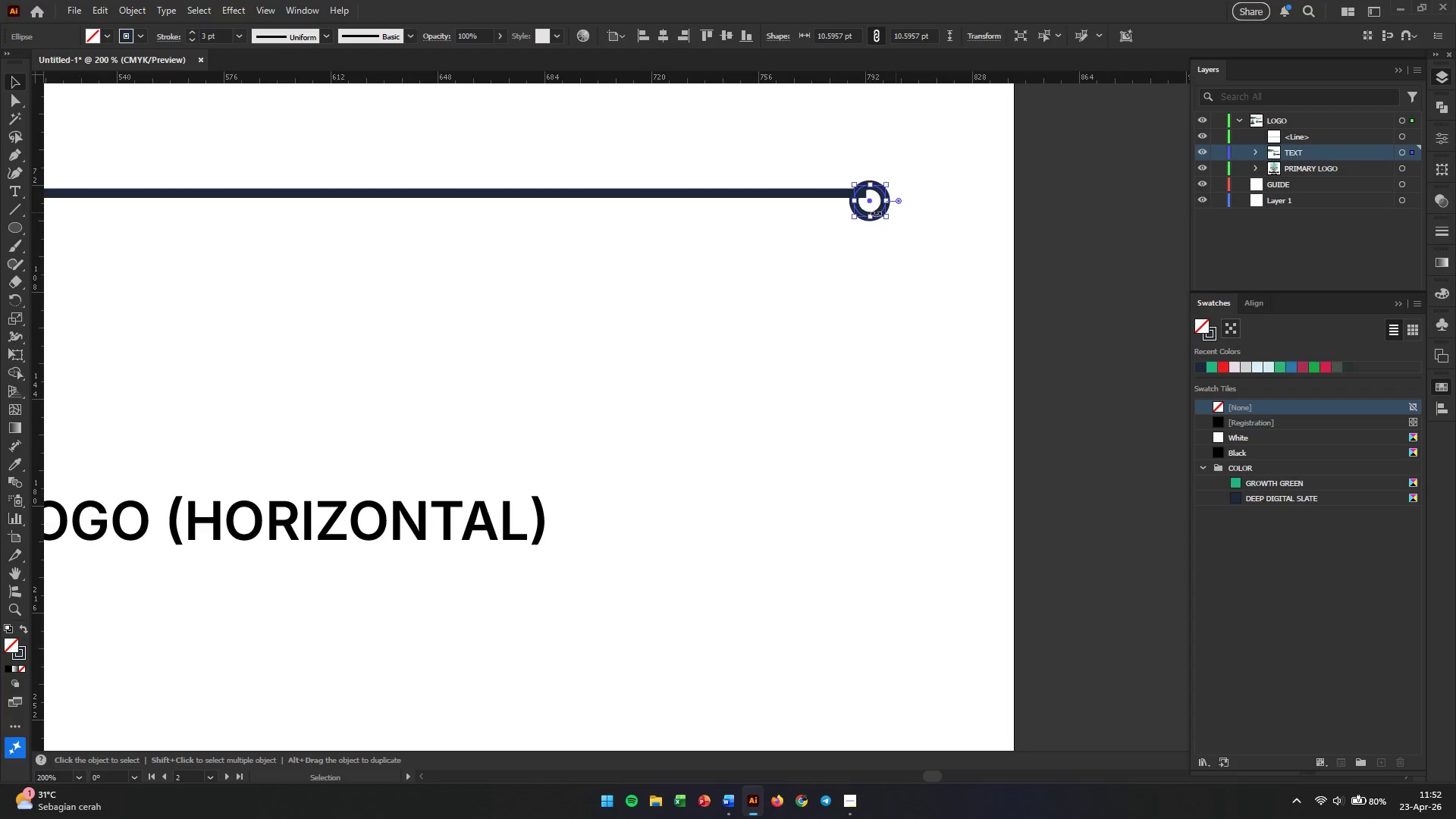 
key(V)
 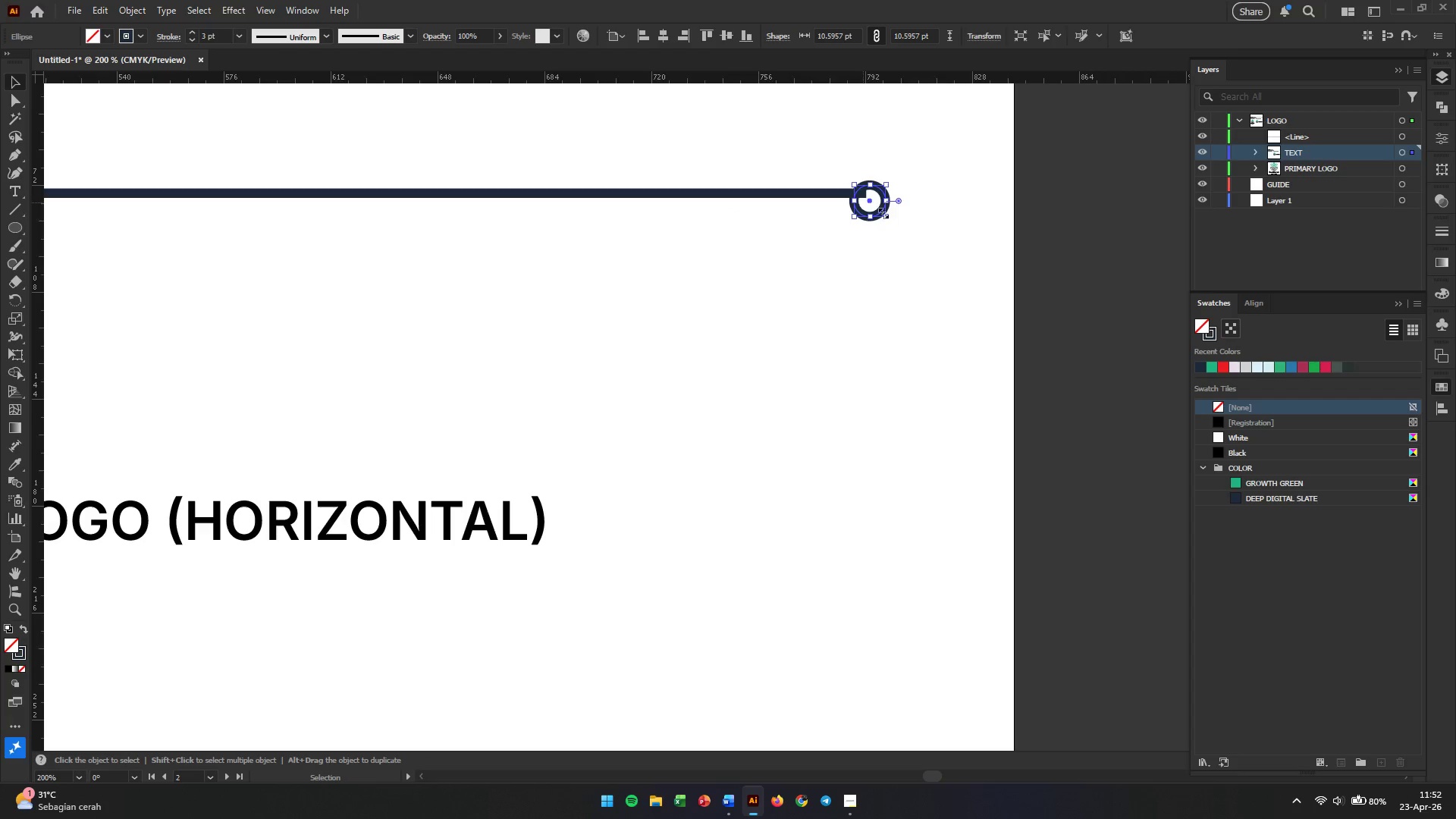 
left_click_drag(start_coordinate=[868, 202], to_coordinate=[879, 193])
 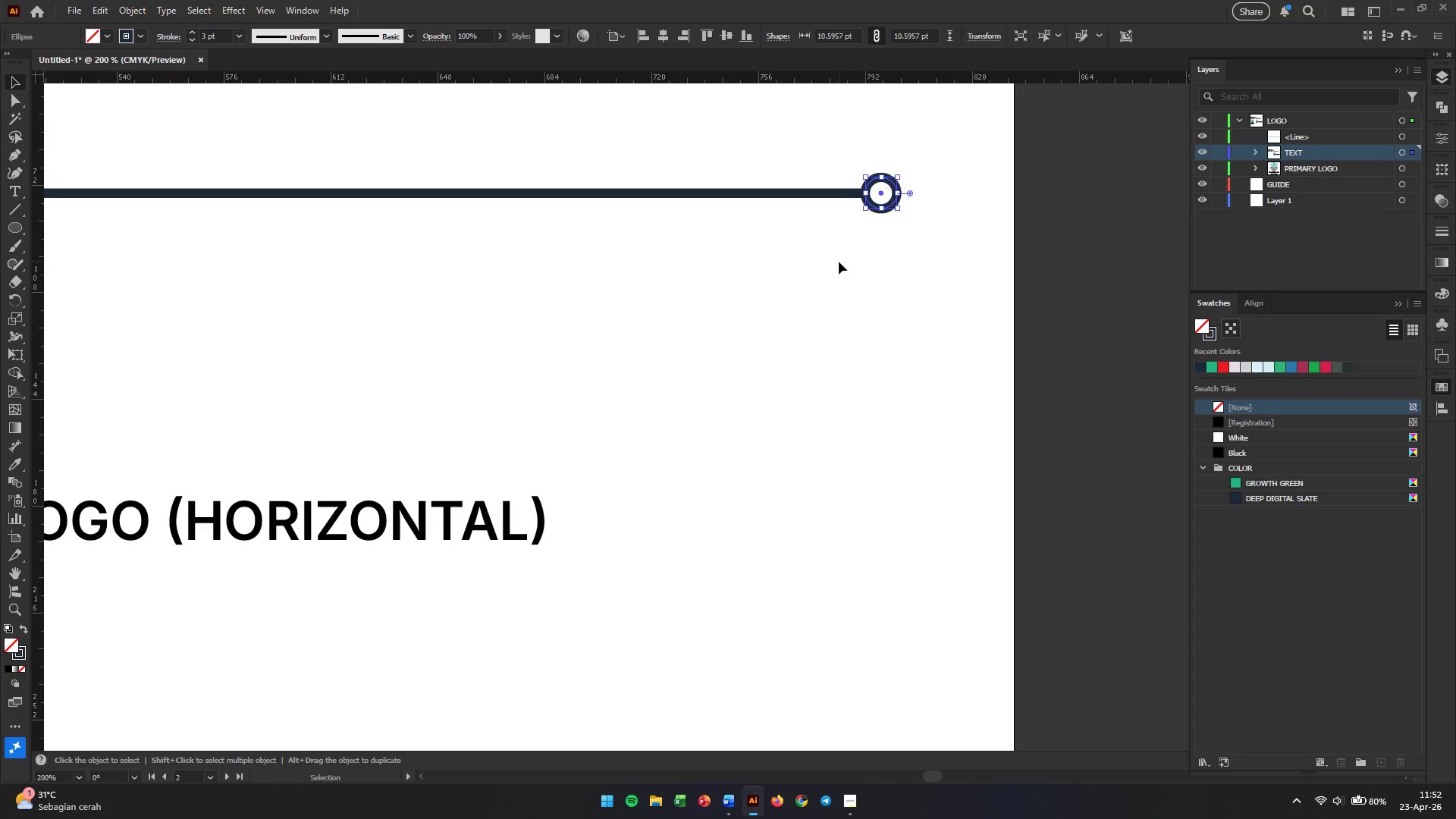 
left_click([839, 262])
 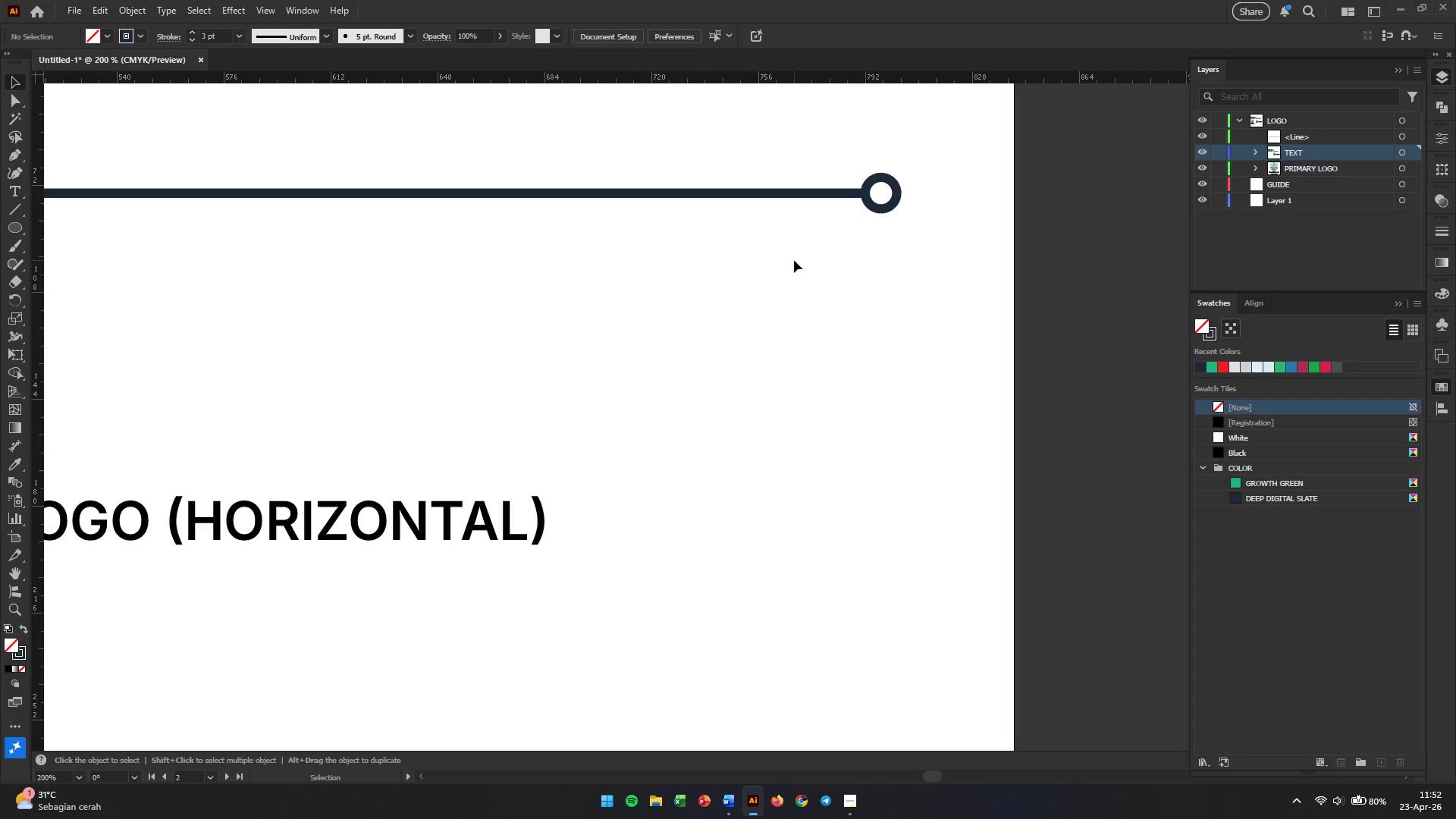 
hold_key(key=AltLeft, duration=0.89)
scroll: coordinate [789, 264], scroll_direction: down, amount: 4.0
 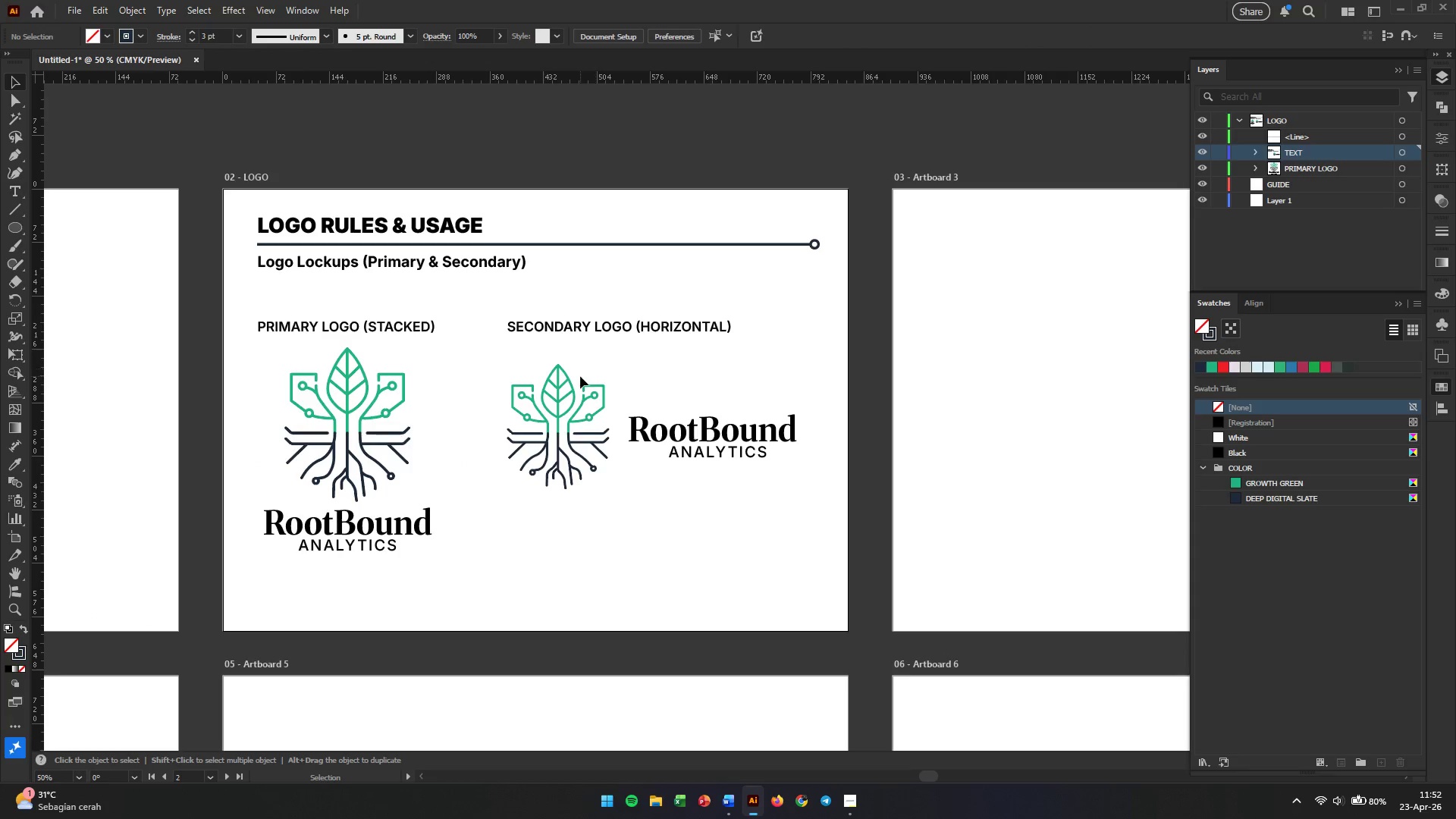 
hold_key(key=AltLeft, duration=0.34)
scroll: coordinate [576, 376], scroll_direction: up, amount: 1.0
 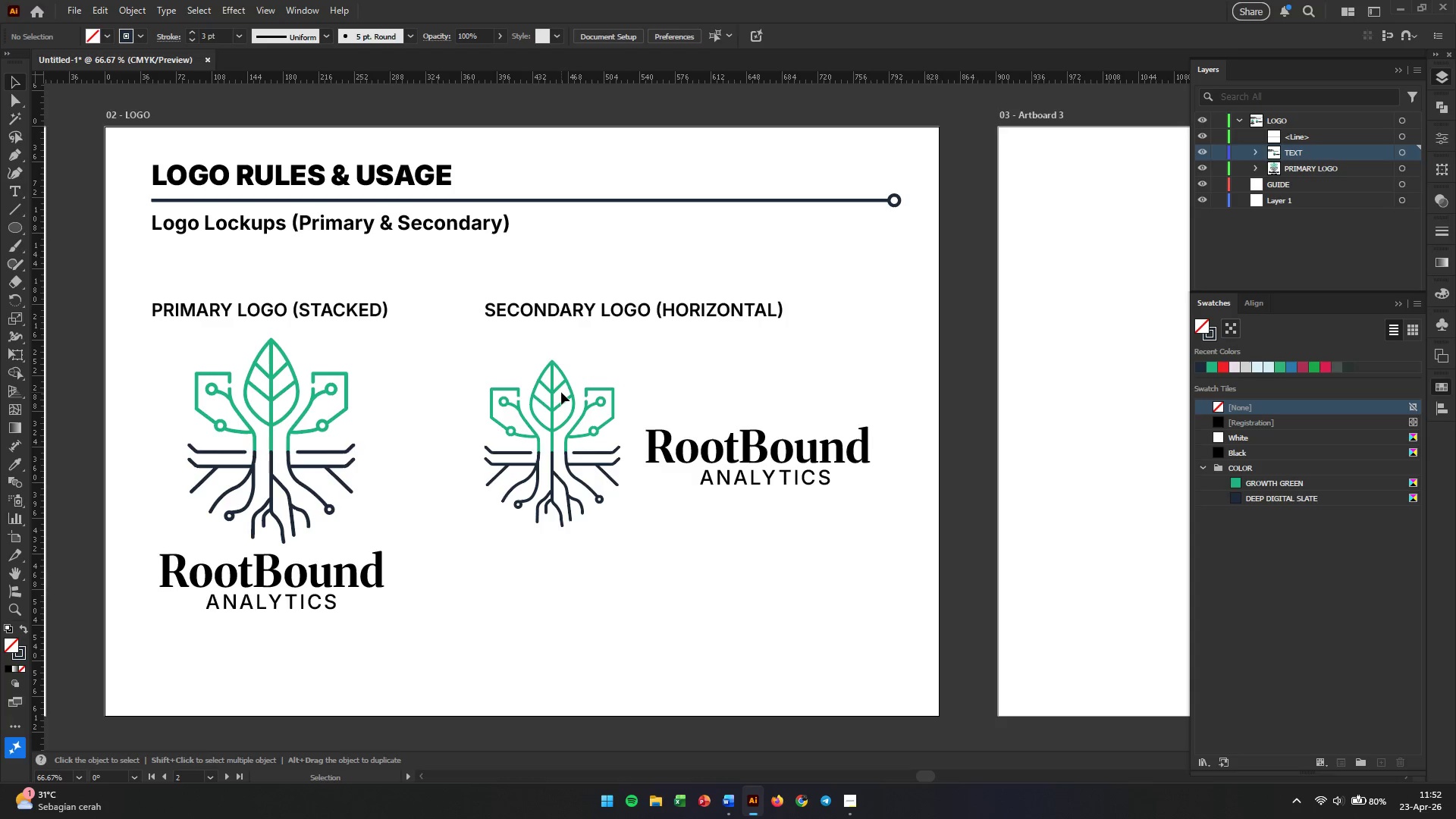 
wait(5.29)
 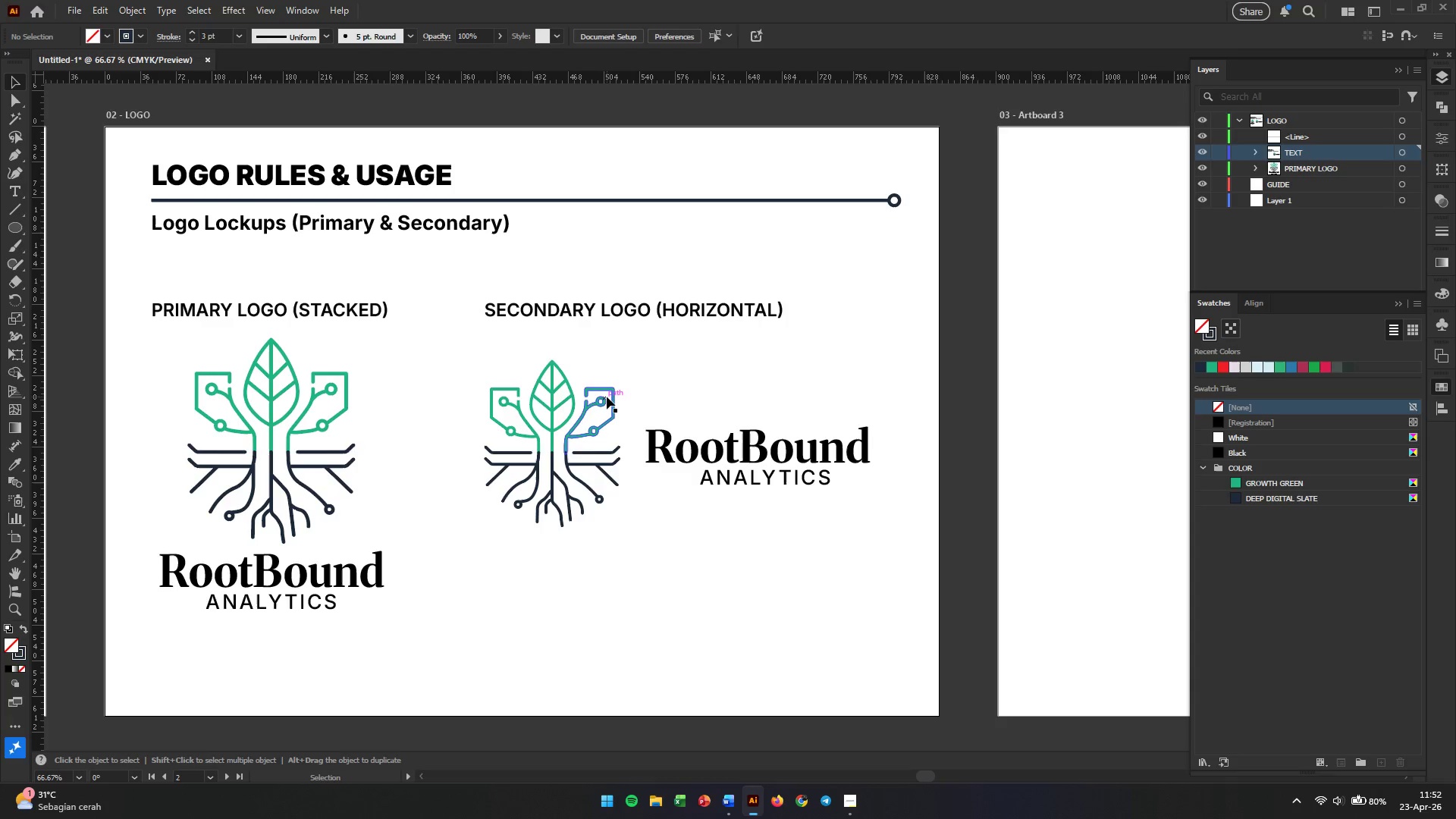 
left_click([324, 572])
 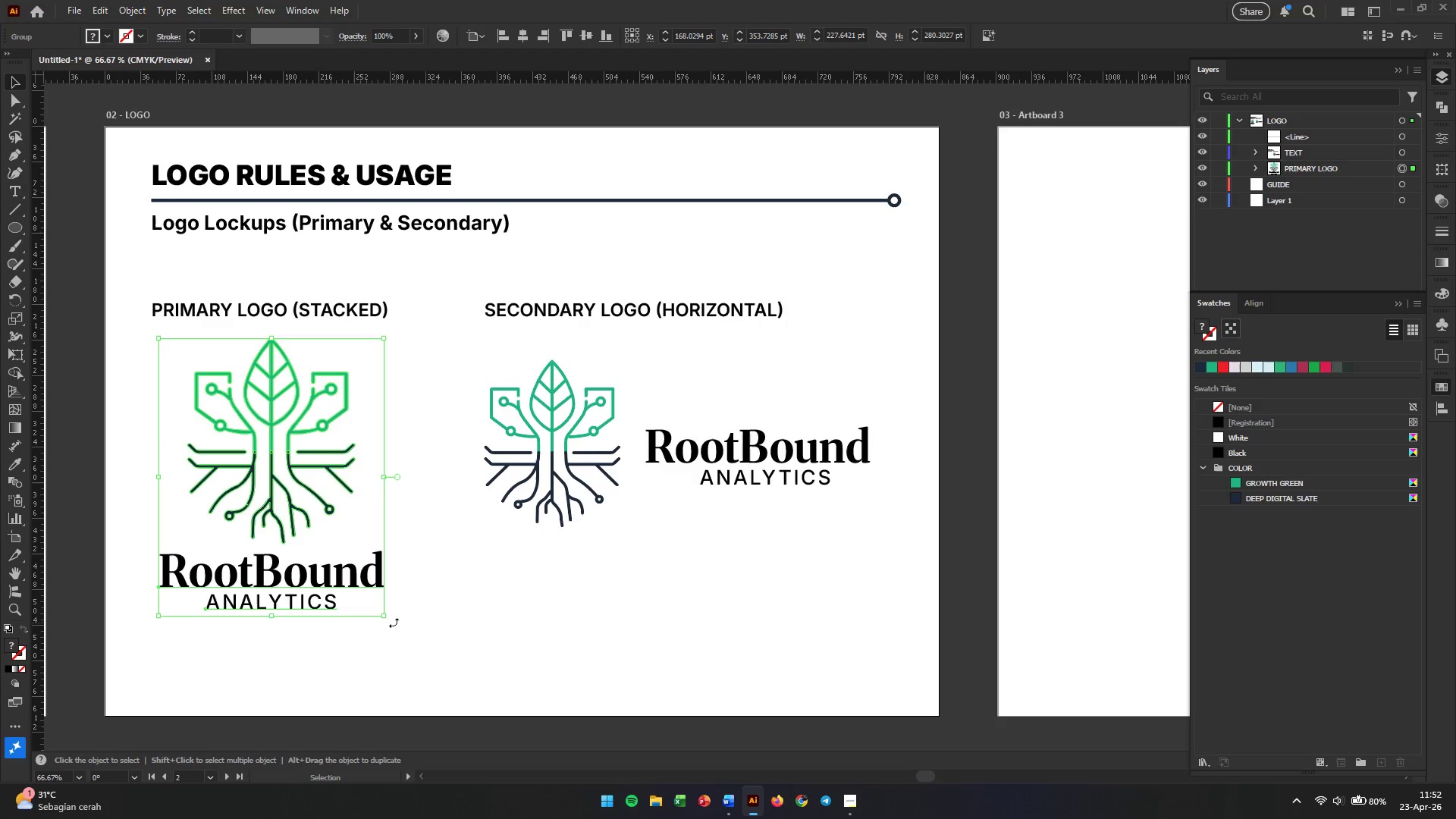 
left_click_drag(start_coordinate=[383, 616], to_coordinate=[322, 495])
 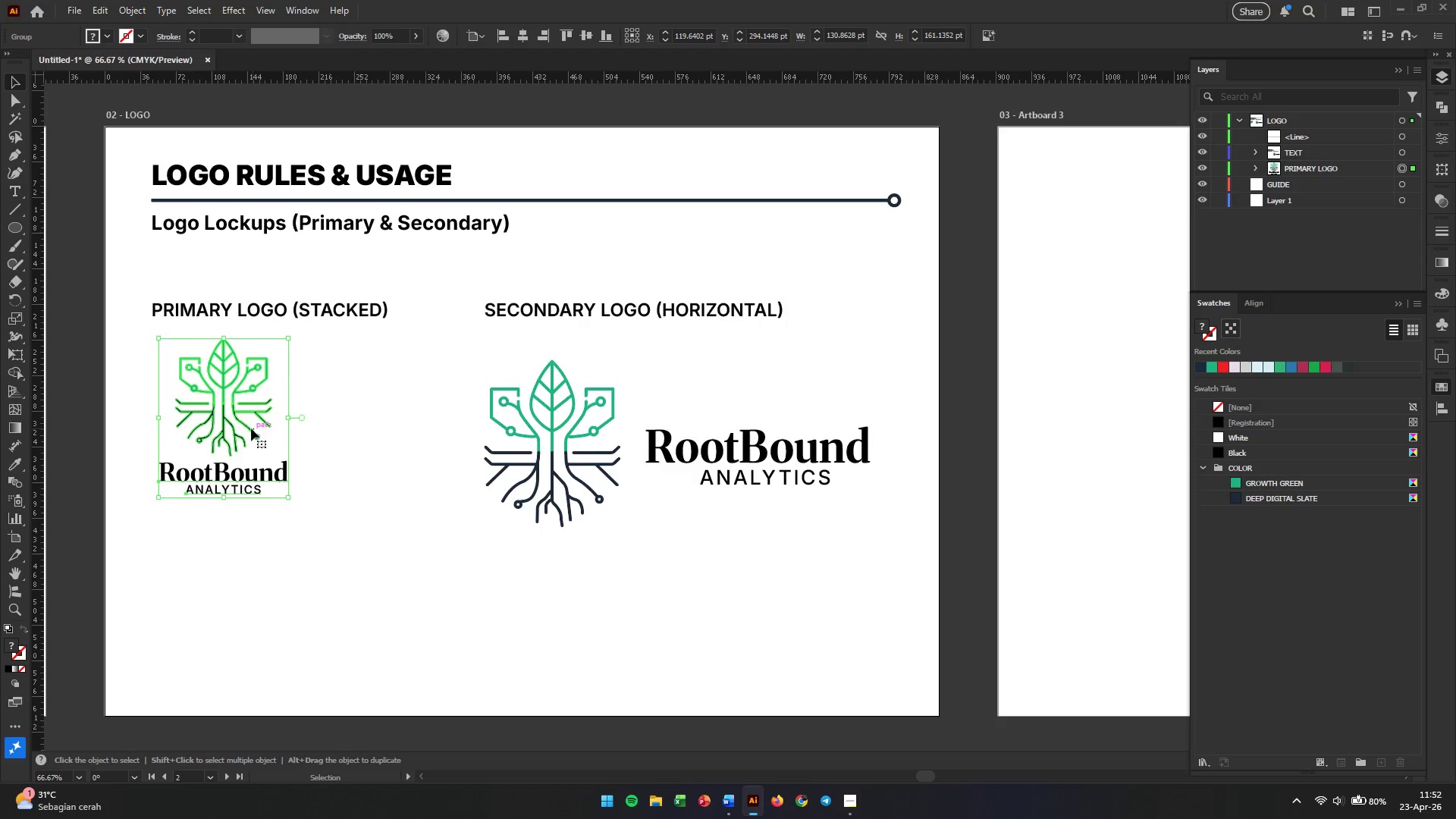 
hold_key(key=ShiftLeft, duration=1.11)
 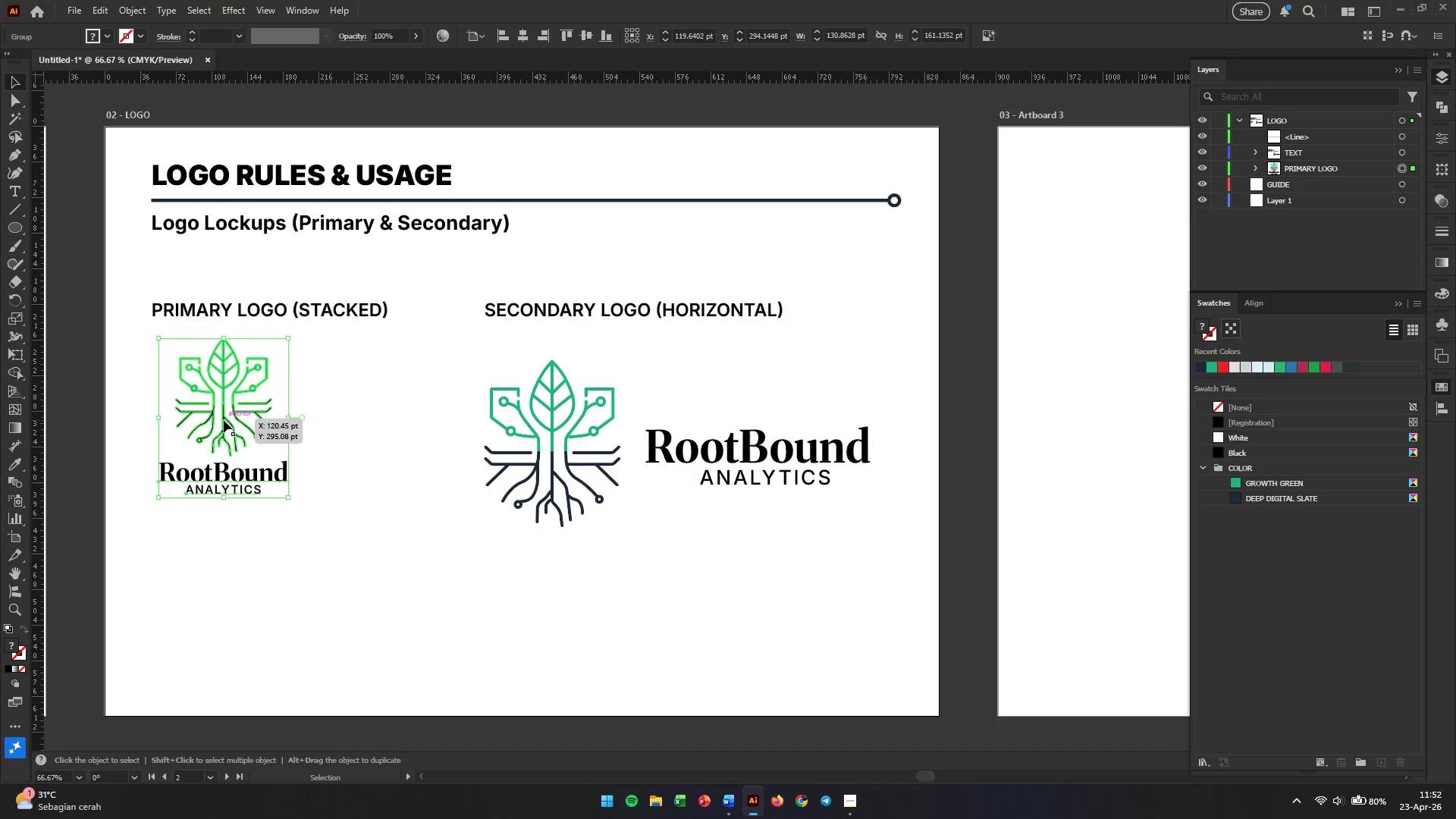 
left_click_drag(start_coordinate=[224, 420], to_coordinate=[256, 419])
 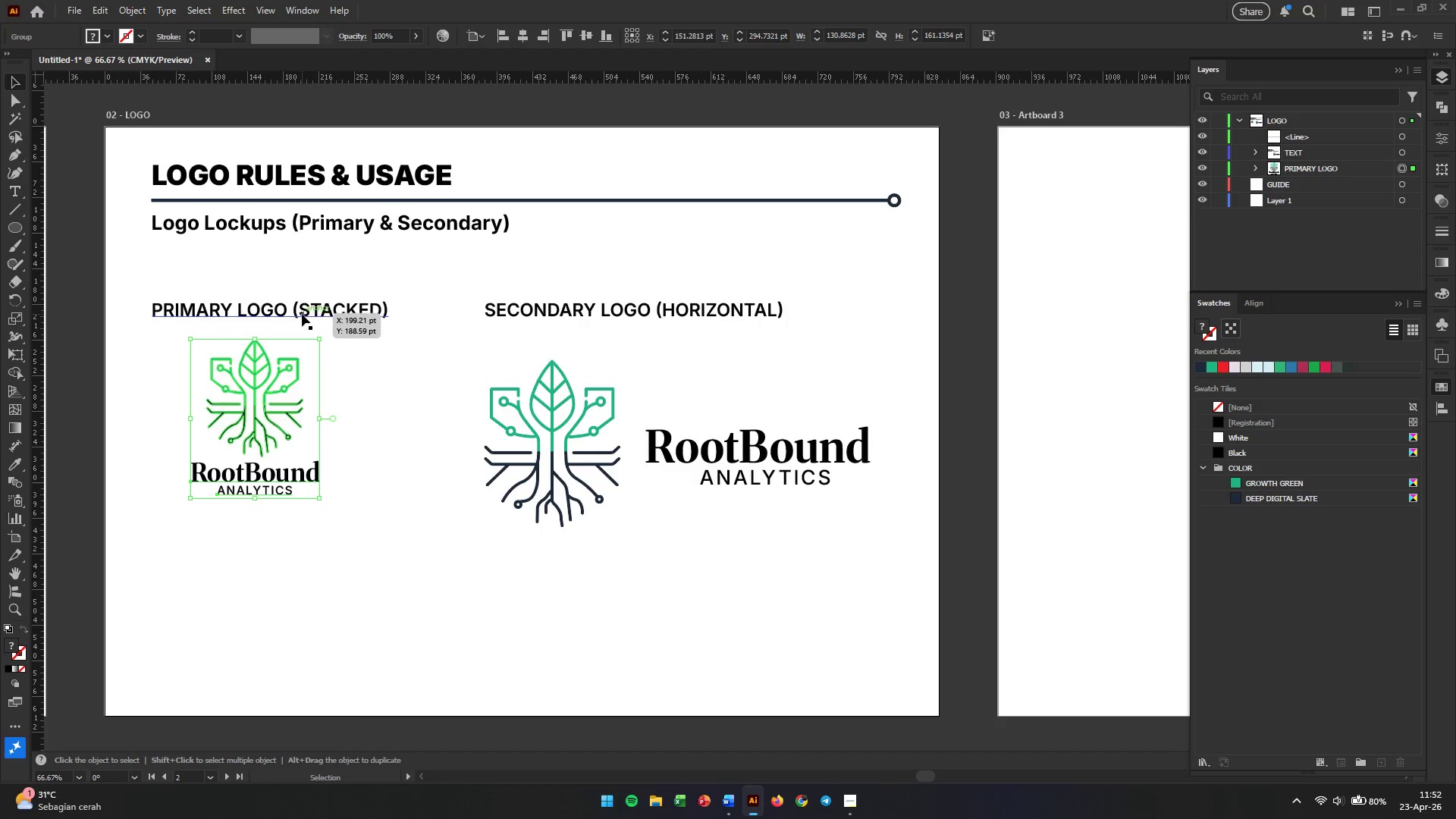 
left_click([302, 314])
 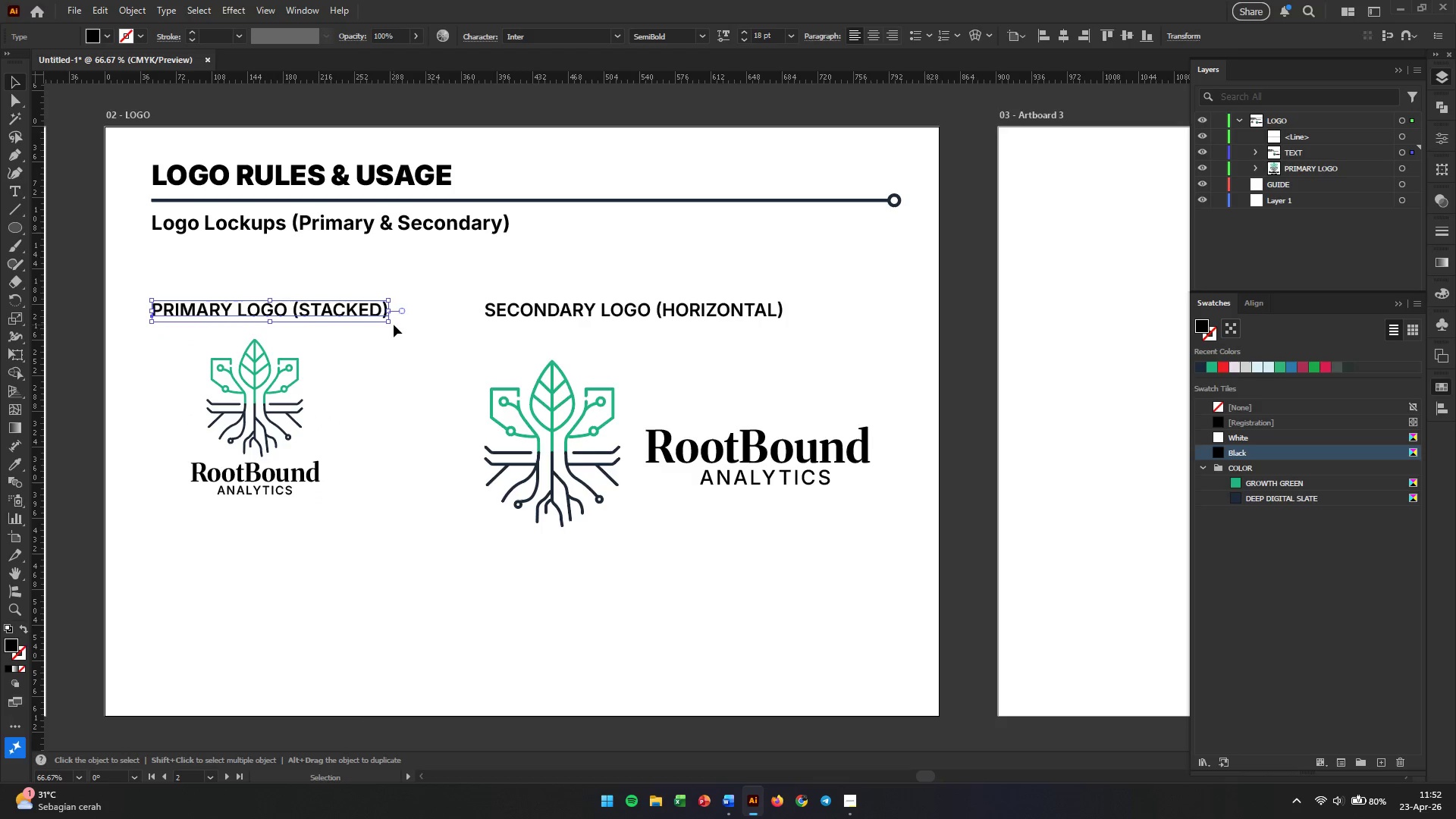 
hold_key(key=ShiftLeft, duration=1.41)
left_click_drag(start_coordinate=[391, 320], to_coordinate=[378, 328])
 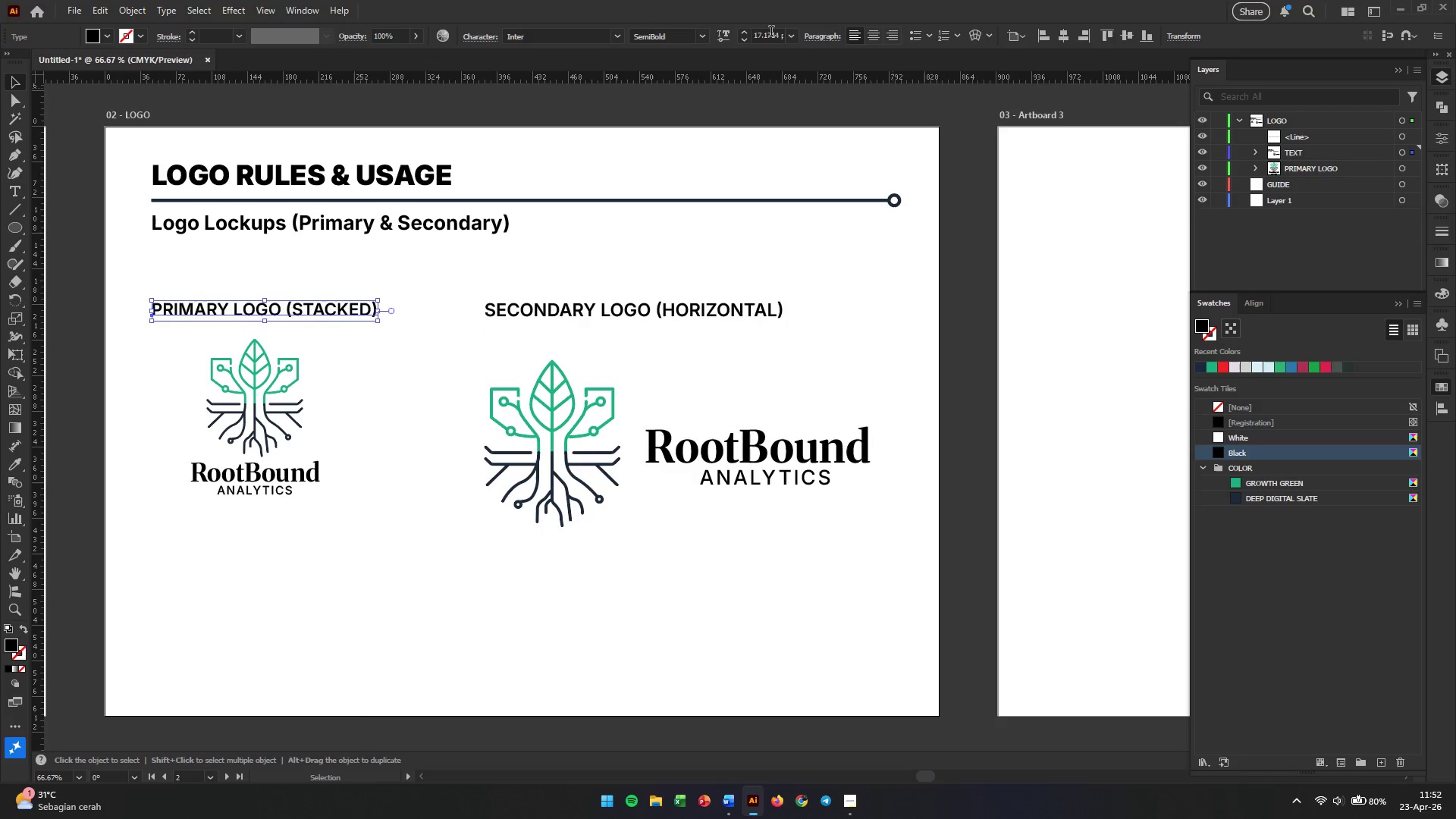 
double_click([771, 33])
 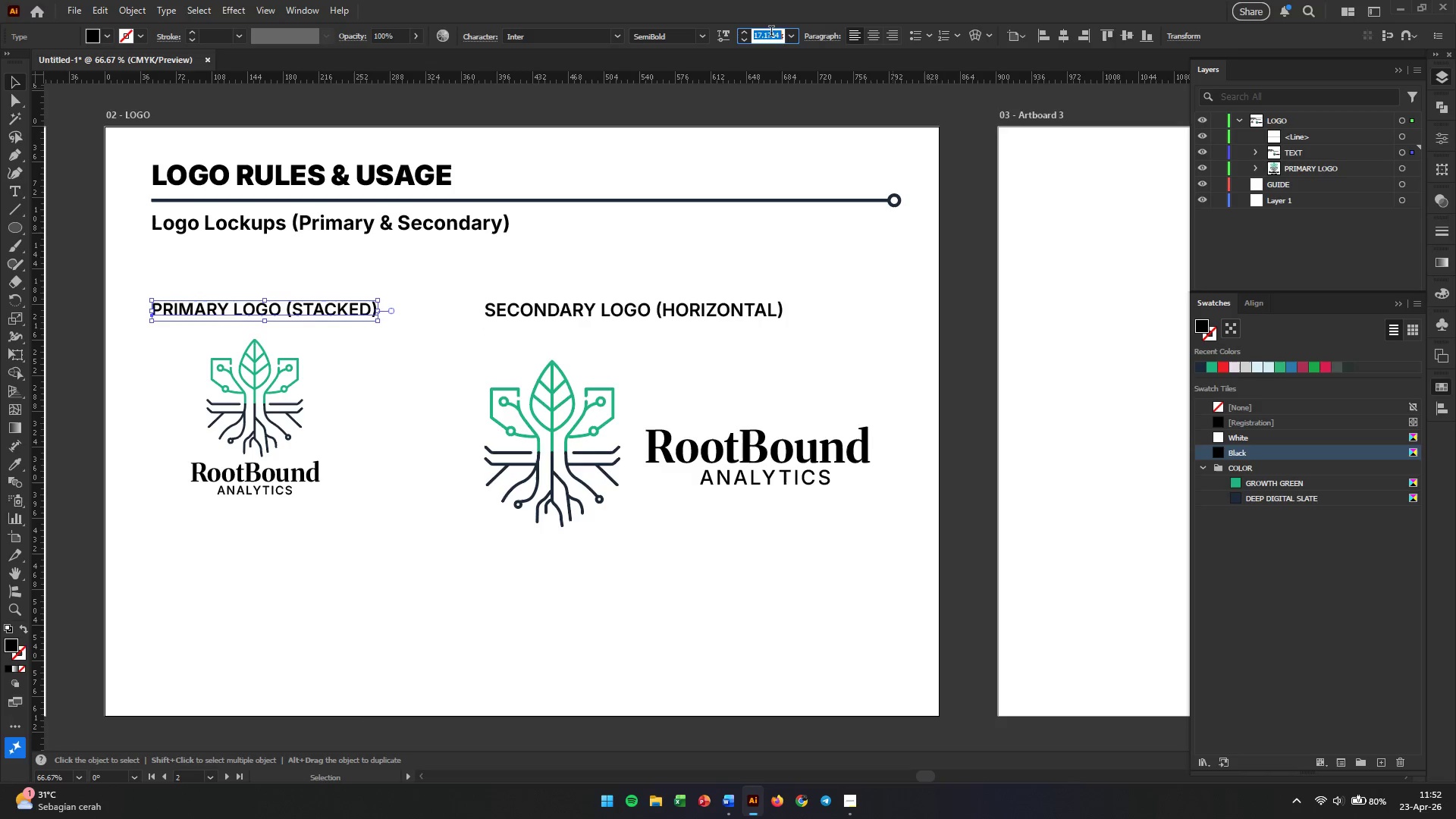 
triple_click([771, 33])
 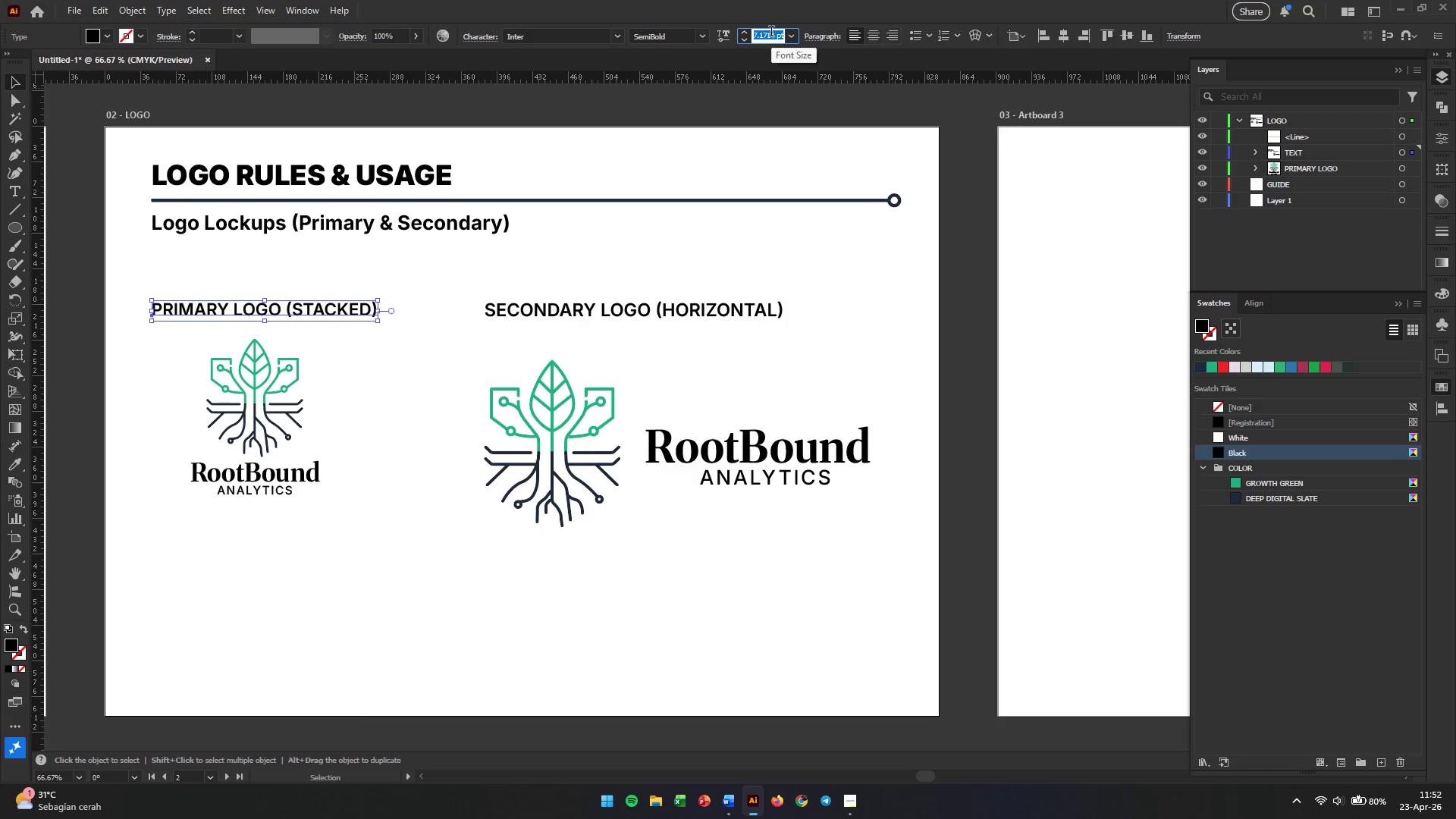 
key(Numpad1)
 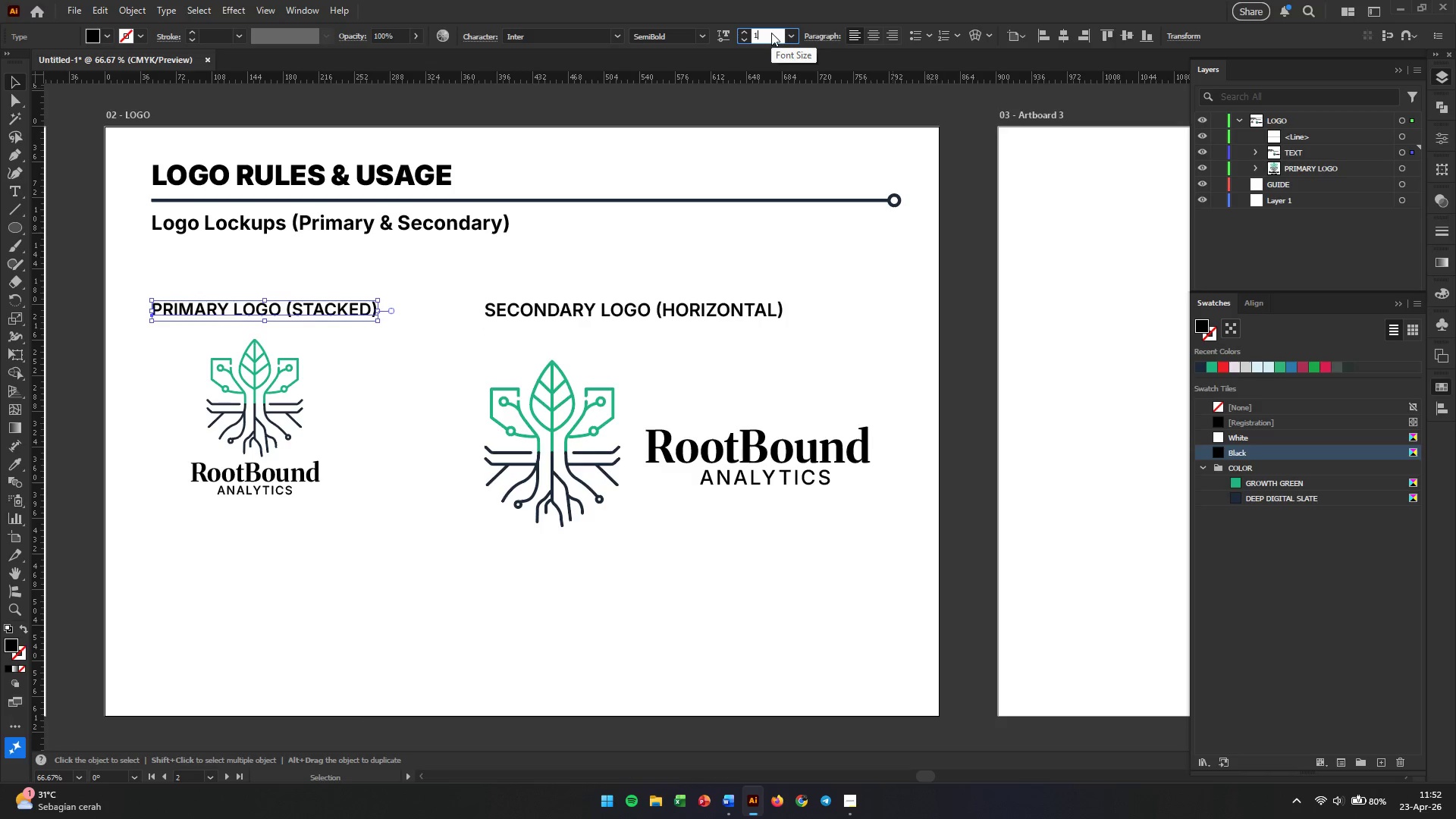 
key(Numpad4)
 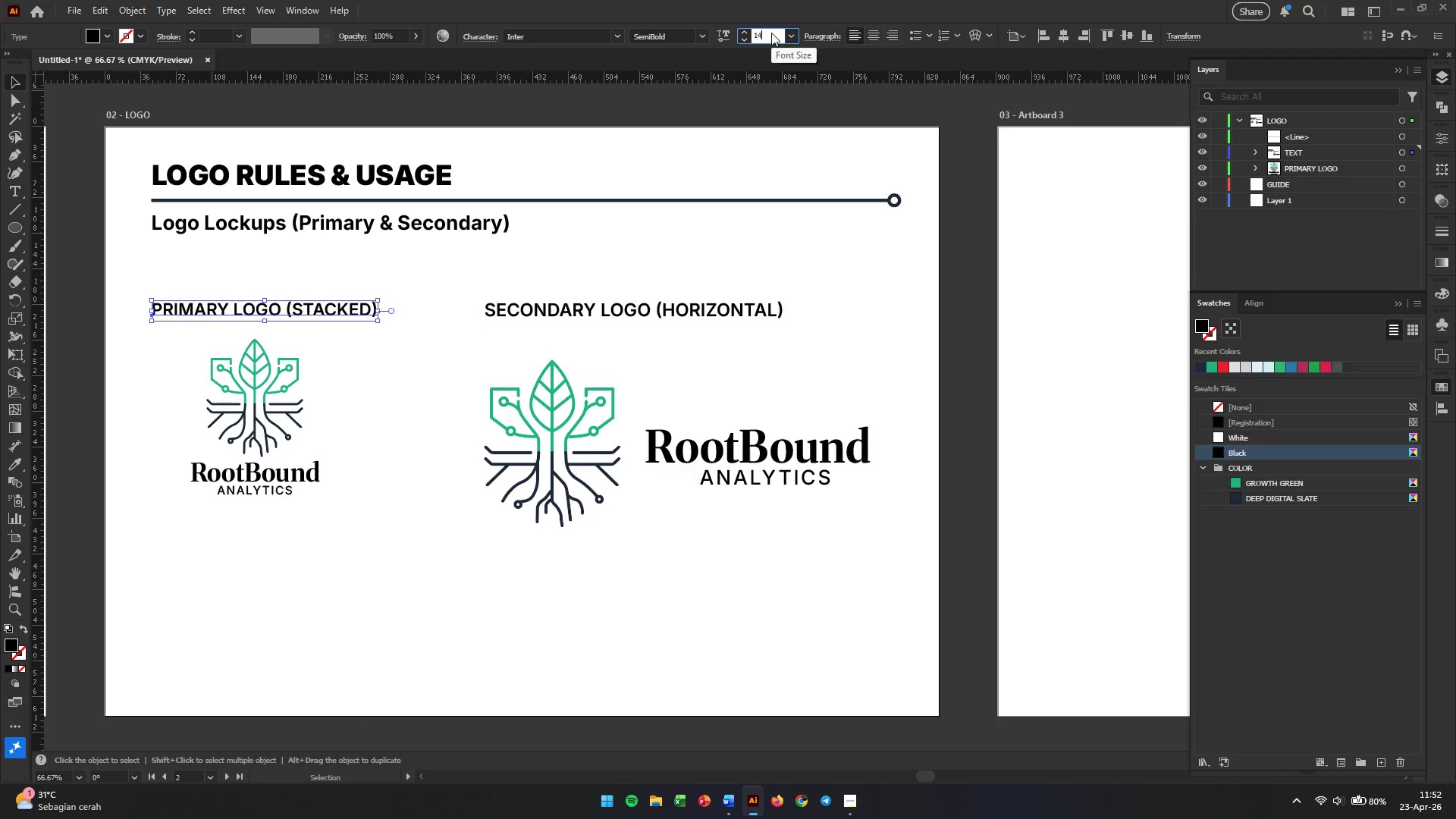 
key(Enter)
 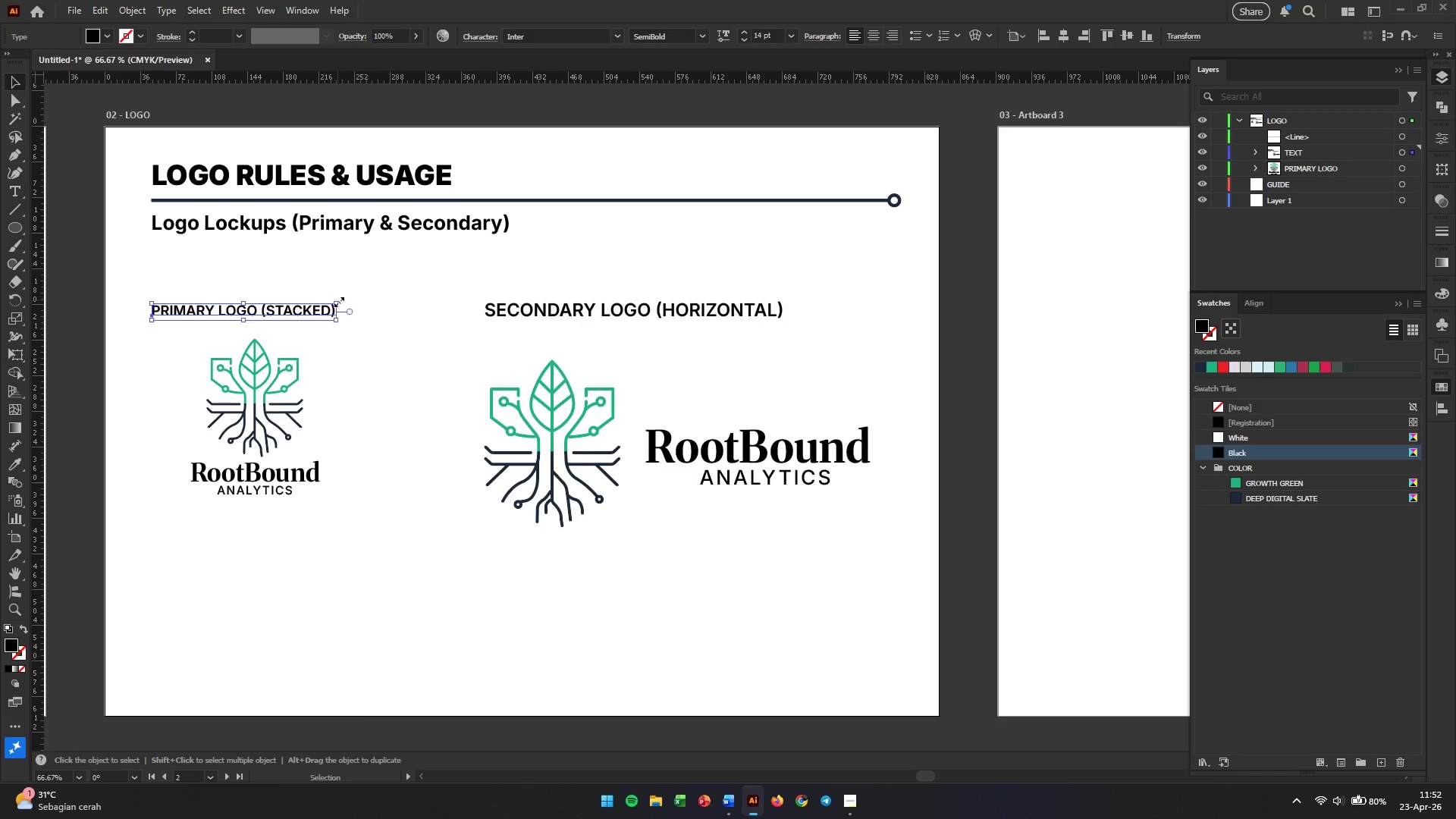 
left_click([338, 339])
 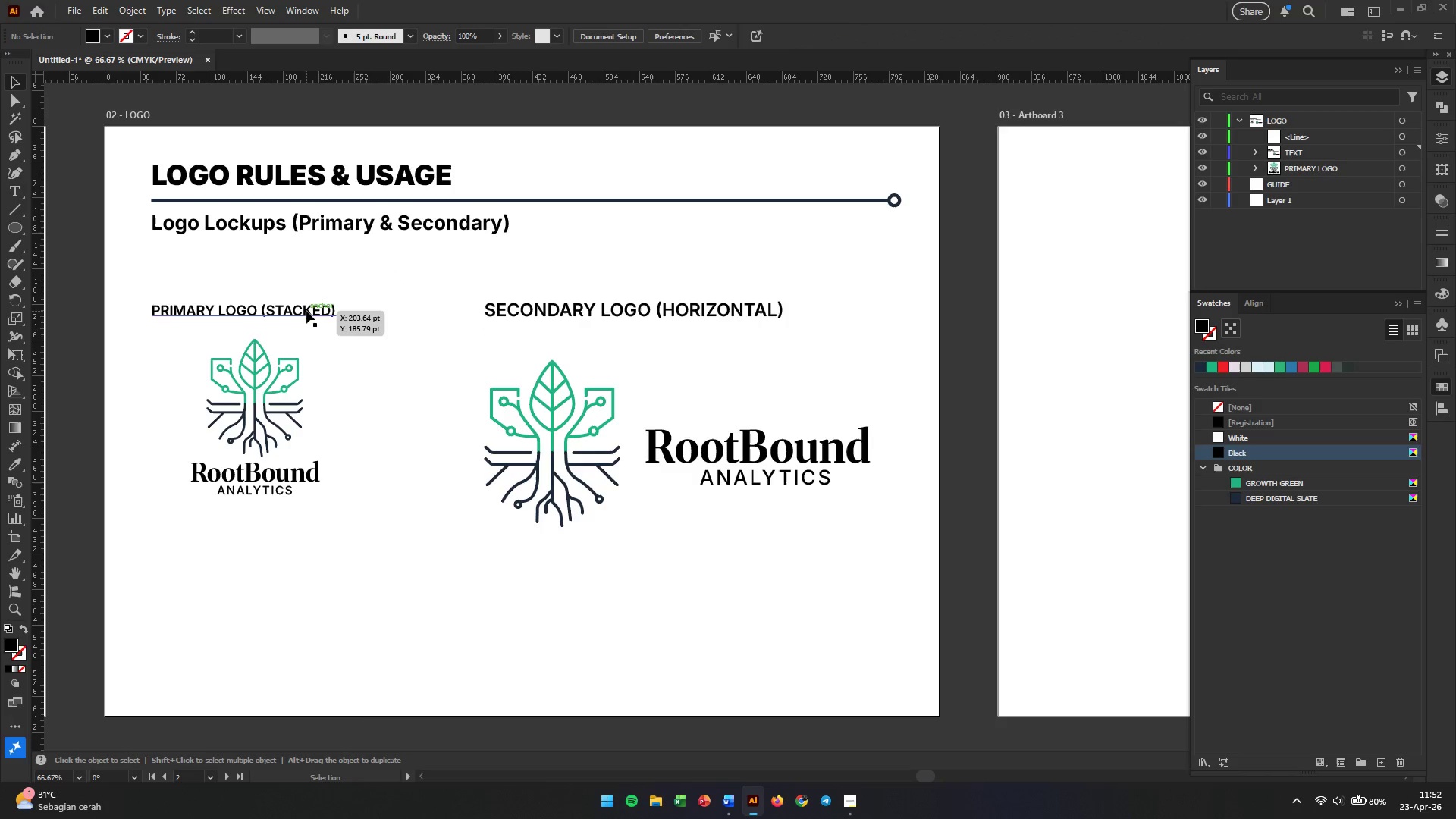 
left_click_drag(start_coordinate=[306, 311], to_coordinate=[321, 281])
 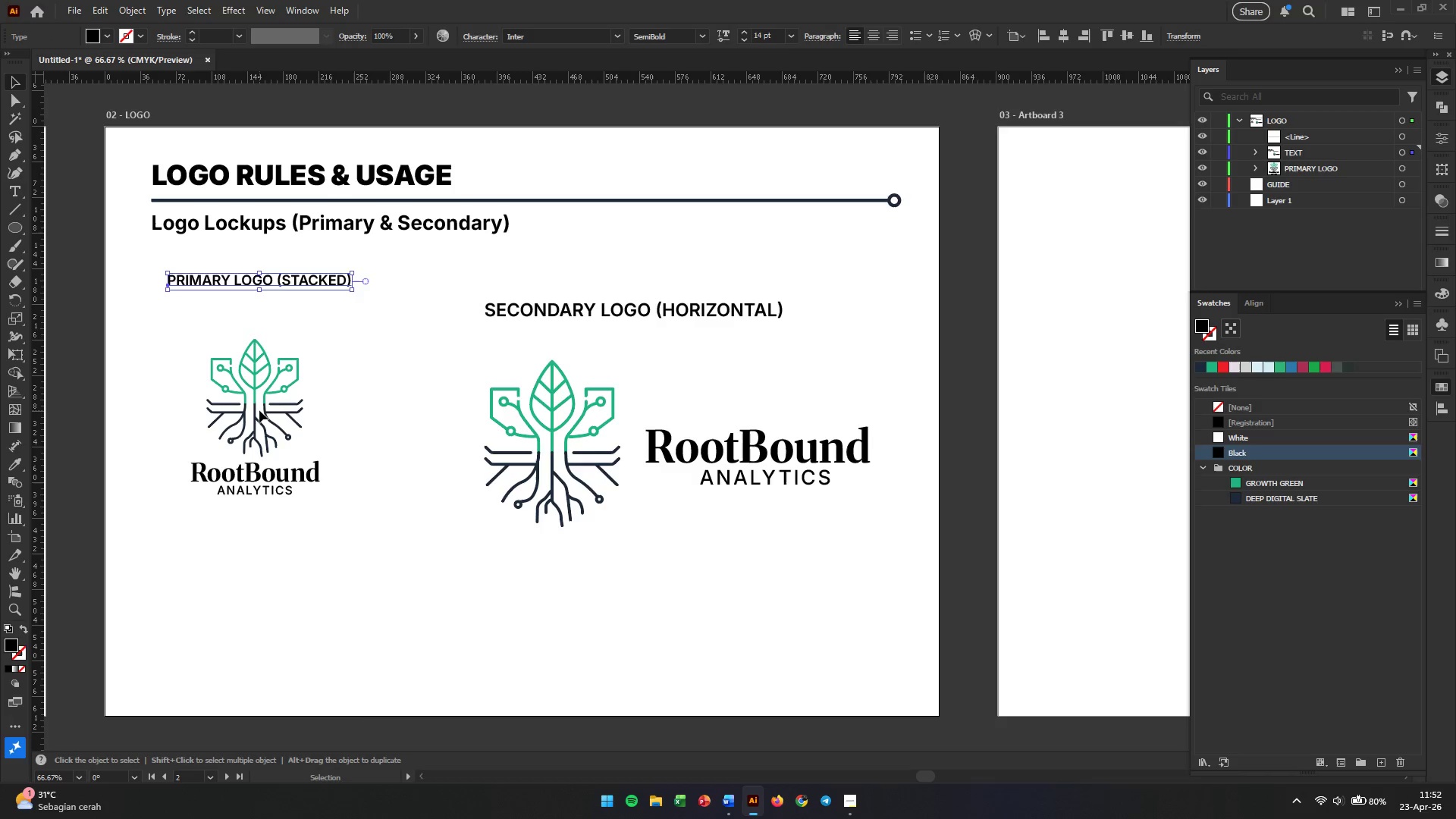 
left_click_drag(start_coordinate=[259, 410], to_coordinate=[259, 384])
 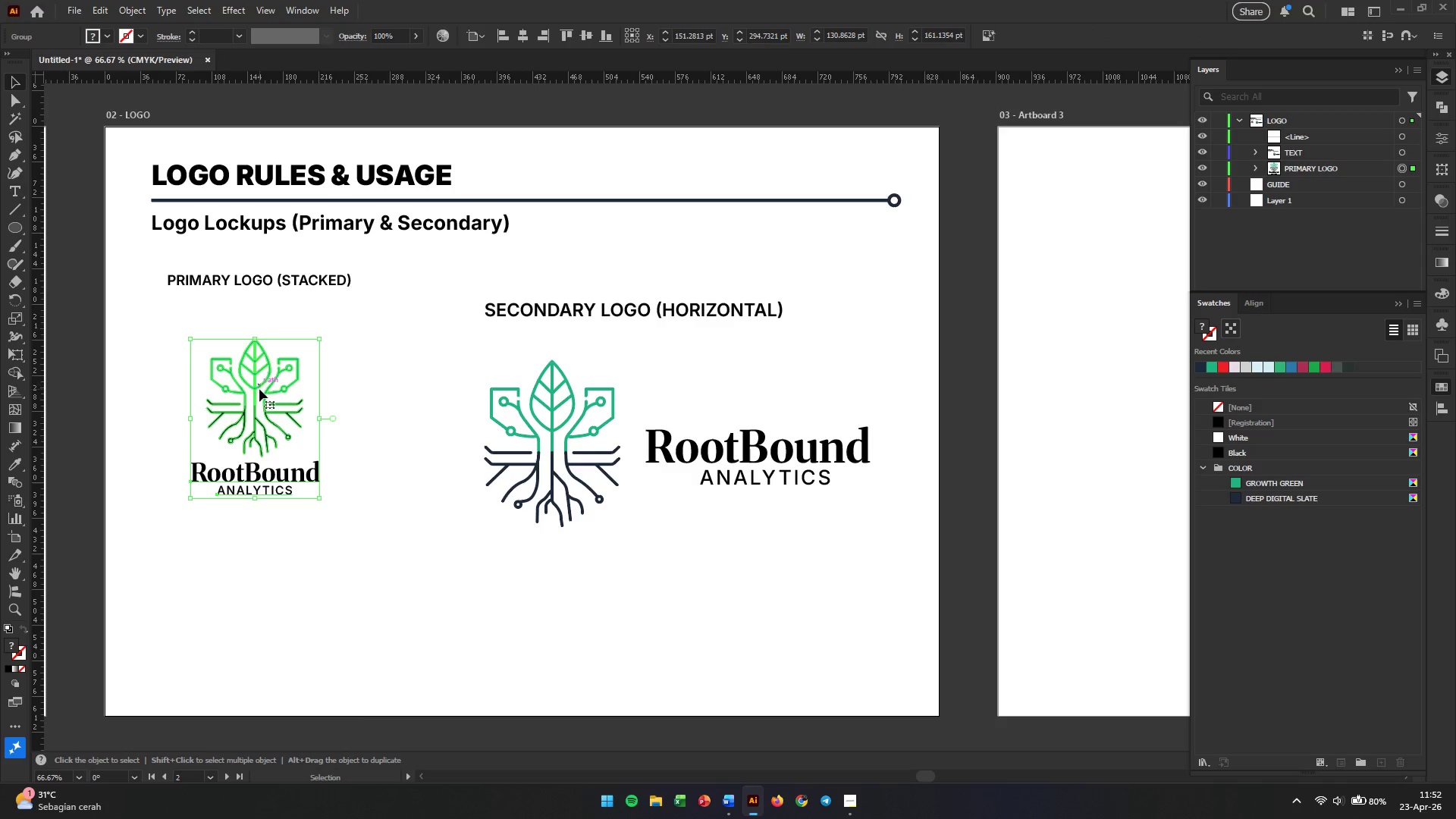 
left_click_drag(start_coordinate=[259, 391], to_coordinate=[259, 378])
 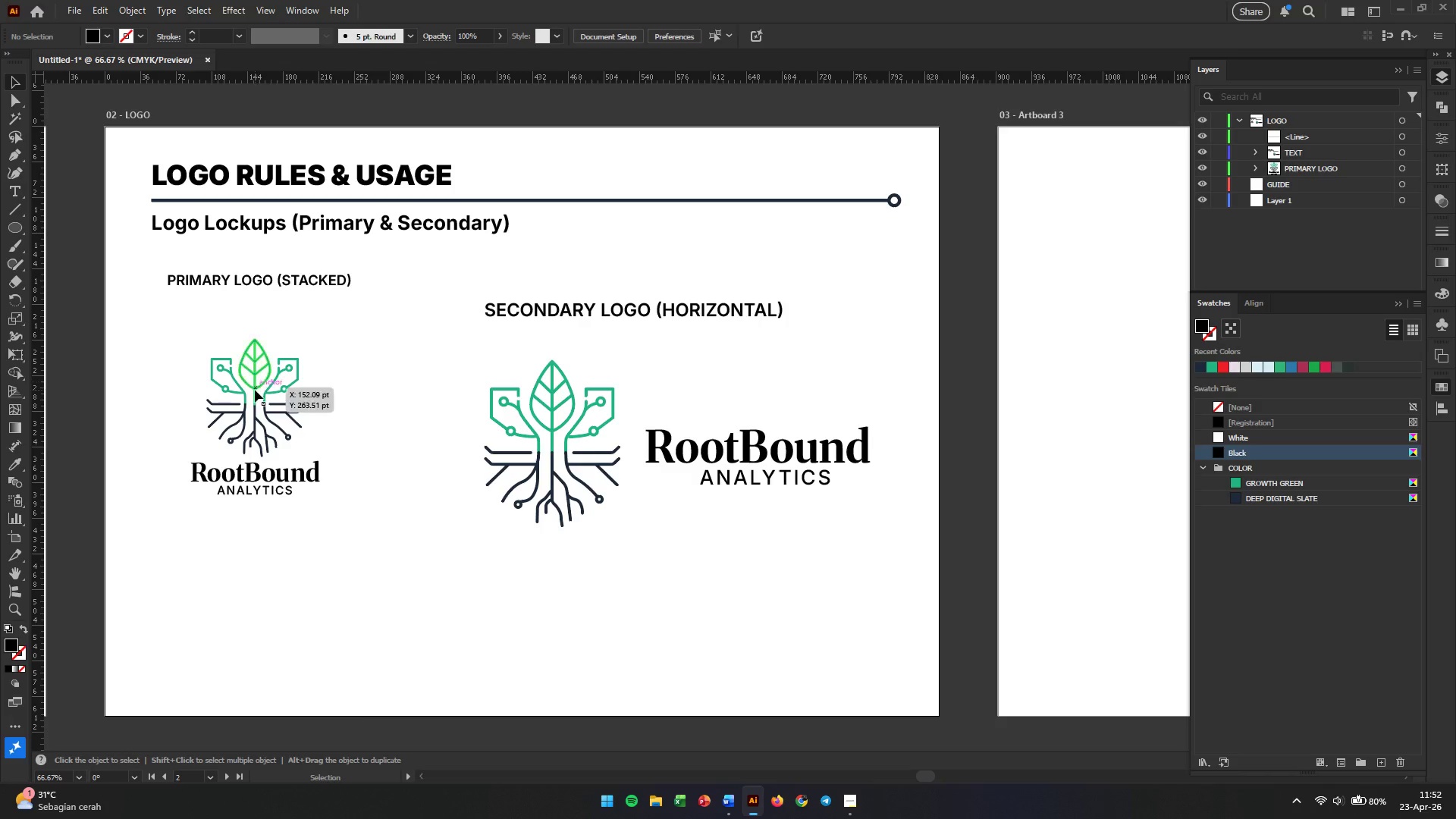 
left_click([255, 390])
 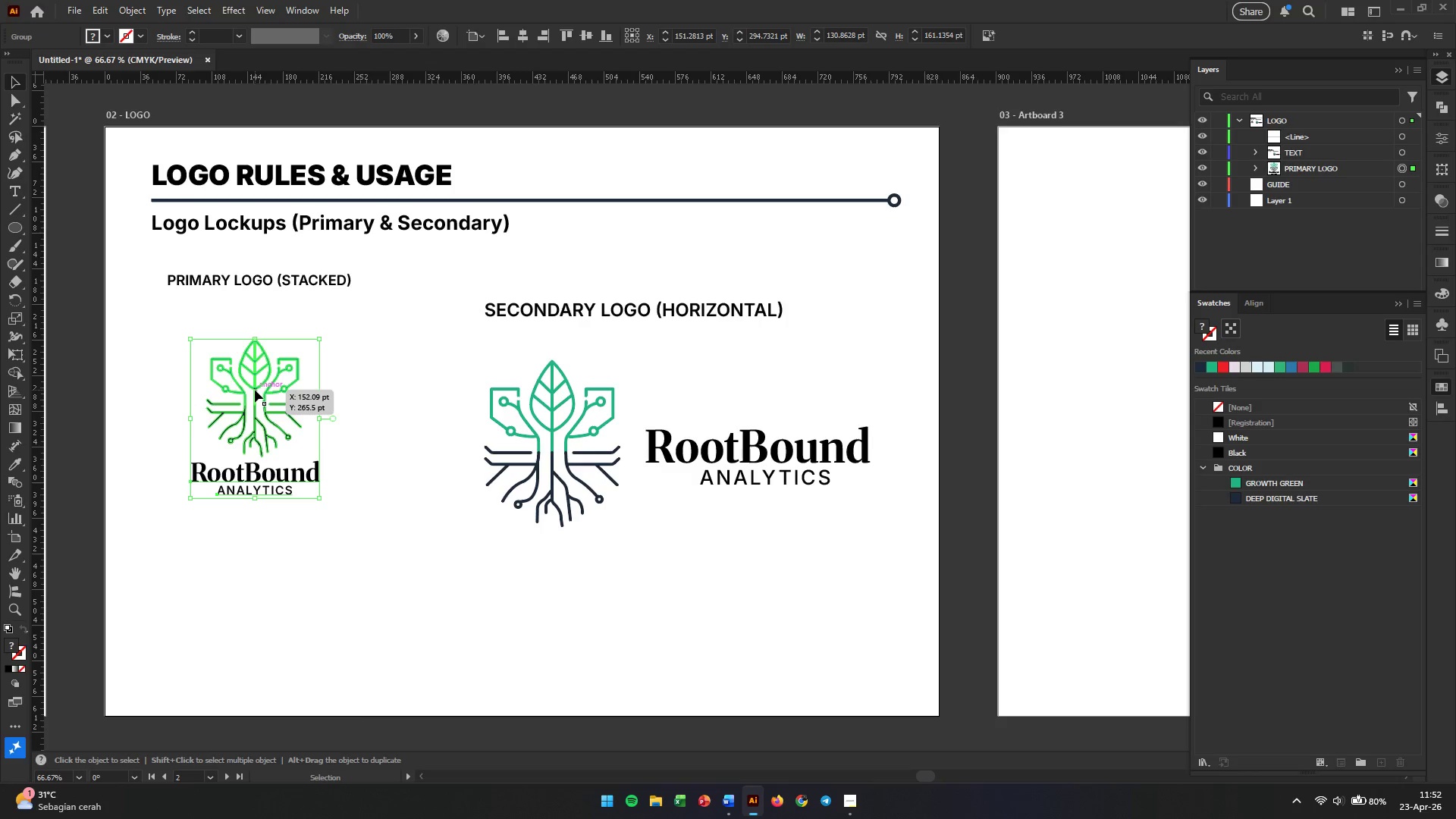 
left_click_drag(start_coordinate=[255, 390], to_coordinate=[255, 343])
 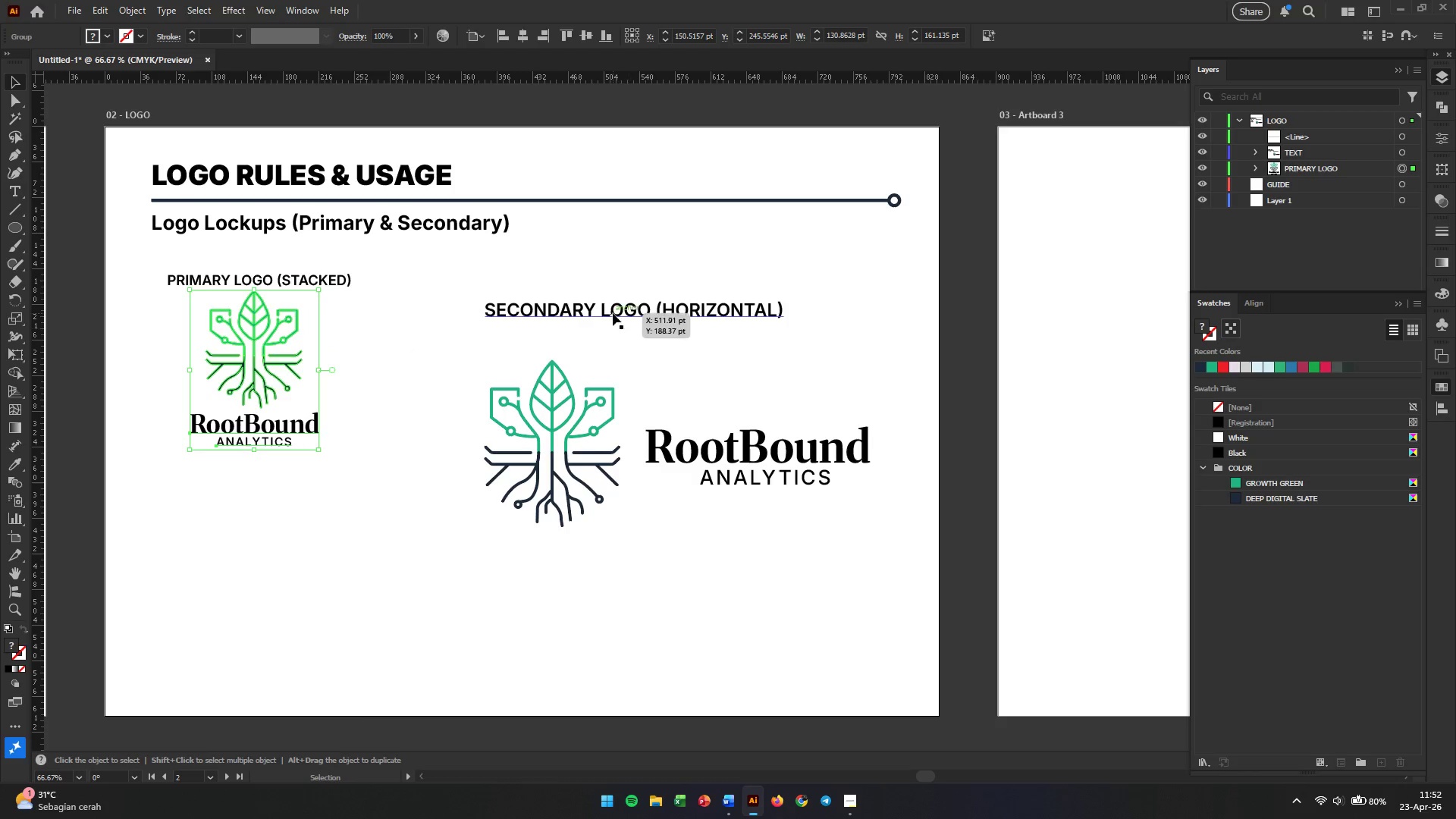 
left_click_drag(start_coordinate=[613, 313], to_coordinate=[612, 281])
 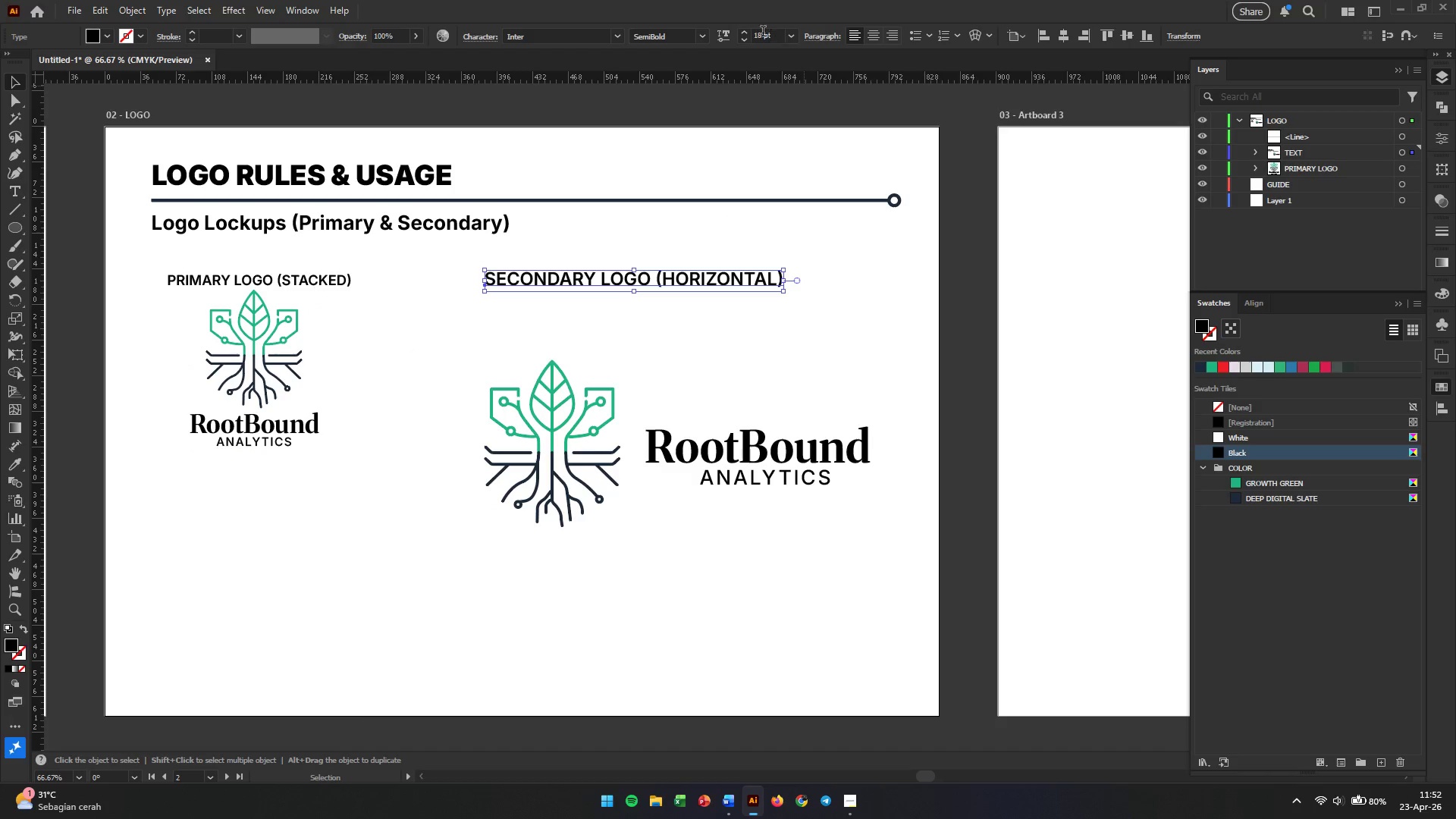 
double_click([760, 36])
 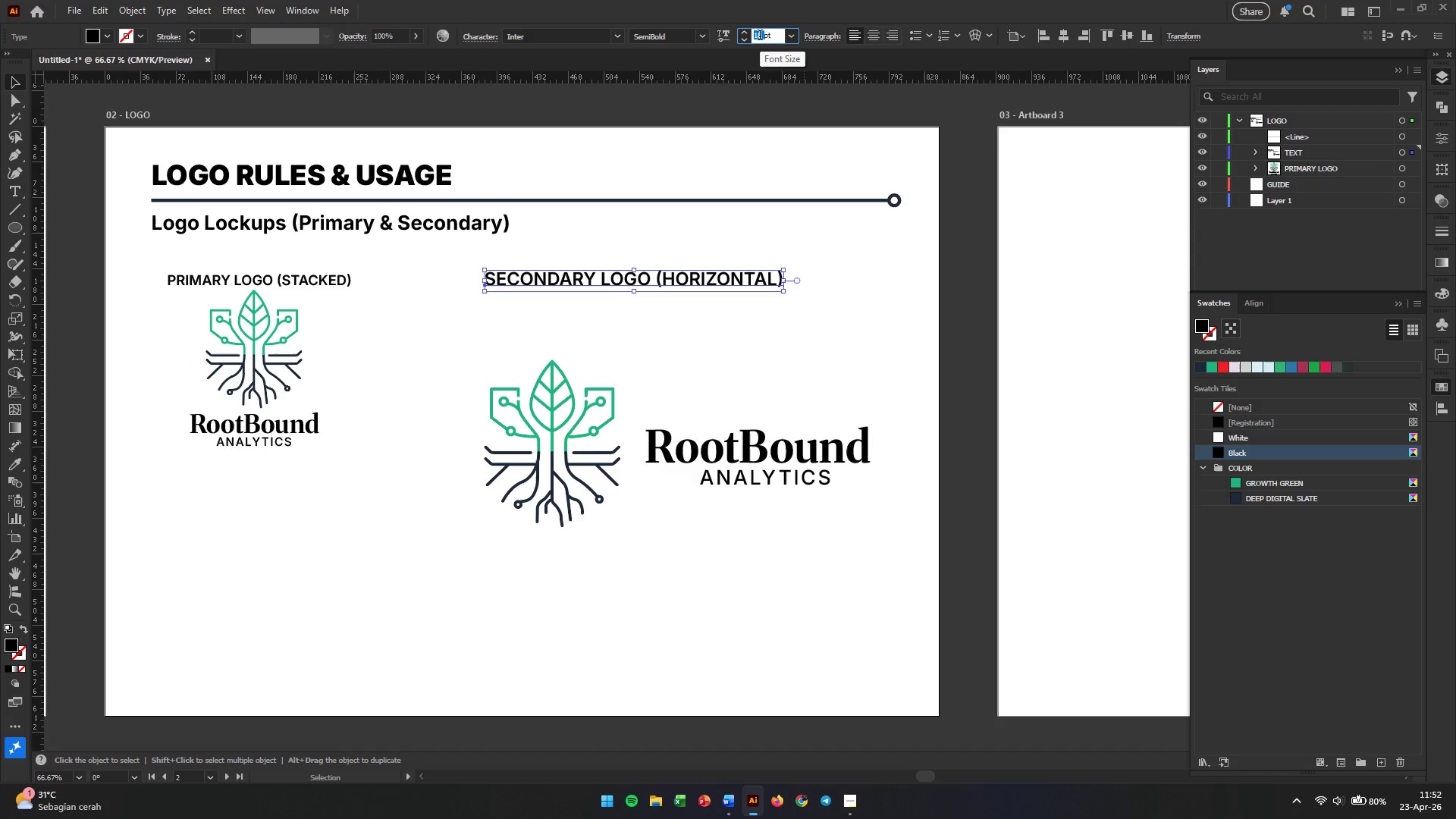 
key(Numpad1)
 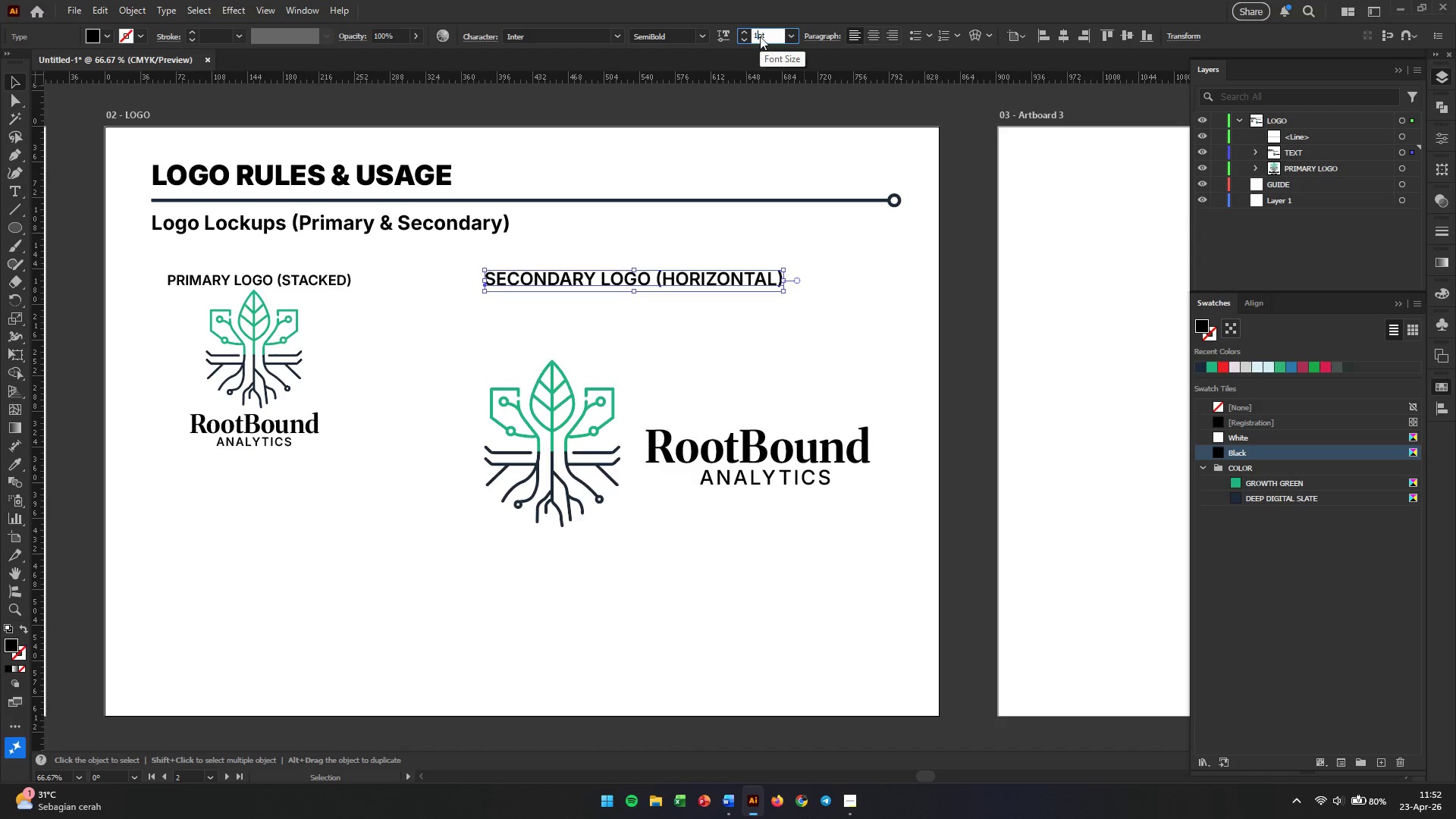 
key(Numpad4)
 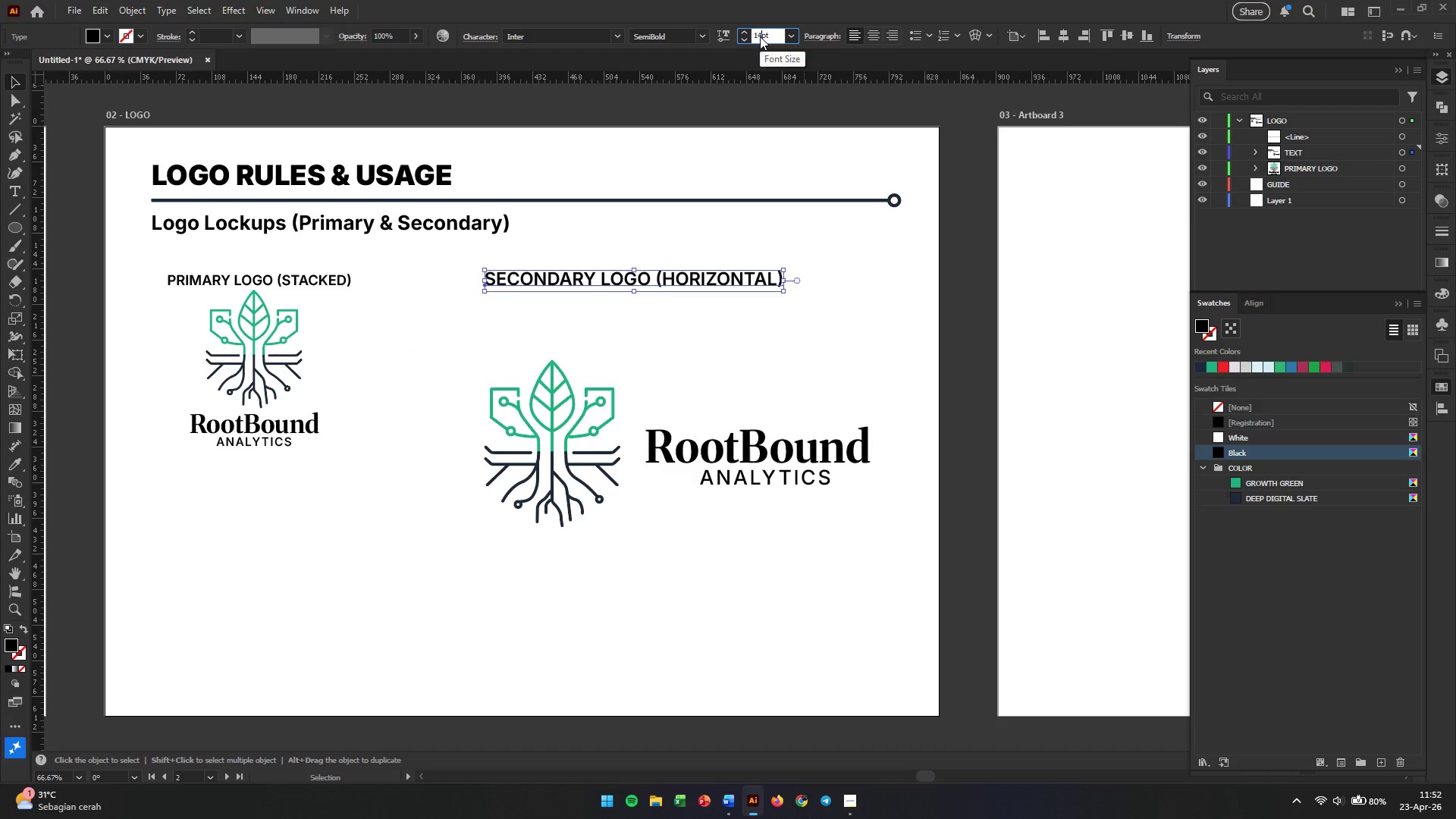 
key(Enter)
 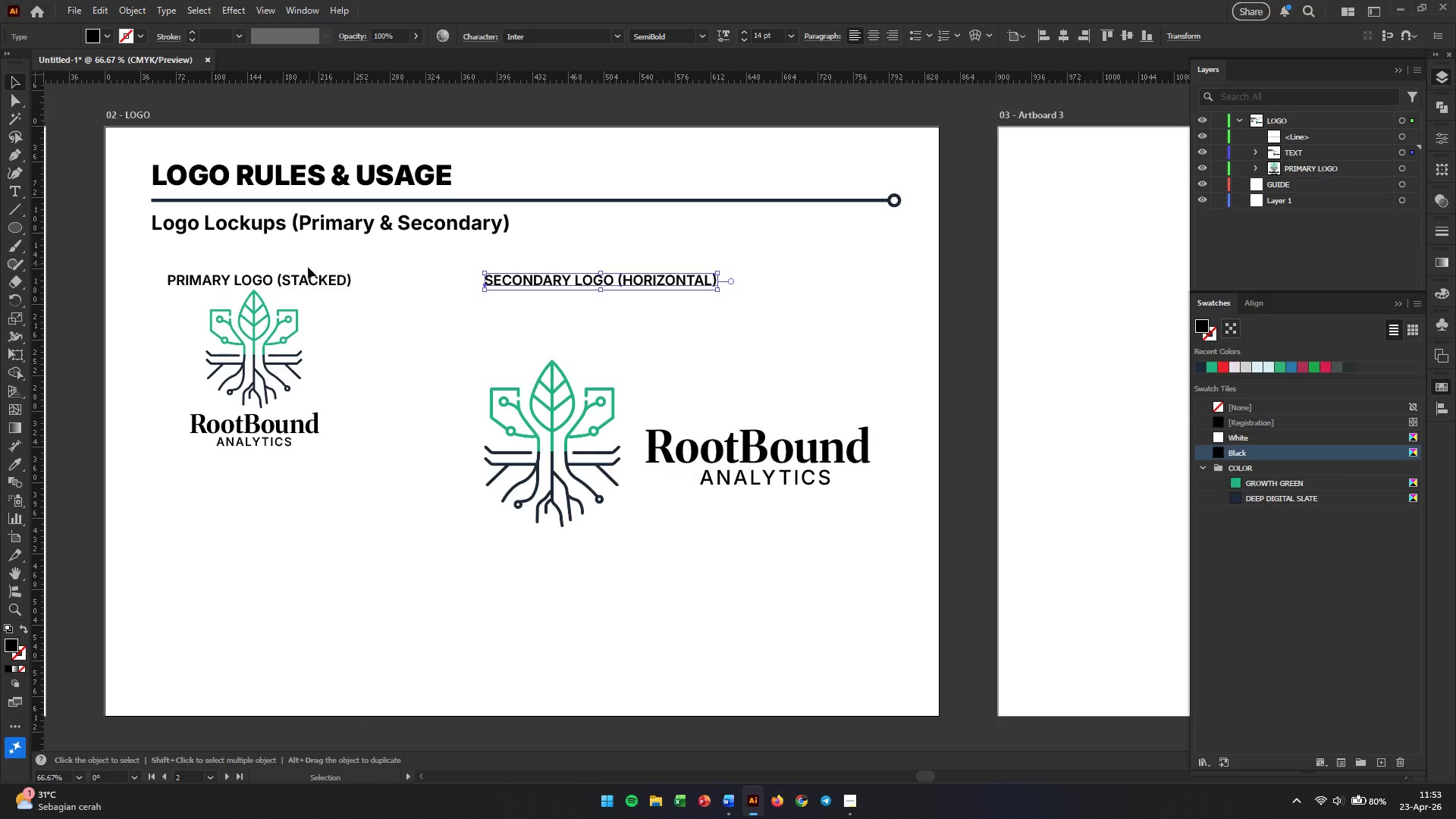 
left_click([305, 284])
 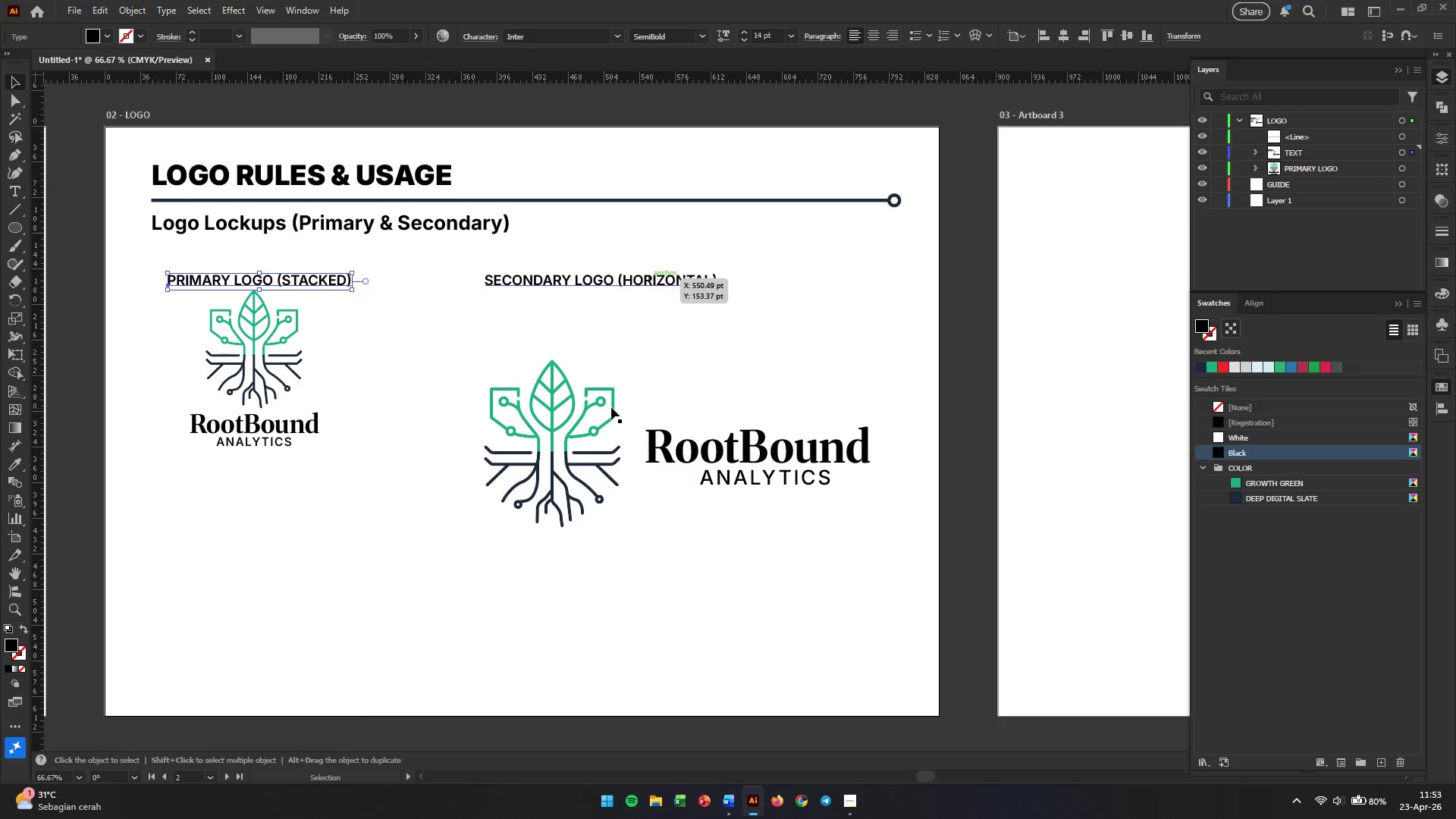 
left_click([553, 431])
 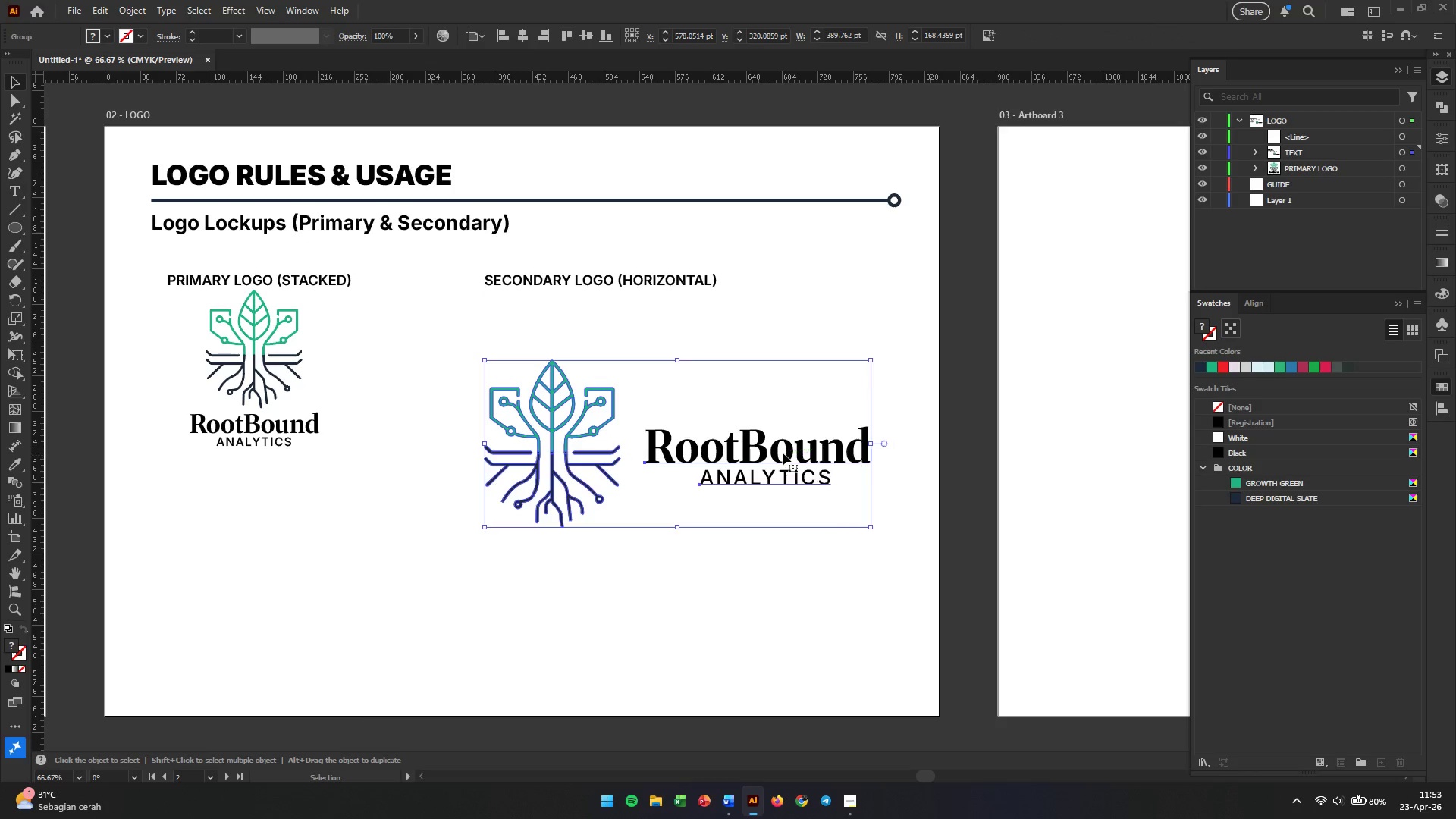 
left_click_drag(start_coordinate=[783, 453], to_coordinate=[783, 386])
 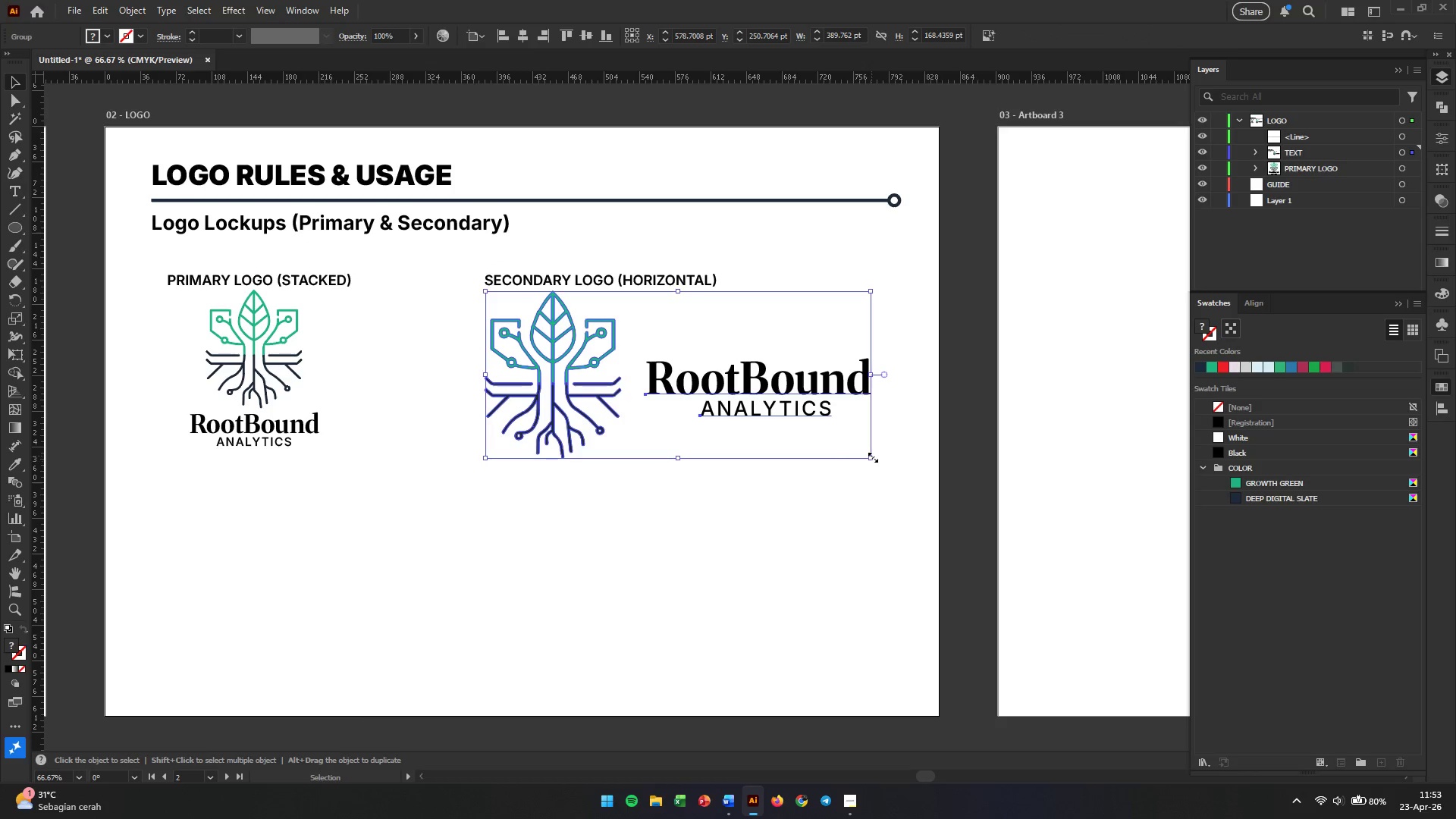 
left_click_drag(start_coordinate=[871, 456], to_coordinate=[780, 402])
 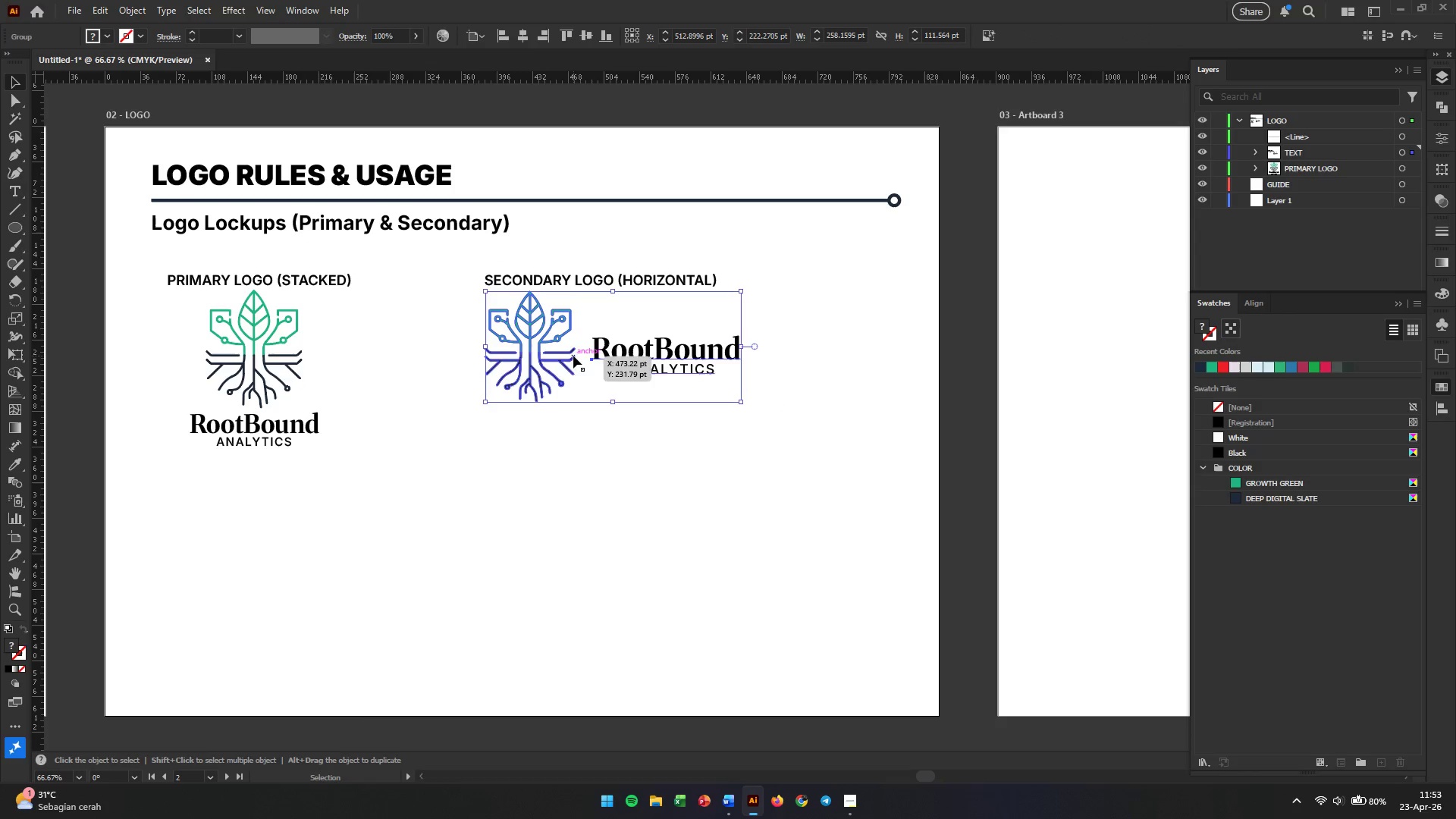 
hold_key(key=ShiftLeft, duration=1.16)
 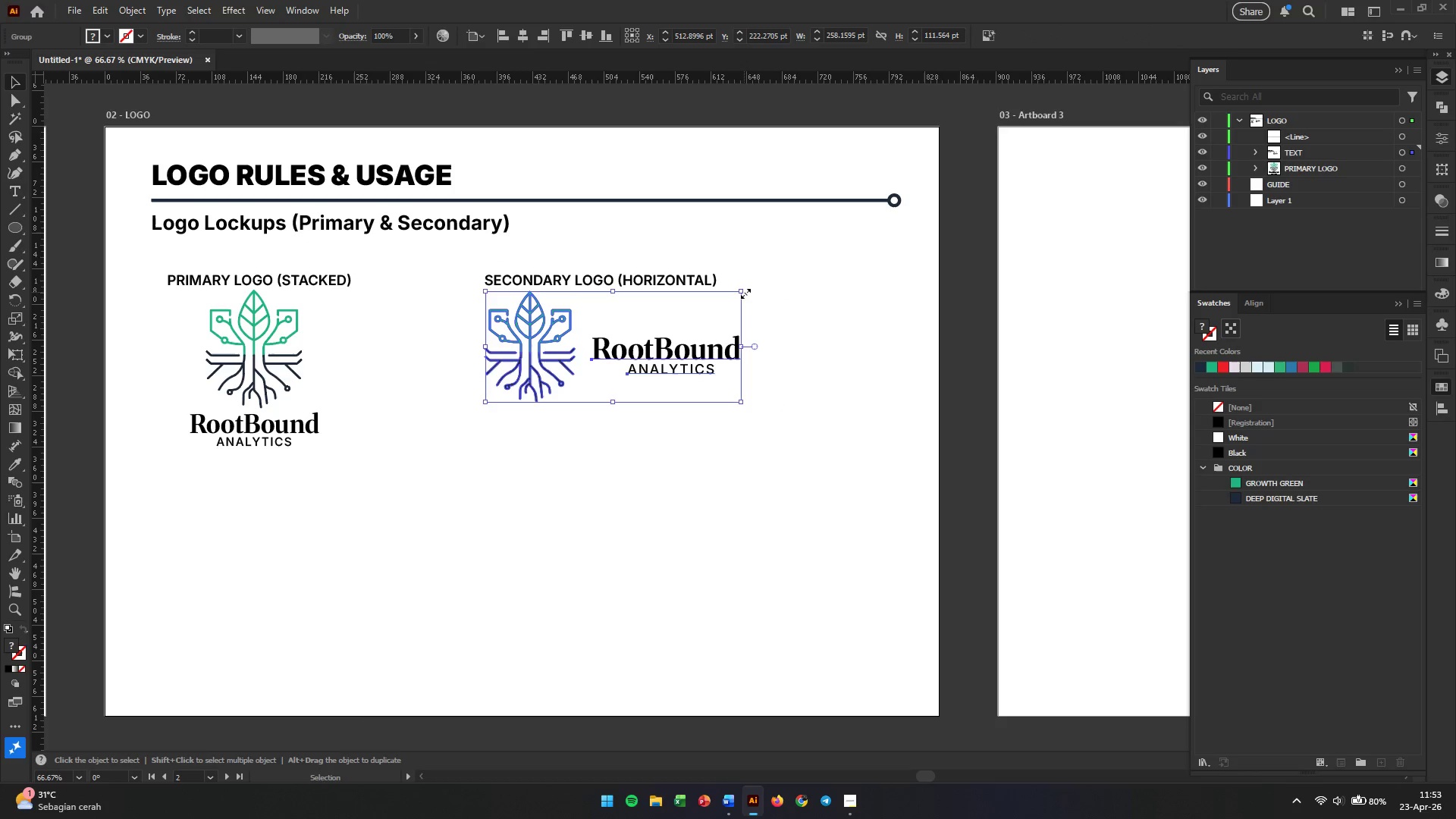 
hold_key(key=ShiftLeft, duration=1.61)
left_click_drag(start_coordinate=[739, 290], to_coordinate=[715, 309])
 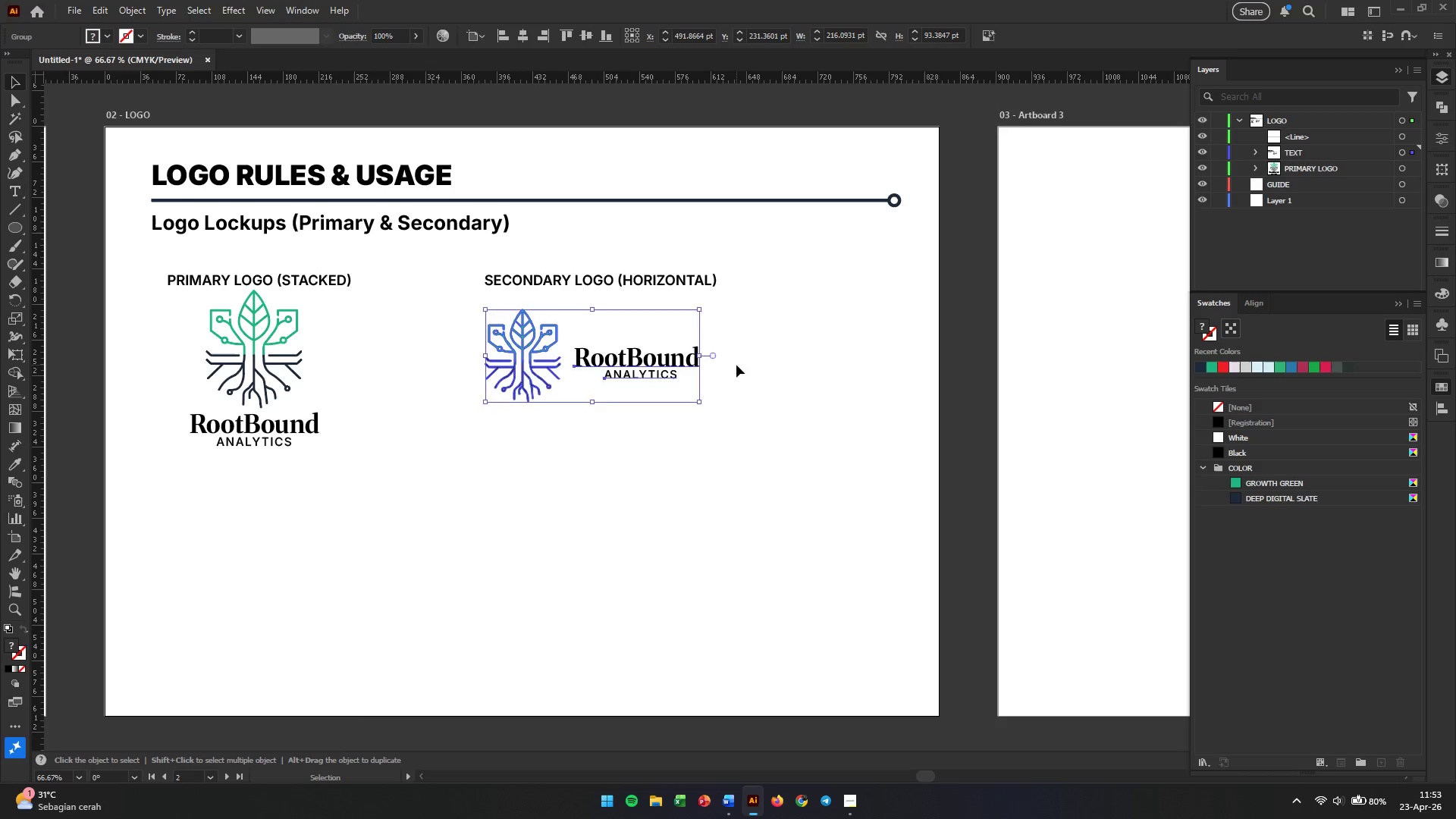 
left_click([736, 365])
 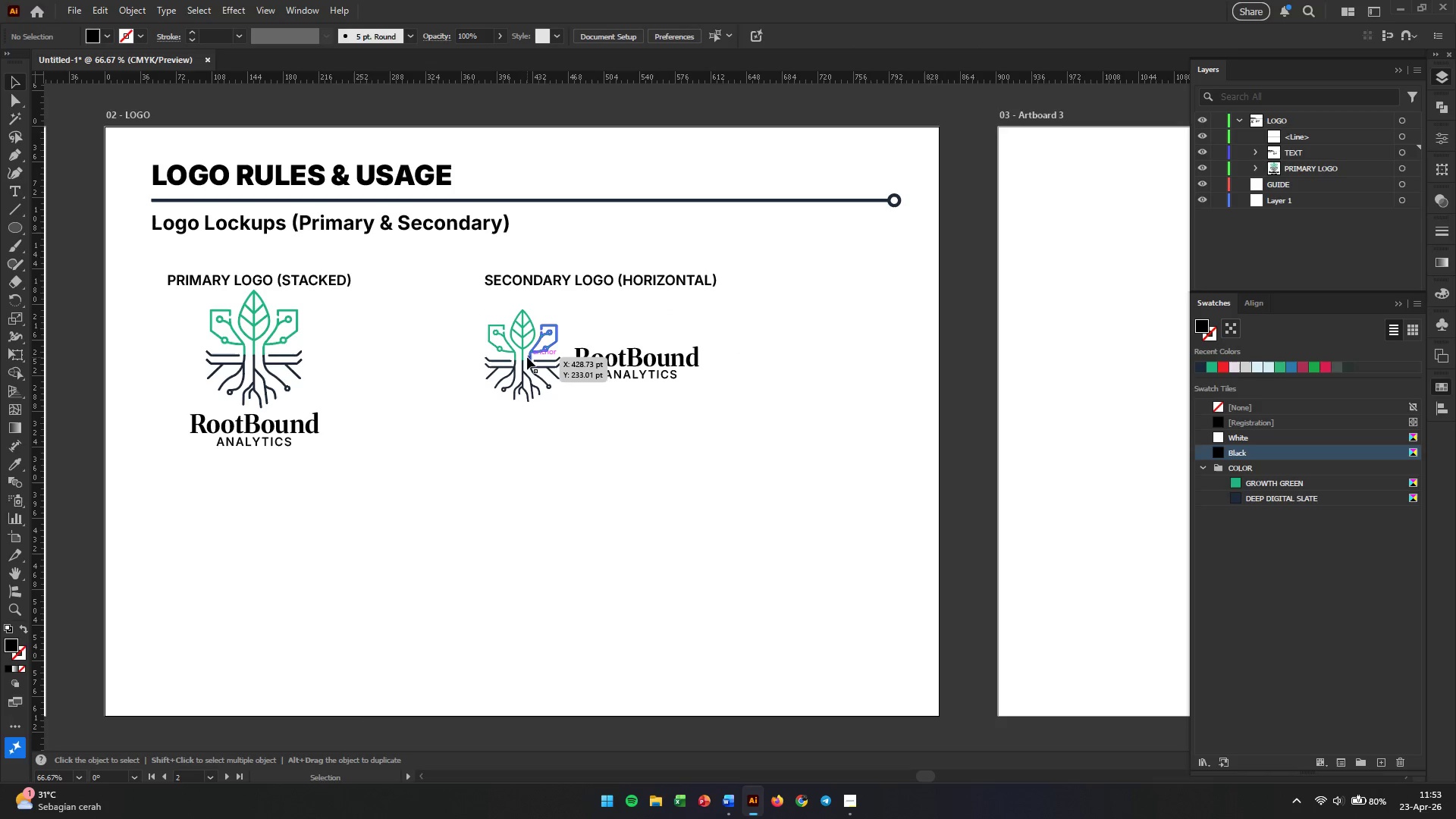 
left_click_drag(start_coordinate=[527, 357], to_coordinate=[578, 356])
 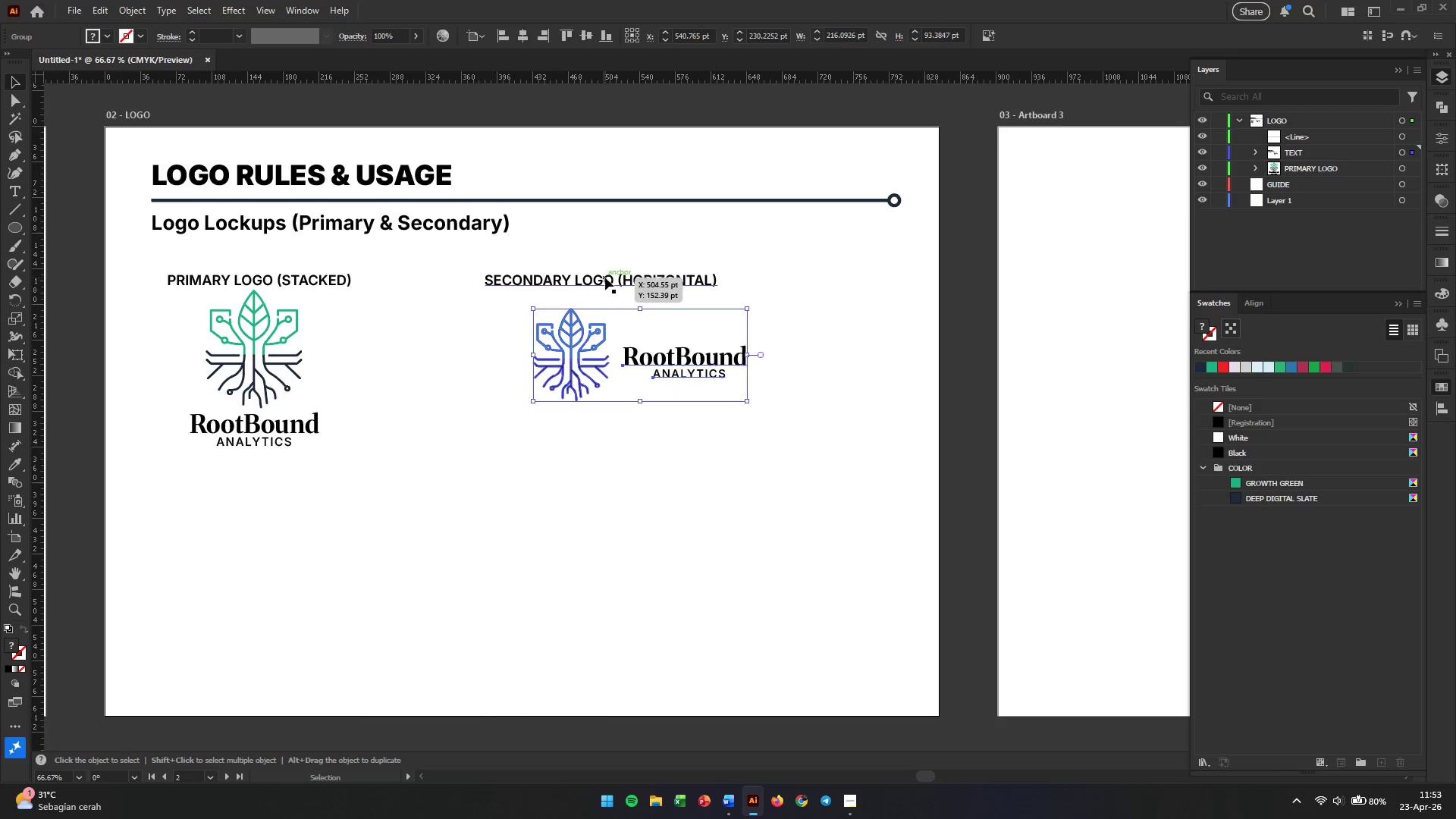 
left_click_drag(start_coordinate=[605, 278], to_coordinate=[673, 278])
 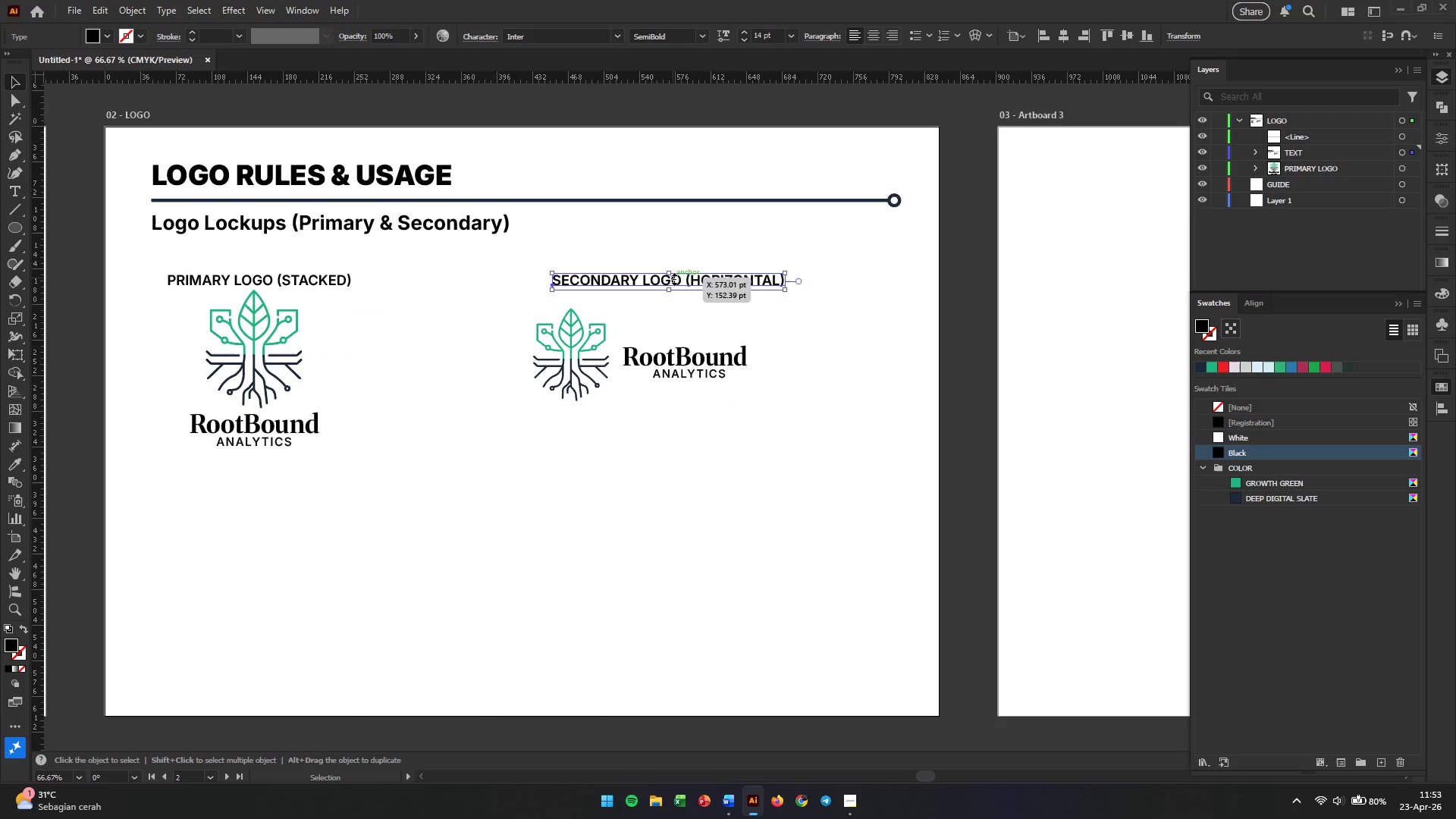 
hold_key(key=ShiftLeft, duration=1.26)
 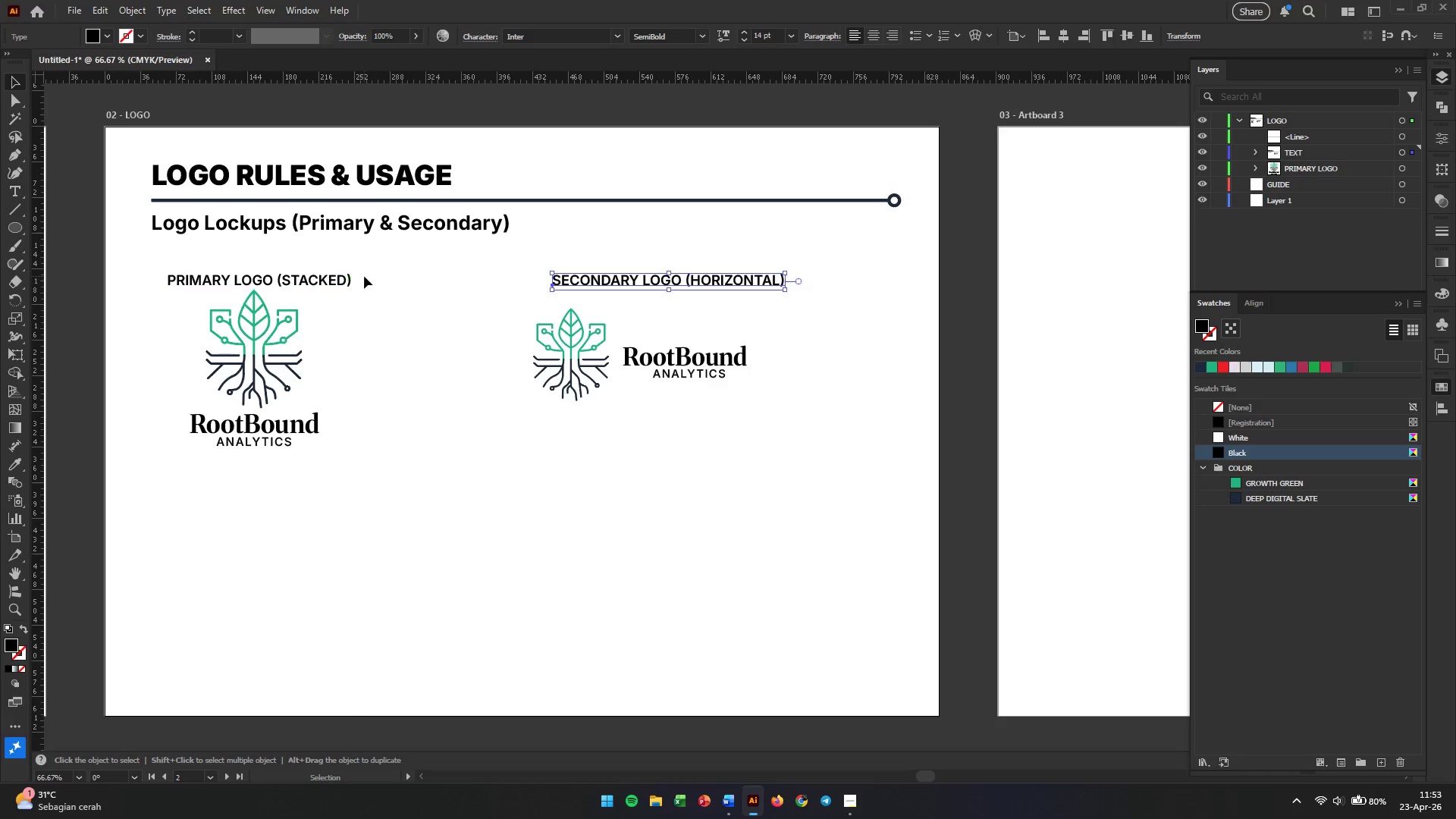 
wait(11.42)
 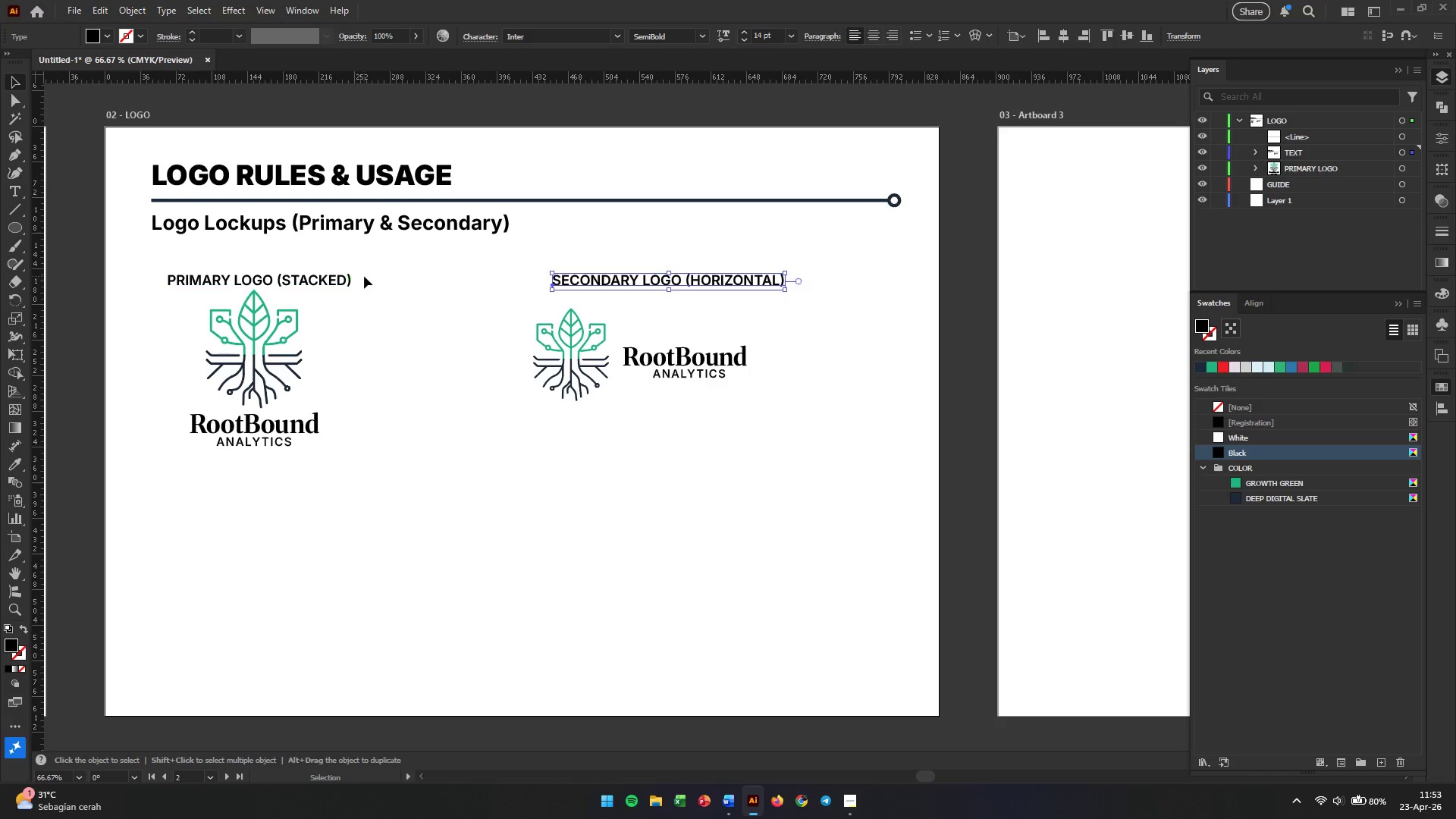 
left_click_drag(start_coordinate=[578, 362], to_coordinate=[209, 603])
 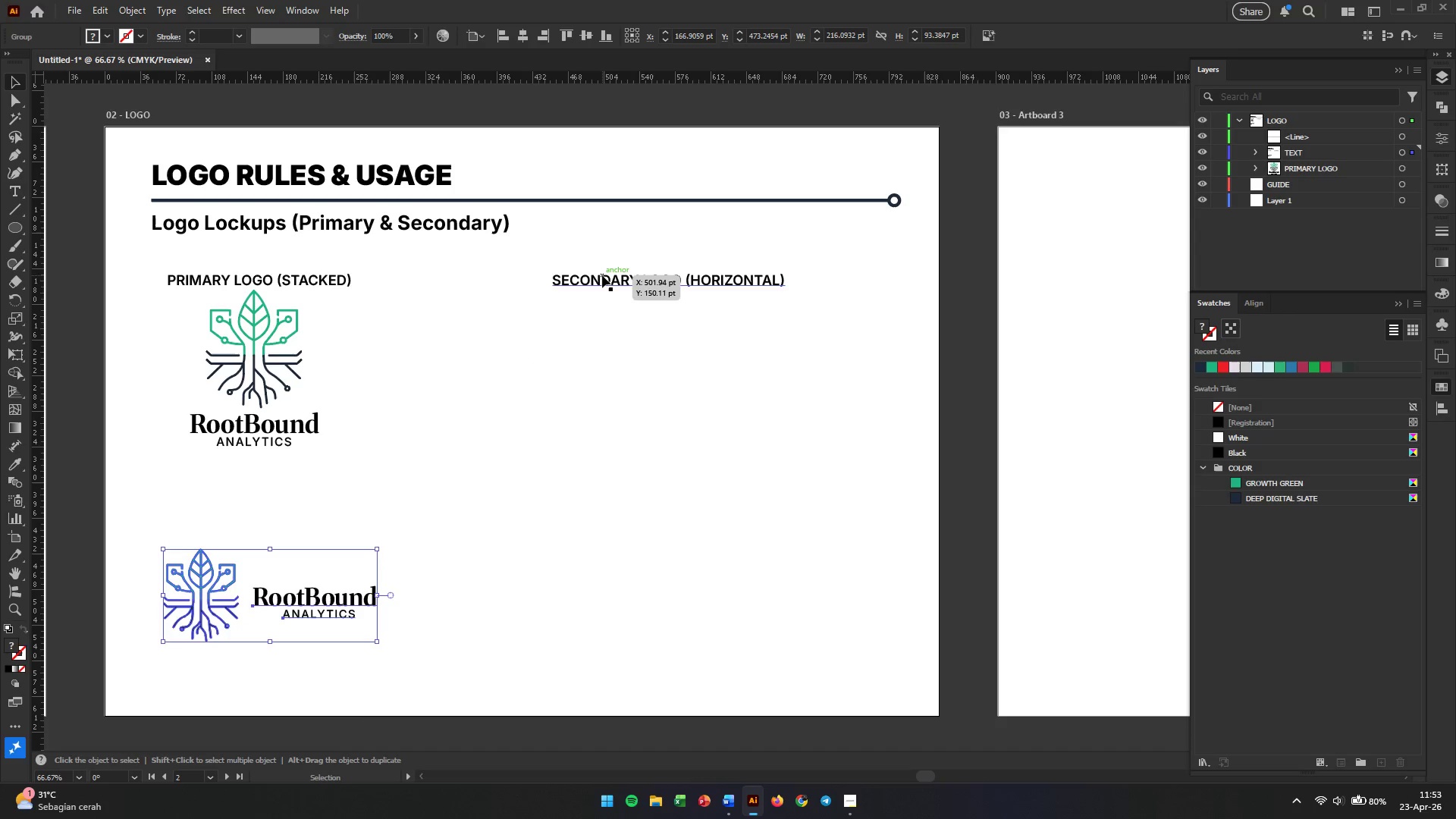 
left_click_drag(start_coordinate=[602, 276], to_coordinate=[193, 482])
 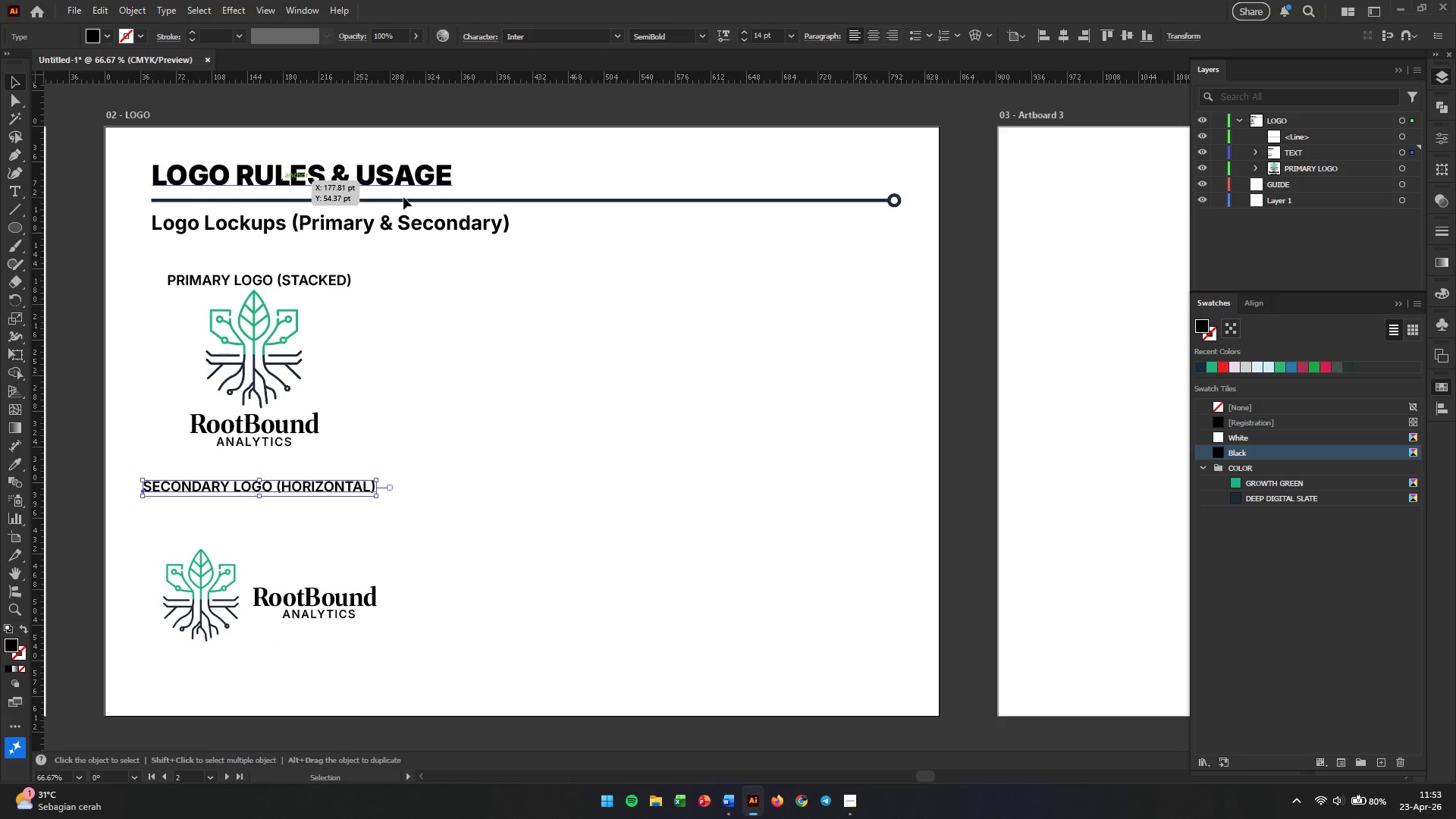 
left_click([404, 197])
 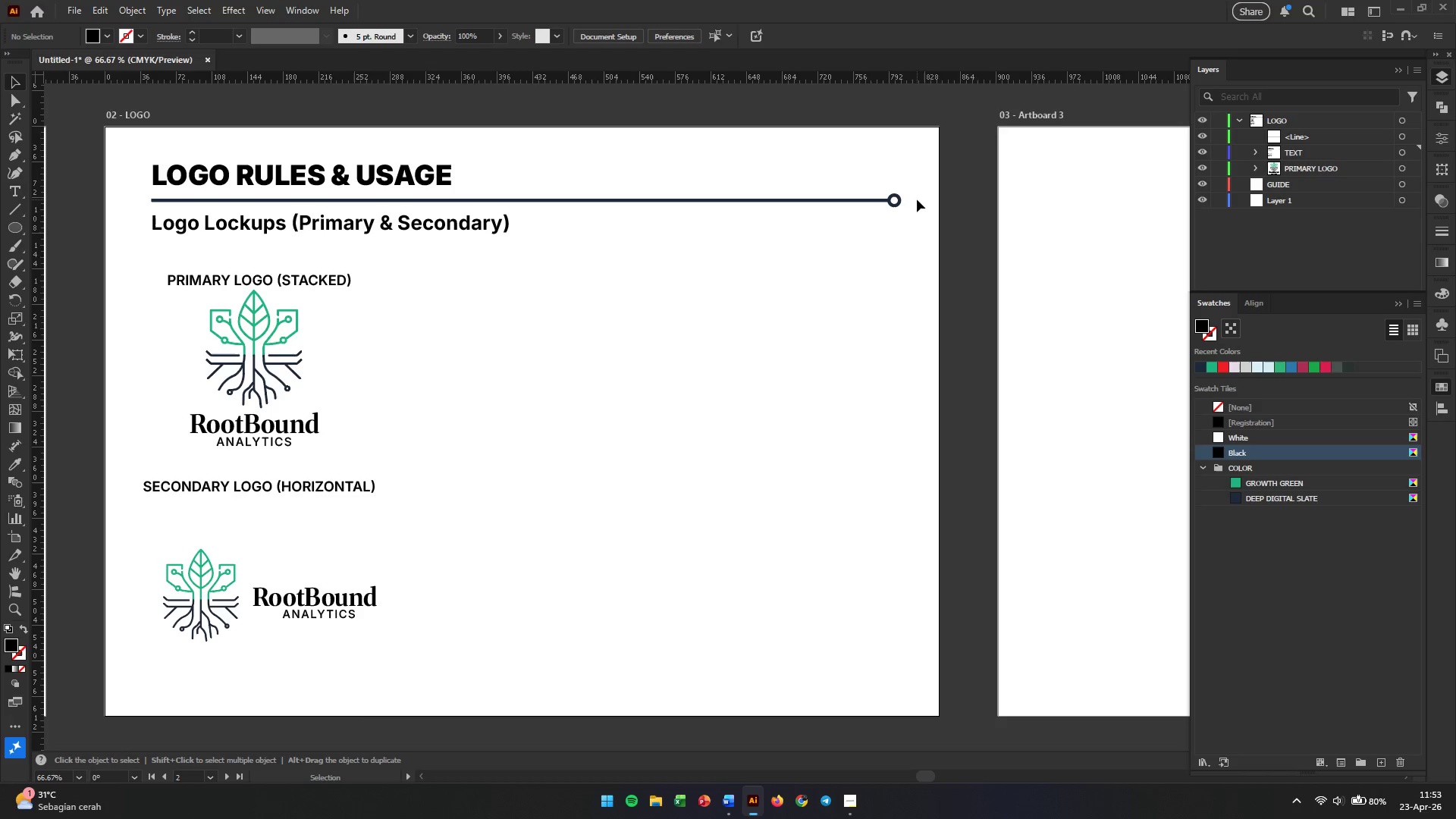 
hold_key(key=ShiftLeft, duration=1.86)
left_click([898, 201])
 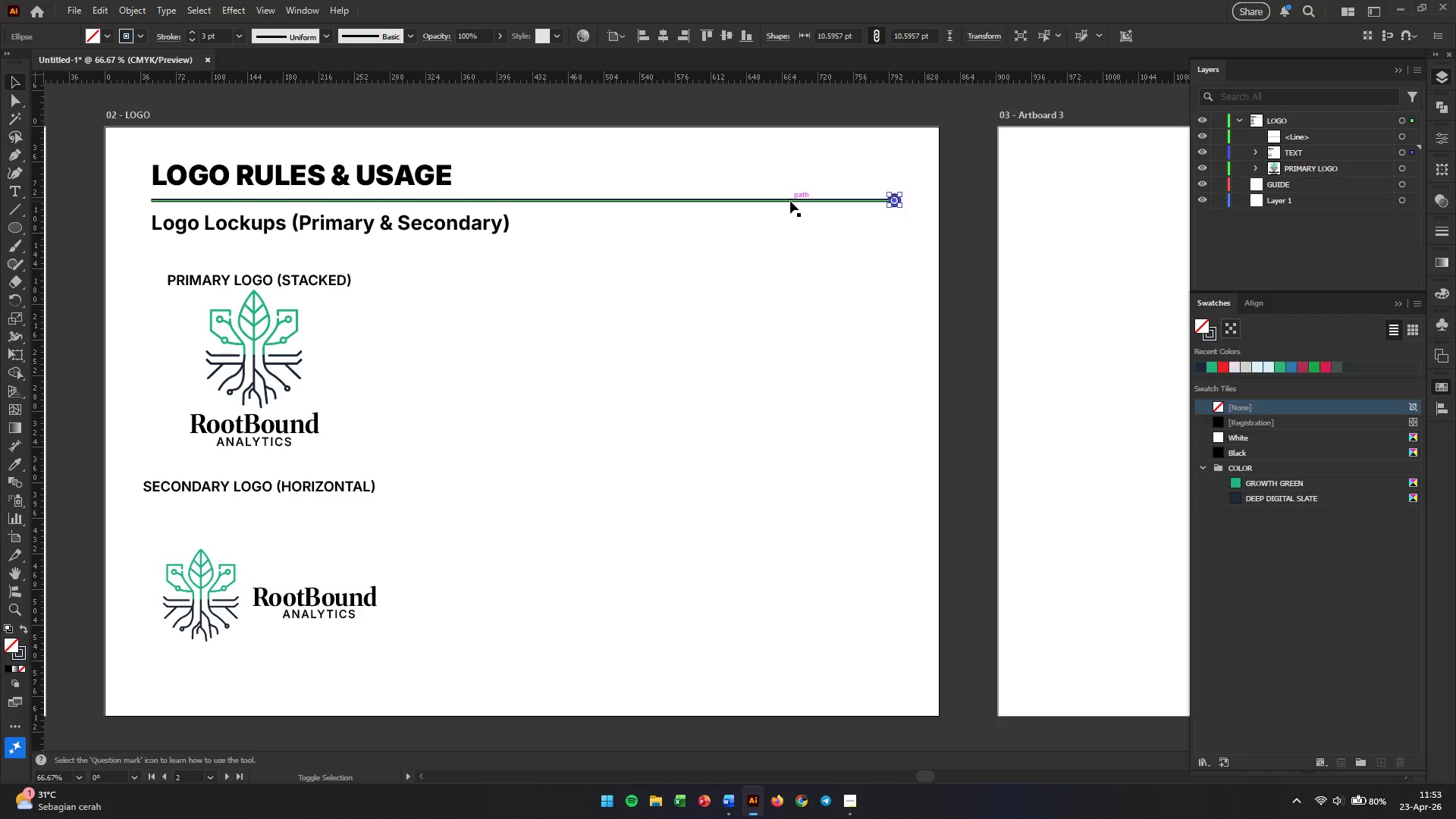 
left_click([790, 201])
 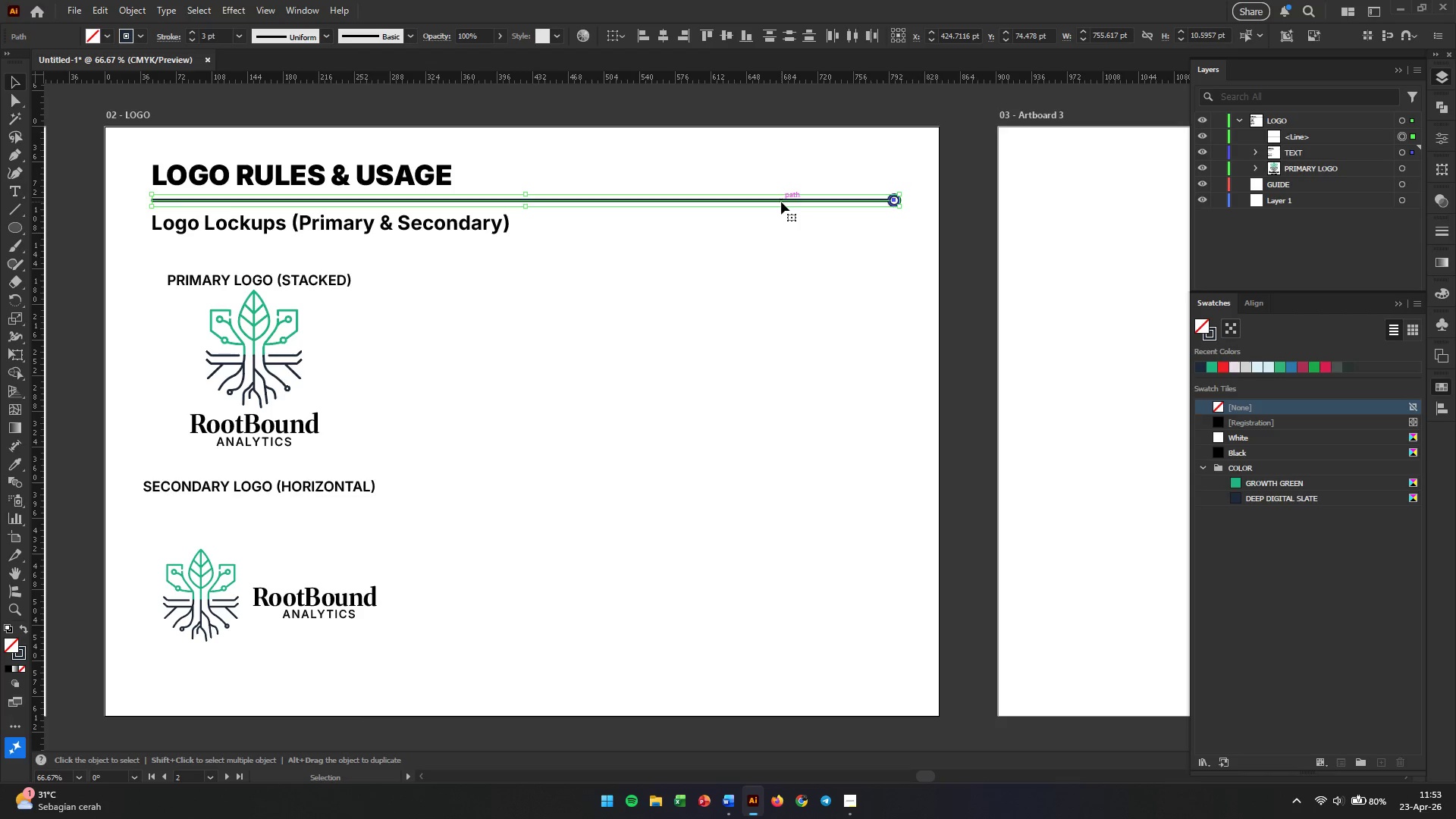 
hold_key(key=AltLeft, duration=1.28)
left_click_drag(start_coordinate=[781, 202], to_coordinate=[786, 303])
 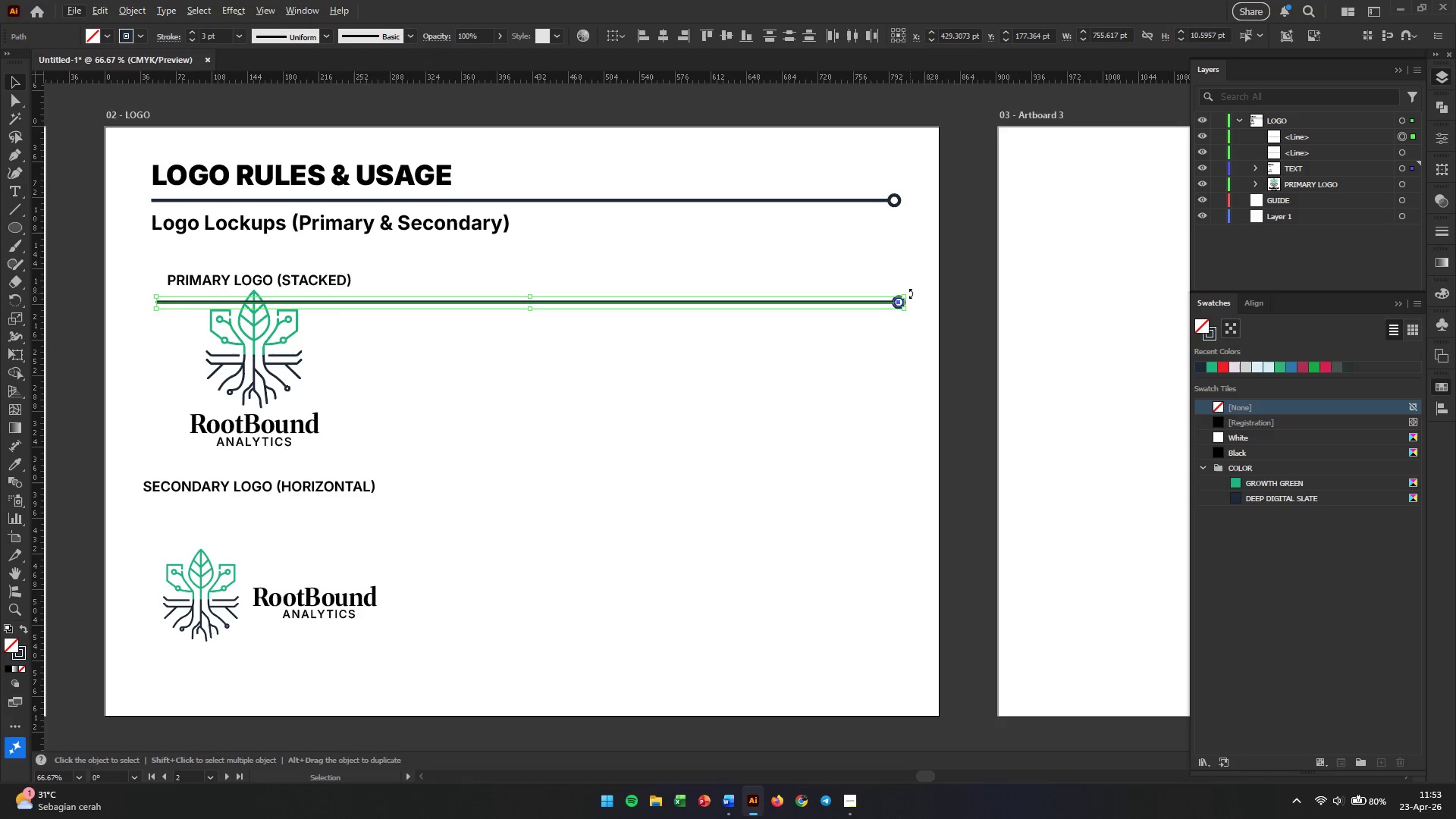 
left_click_drag(start_coordinate=[910, 293], to_coordinate=[526, 433])
 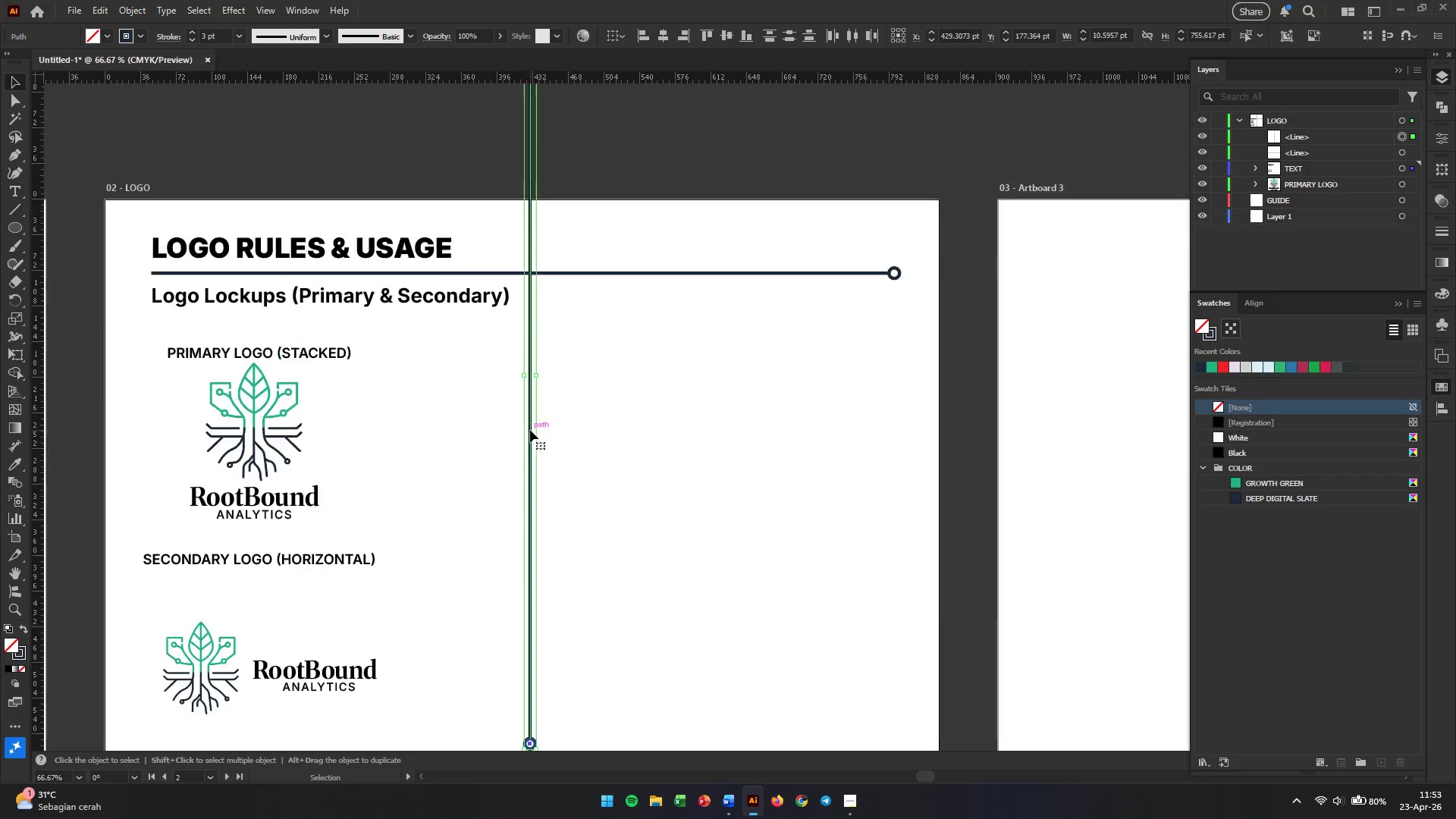 
hold_key(key=ShiftLeft, duration=0.64)
 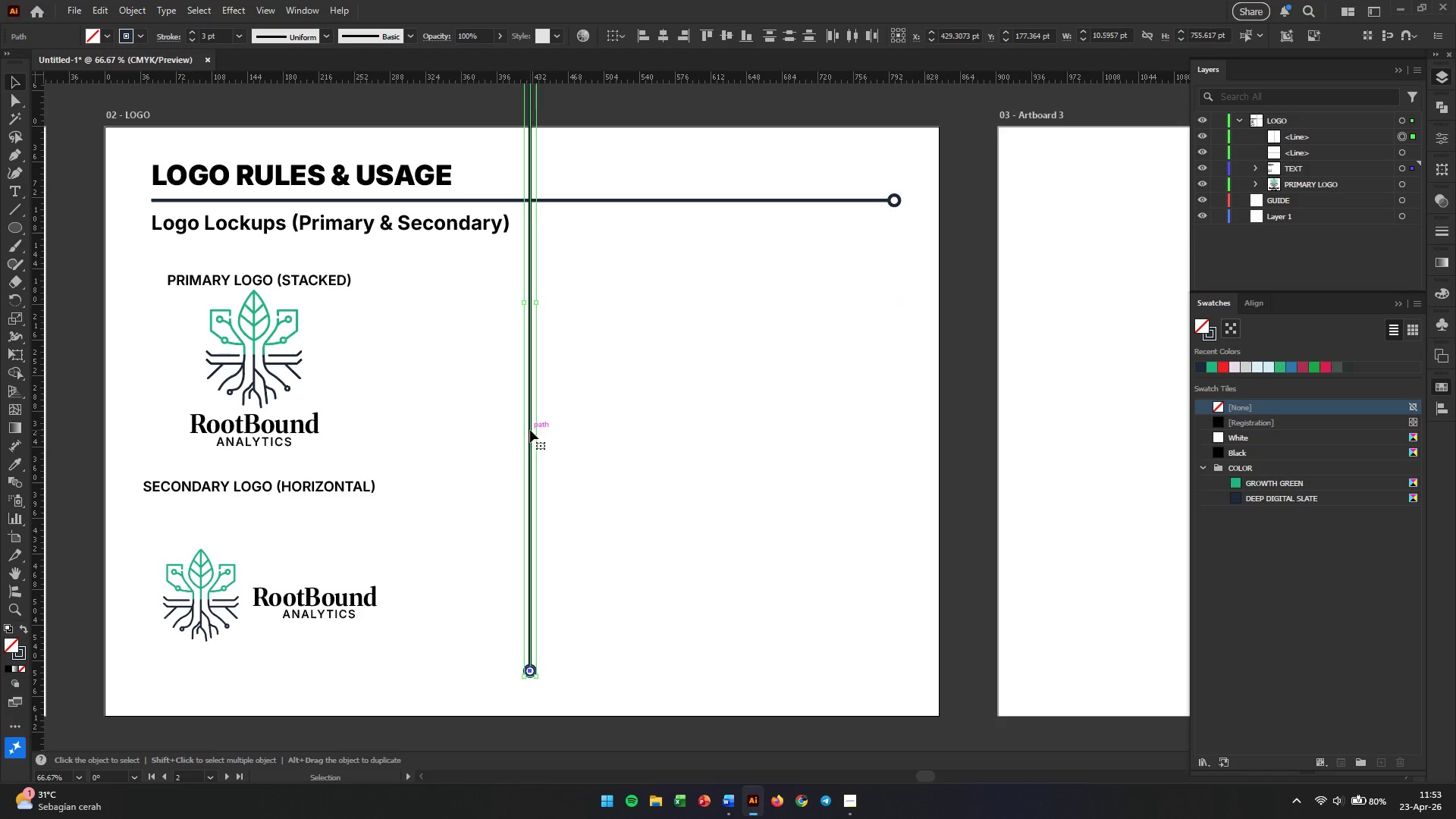 
left_click([566, 421])
 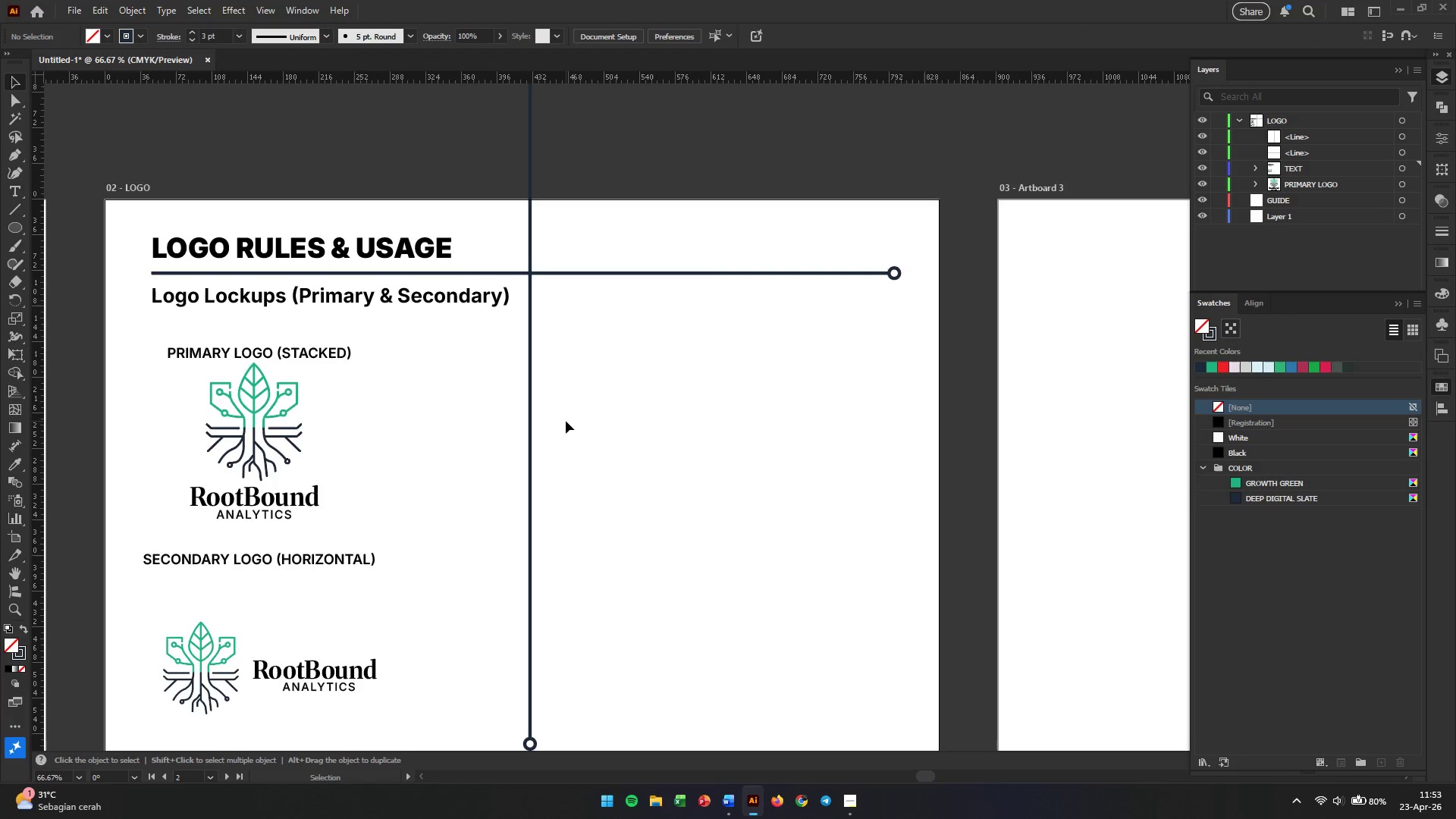 
scroll: coordinate [530, 430], scroll_direction: up, amount: 4.0
 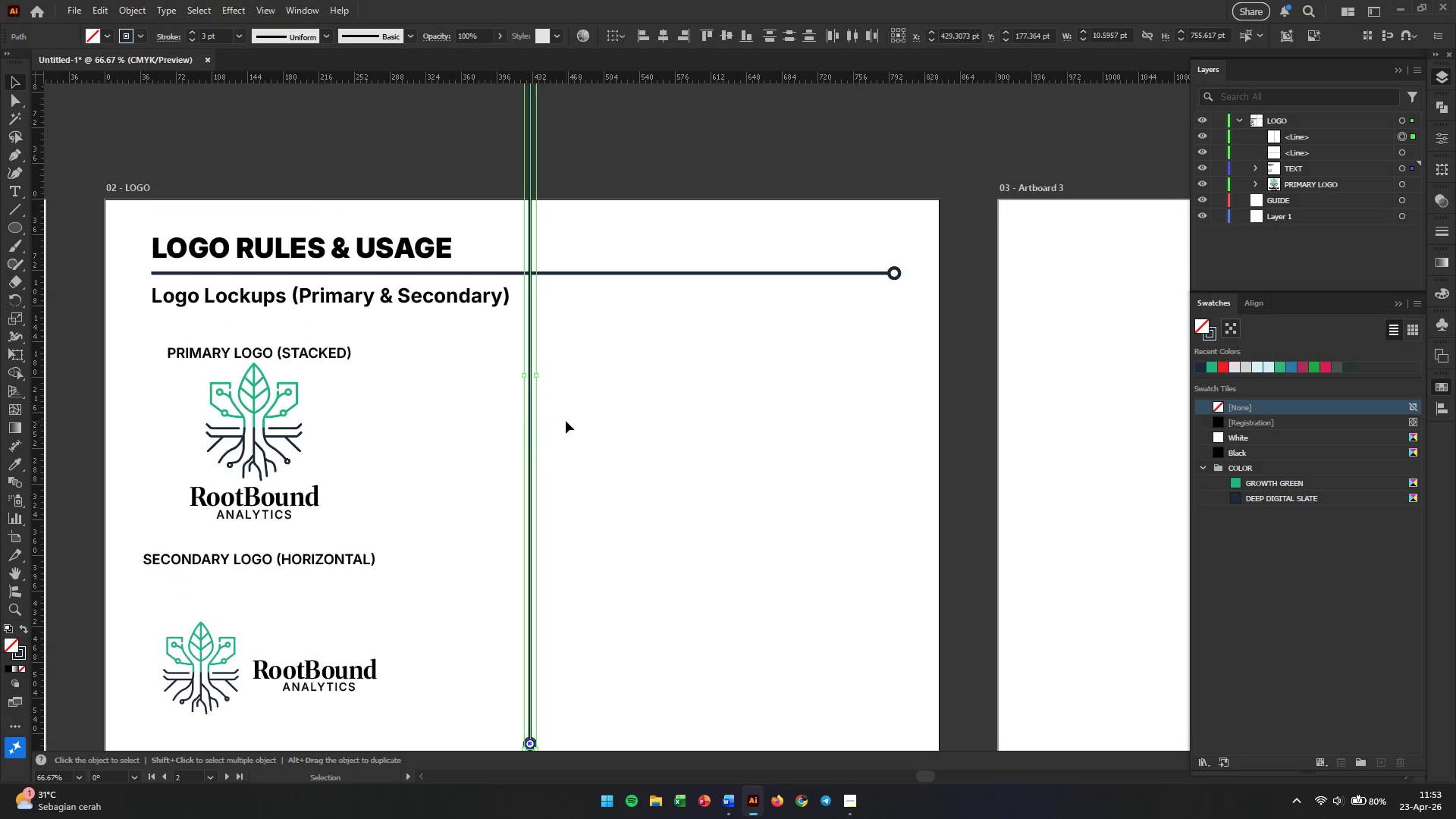 
scroll: coordinate [566, 421], scroll_direction: down, amount: 5.0
 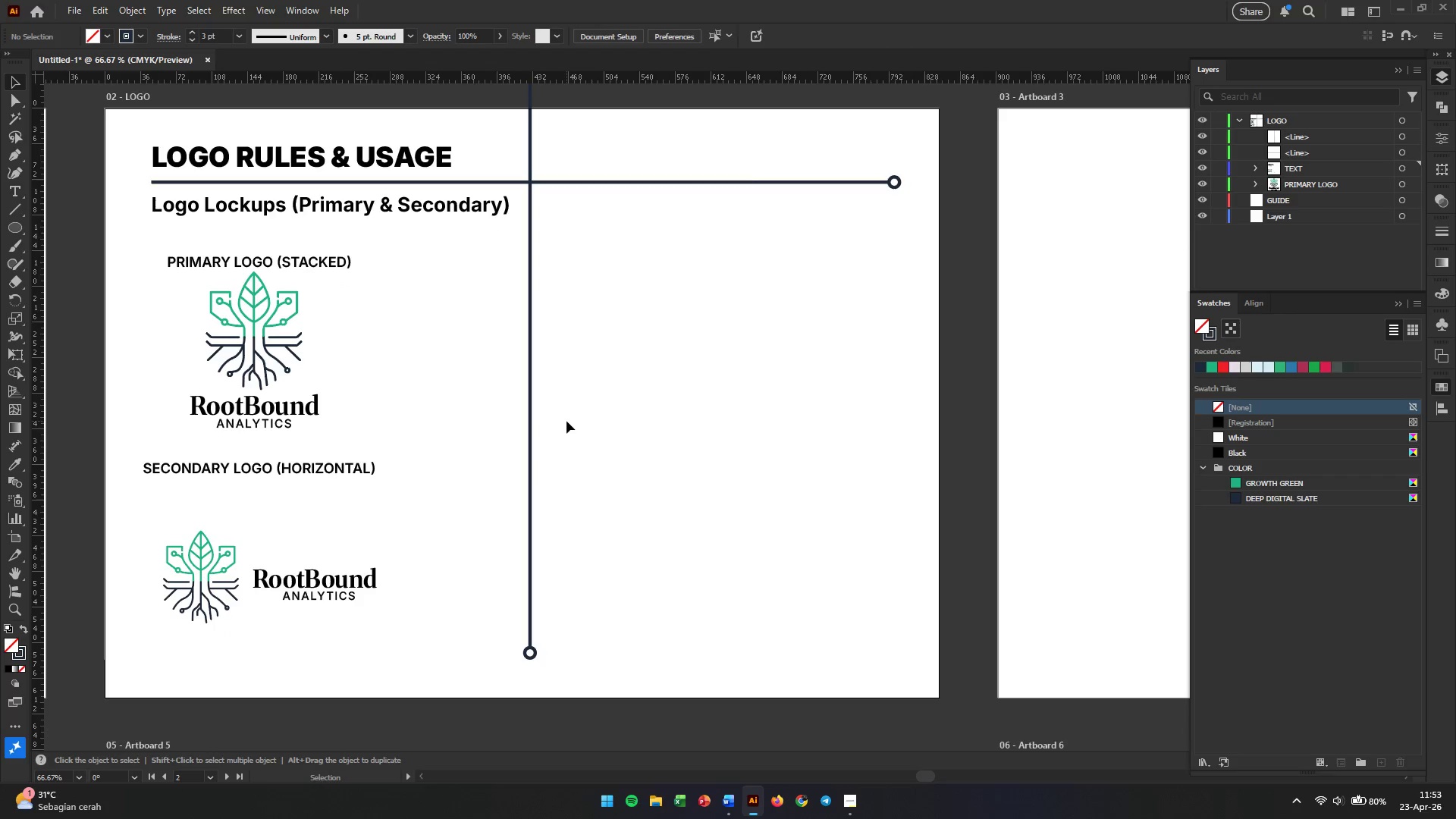 
scroll: coordinate [571, 405], scroll_direction: up, amount: 10.0
 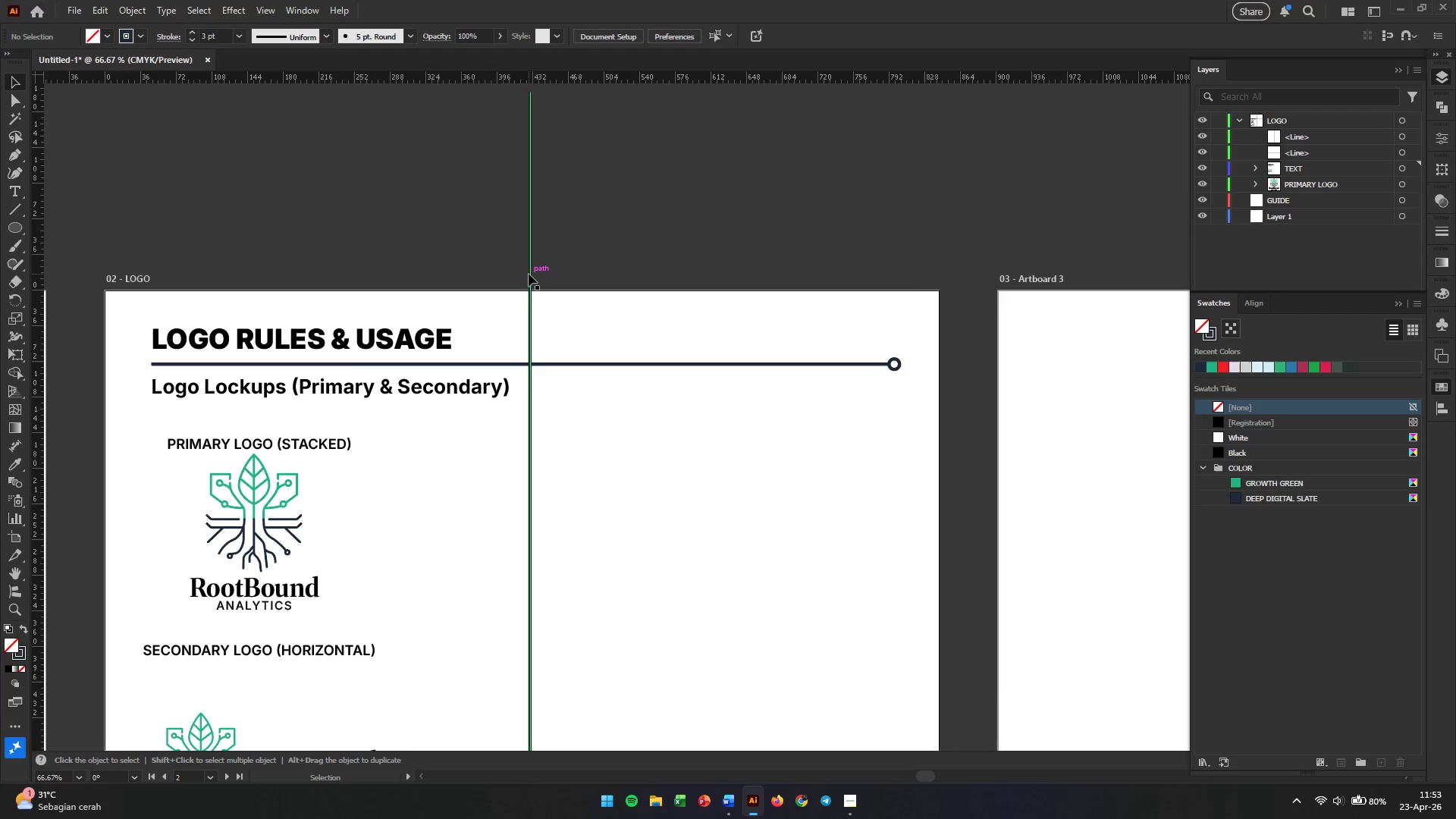 
left_click([529, 274])
 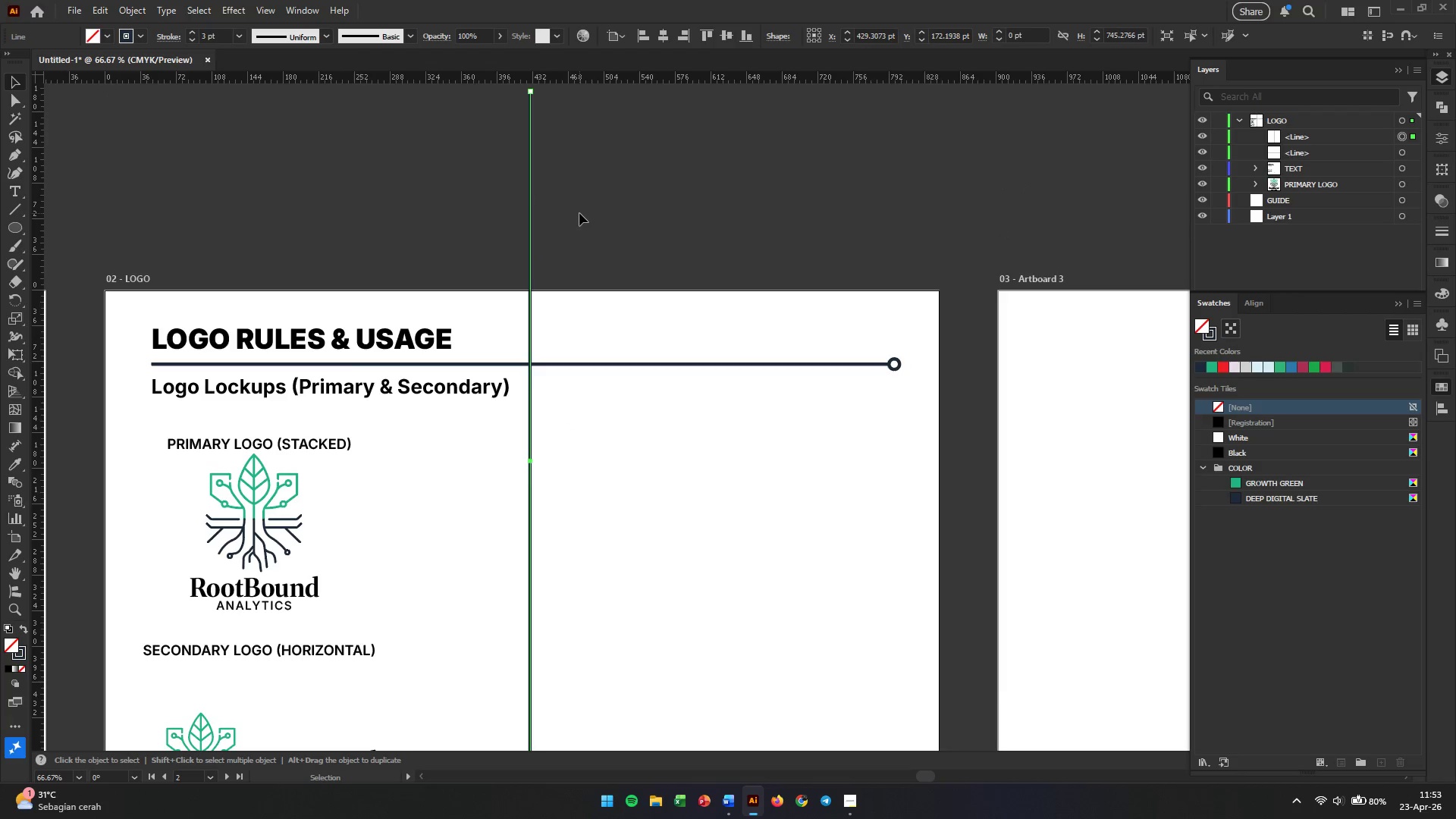 
key(V)
 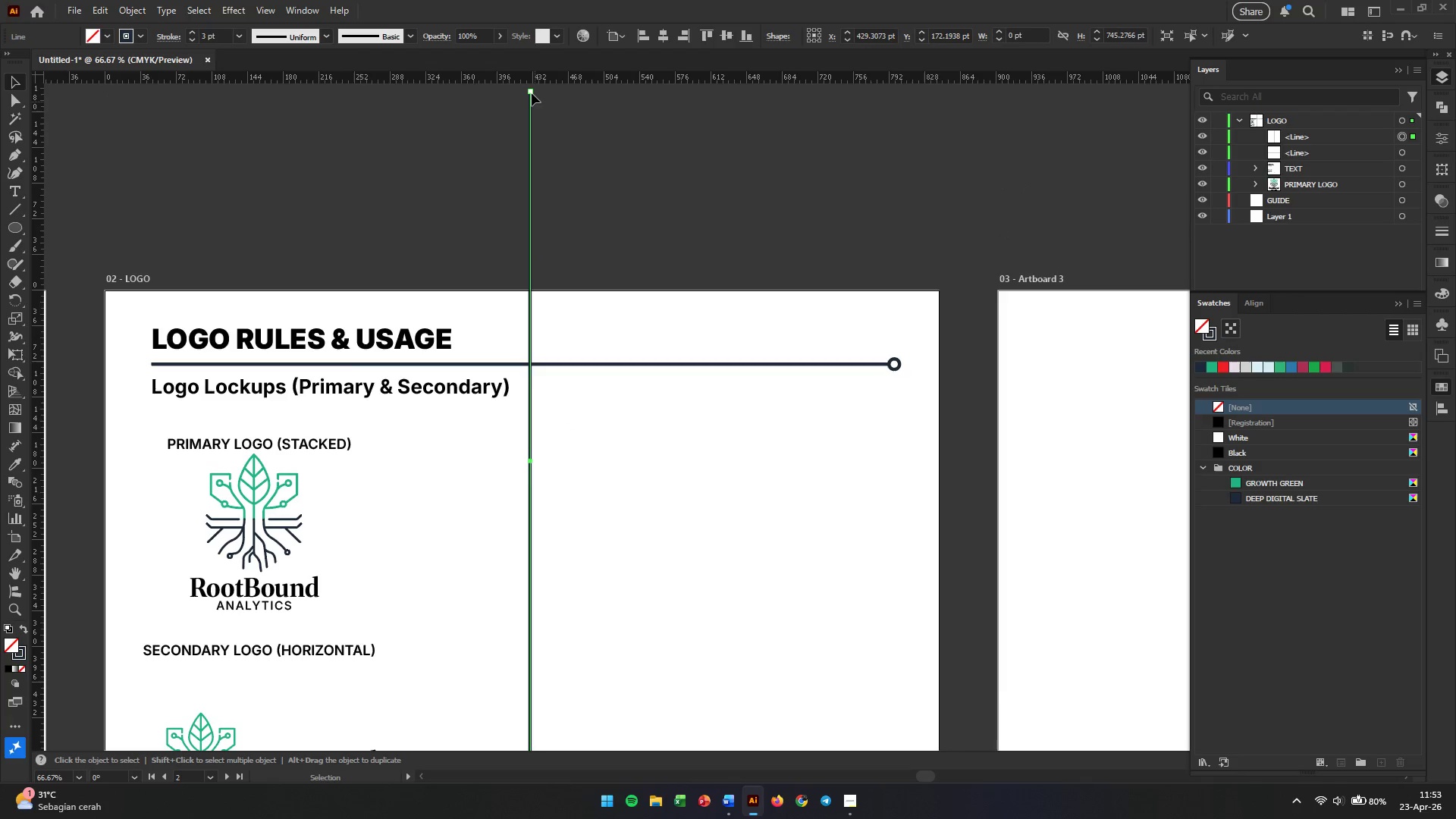 
left_click([530, 93])
 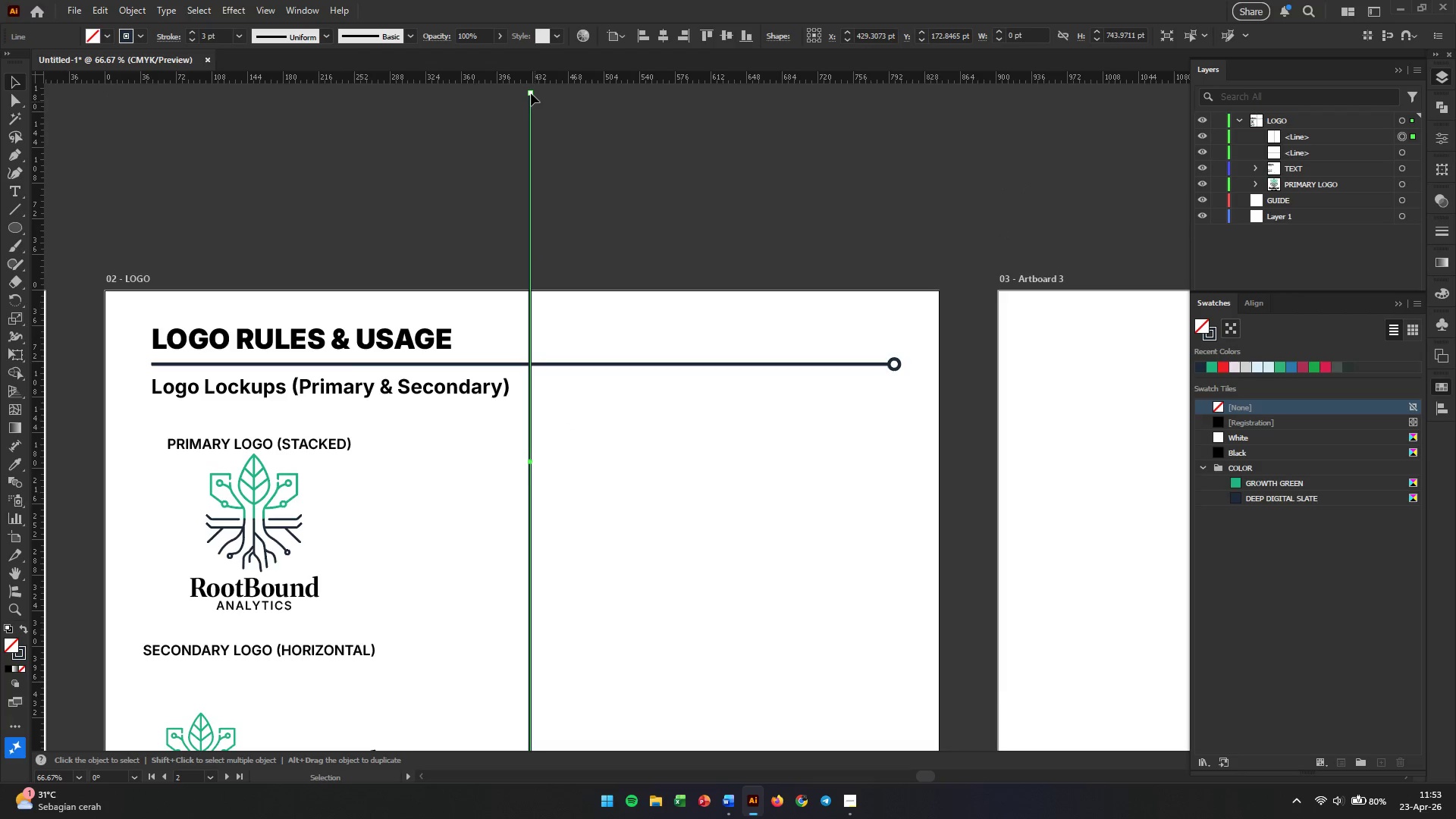 
left_click_drag(start_coordinate=[531, 93], to_coordinate=[521, 438])
 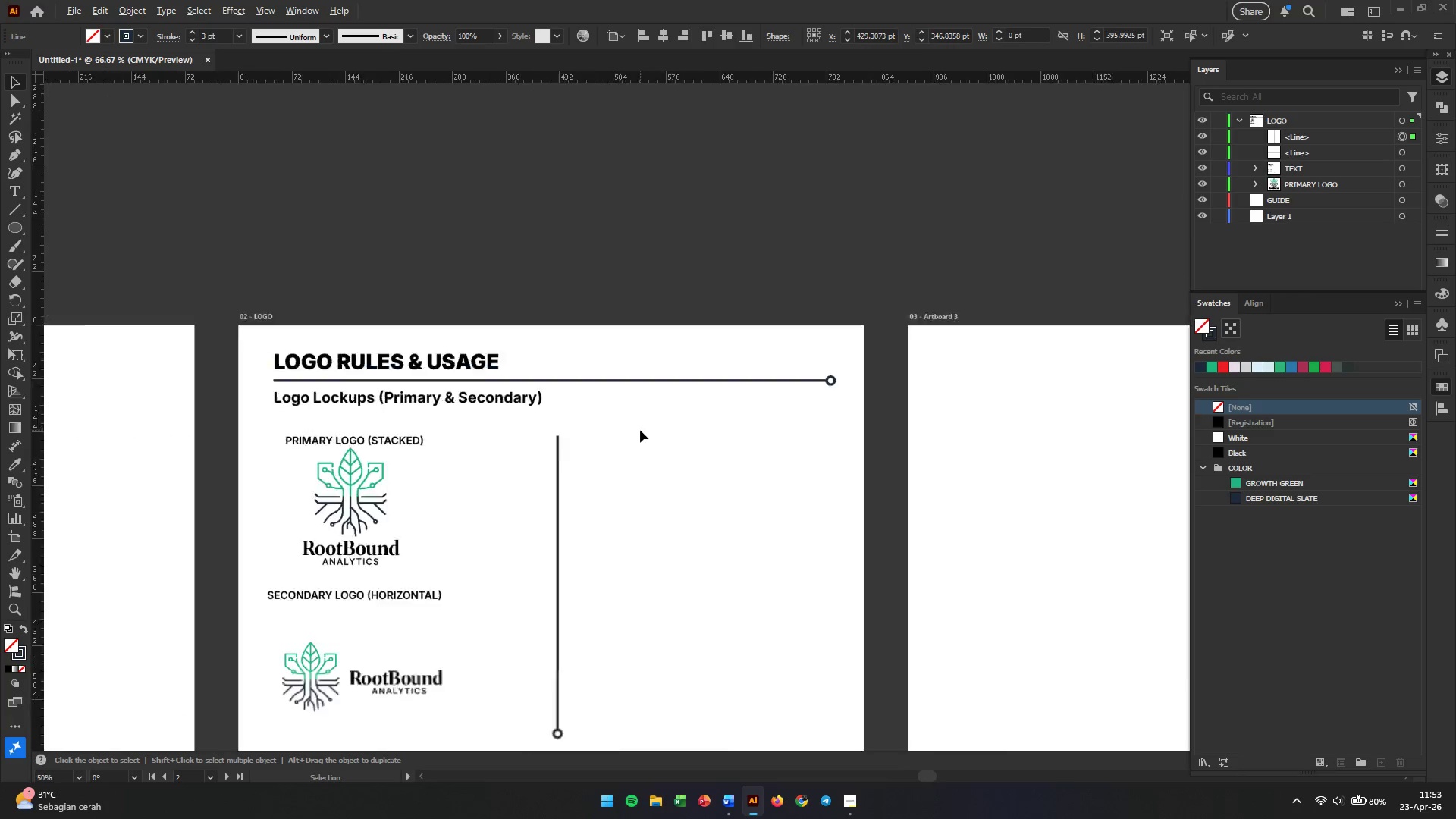 
hold_key(key=ShiftLeft, duration=2.52)
 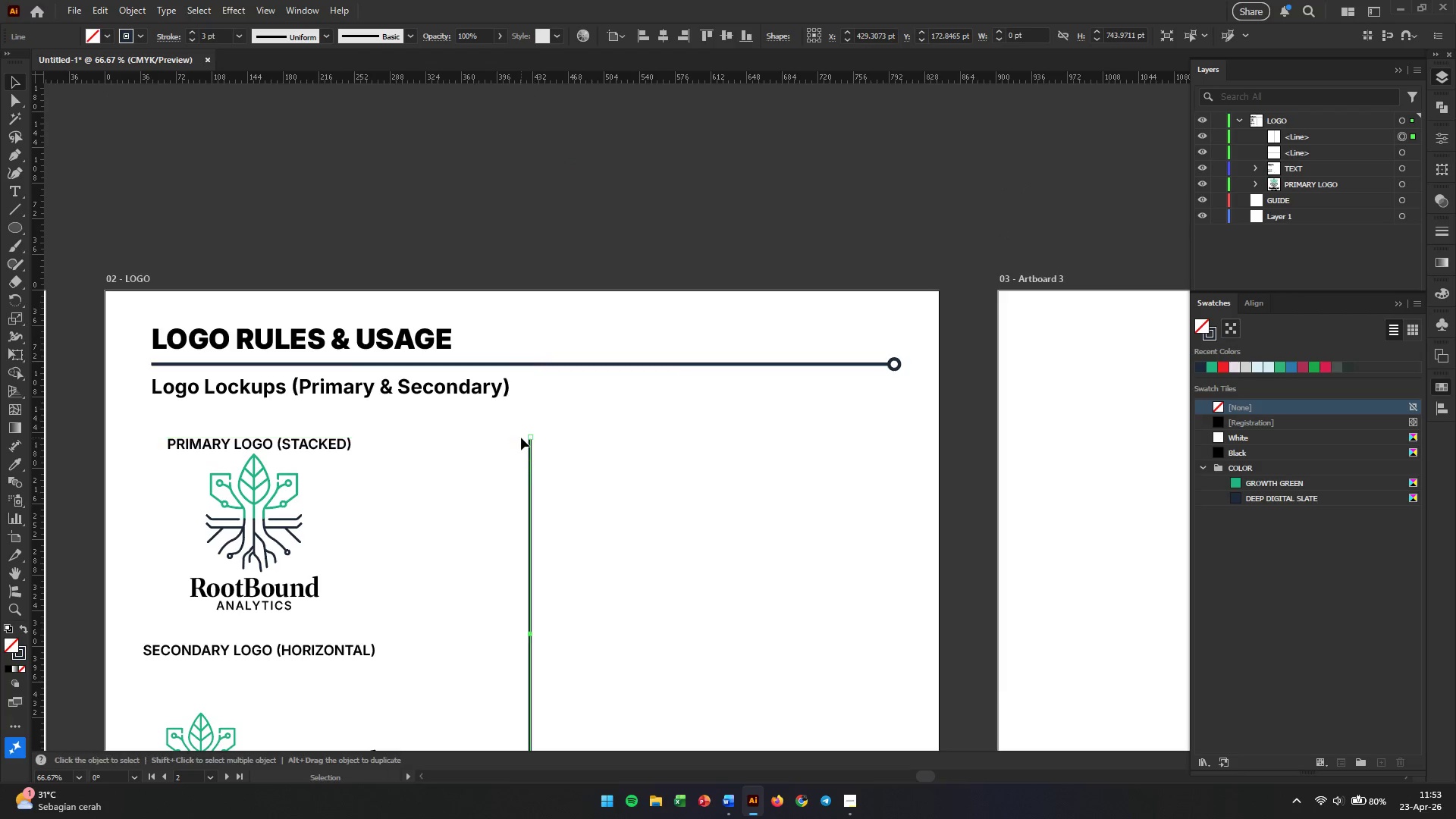 
hold_key(key=AltLeft, duration=1.14)
scroll: coordinate [639, 483], scroll_direction: down, amount: 1.0
 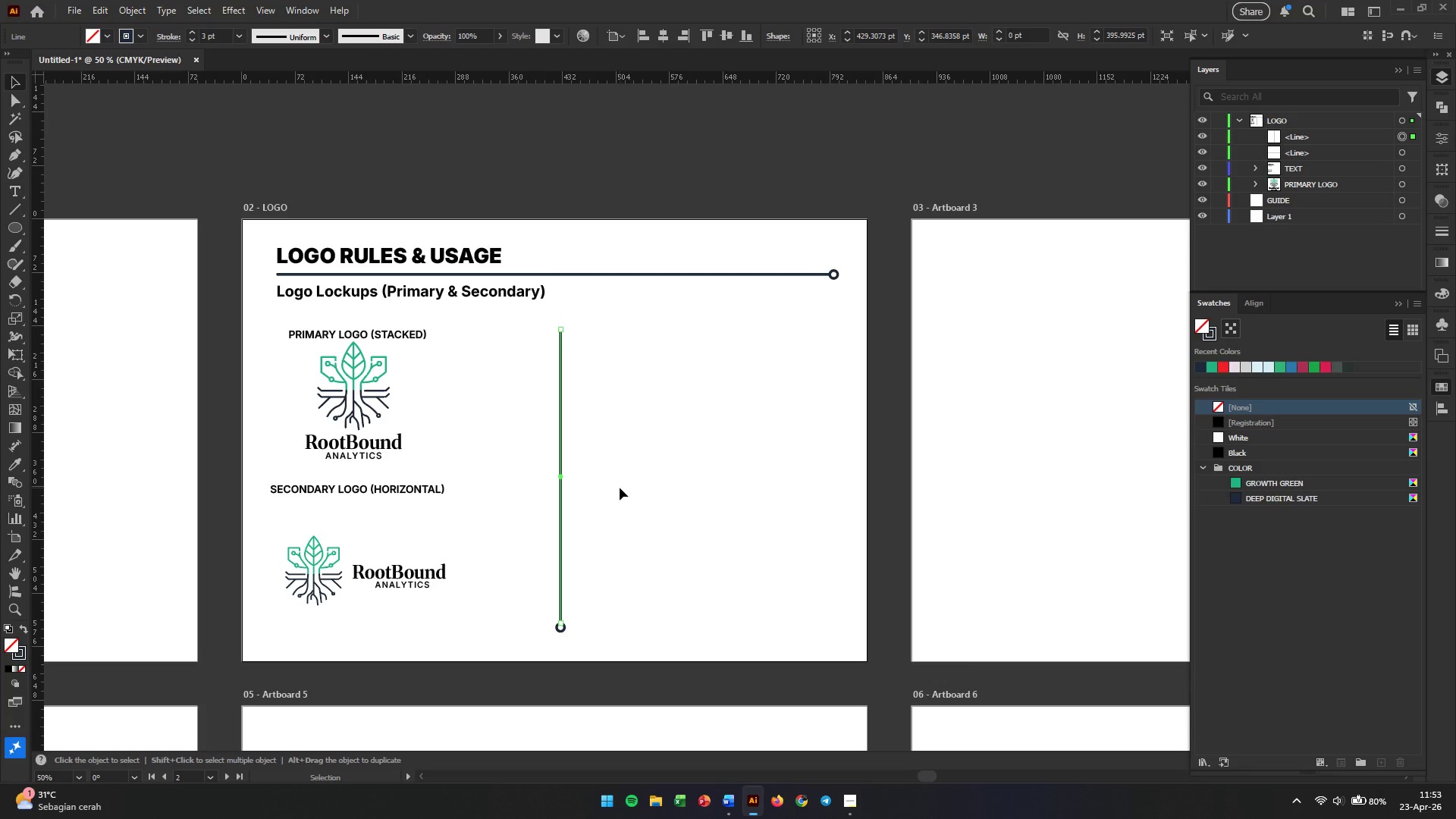 
left_click([620, 488])
 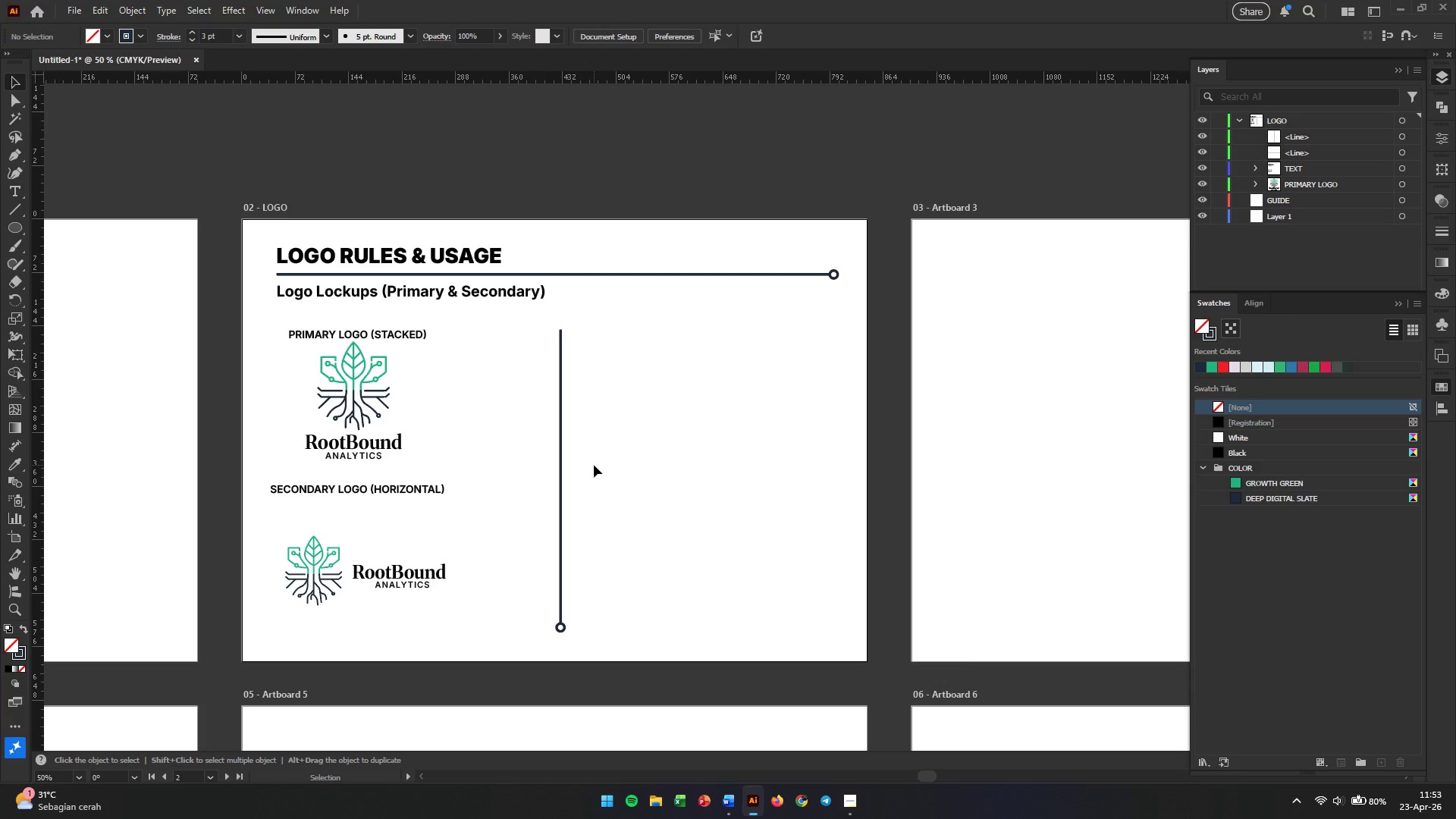 
wait(7.45)
 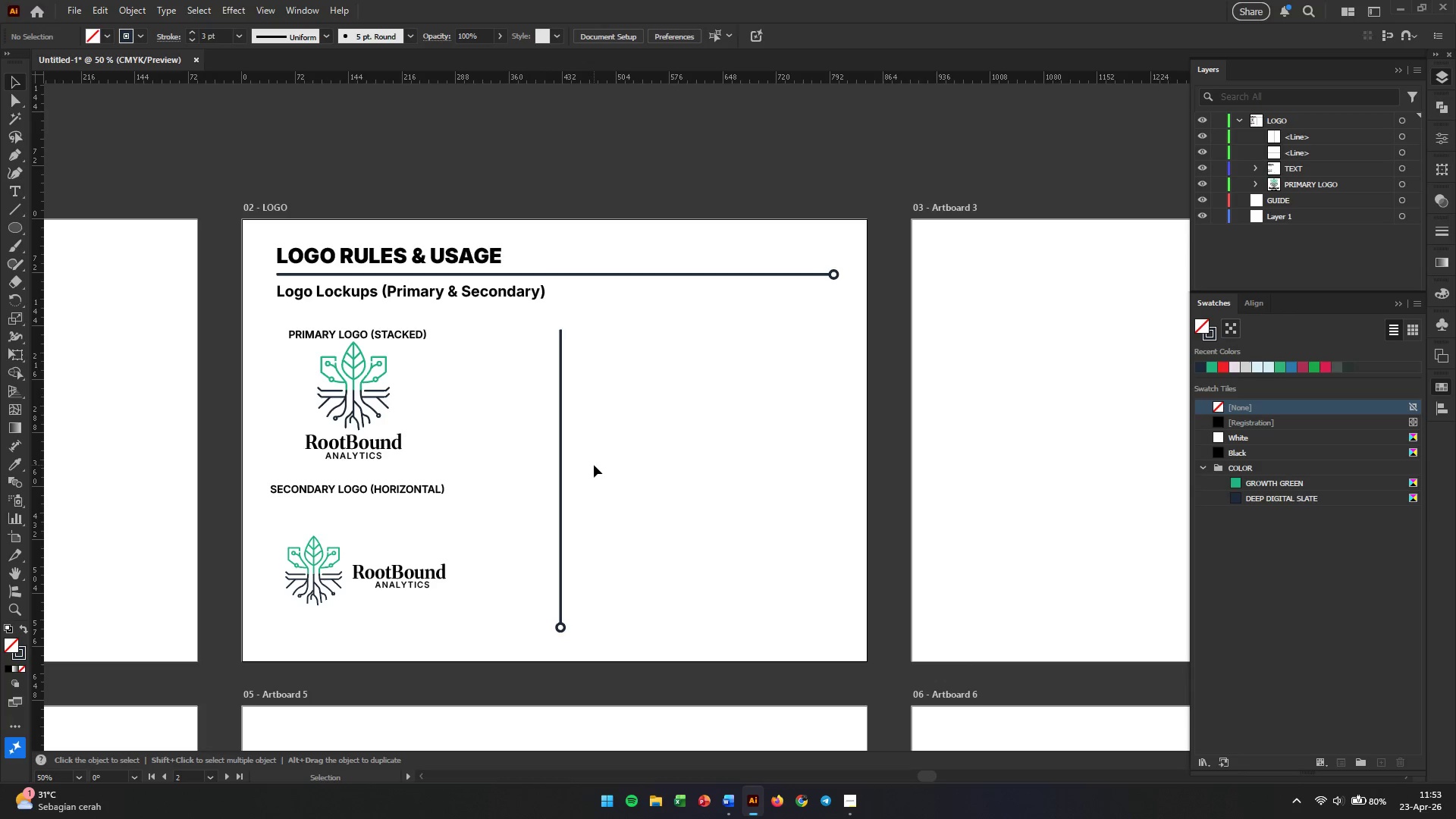 
left_click([426, 429])
 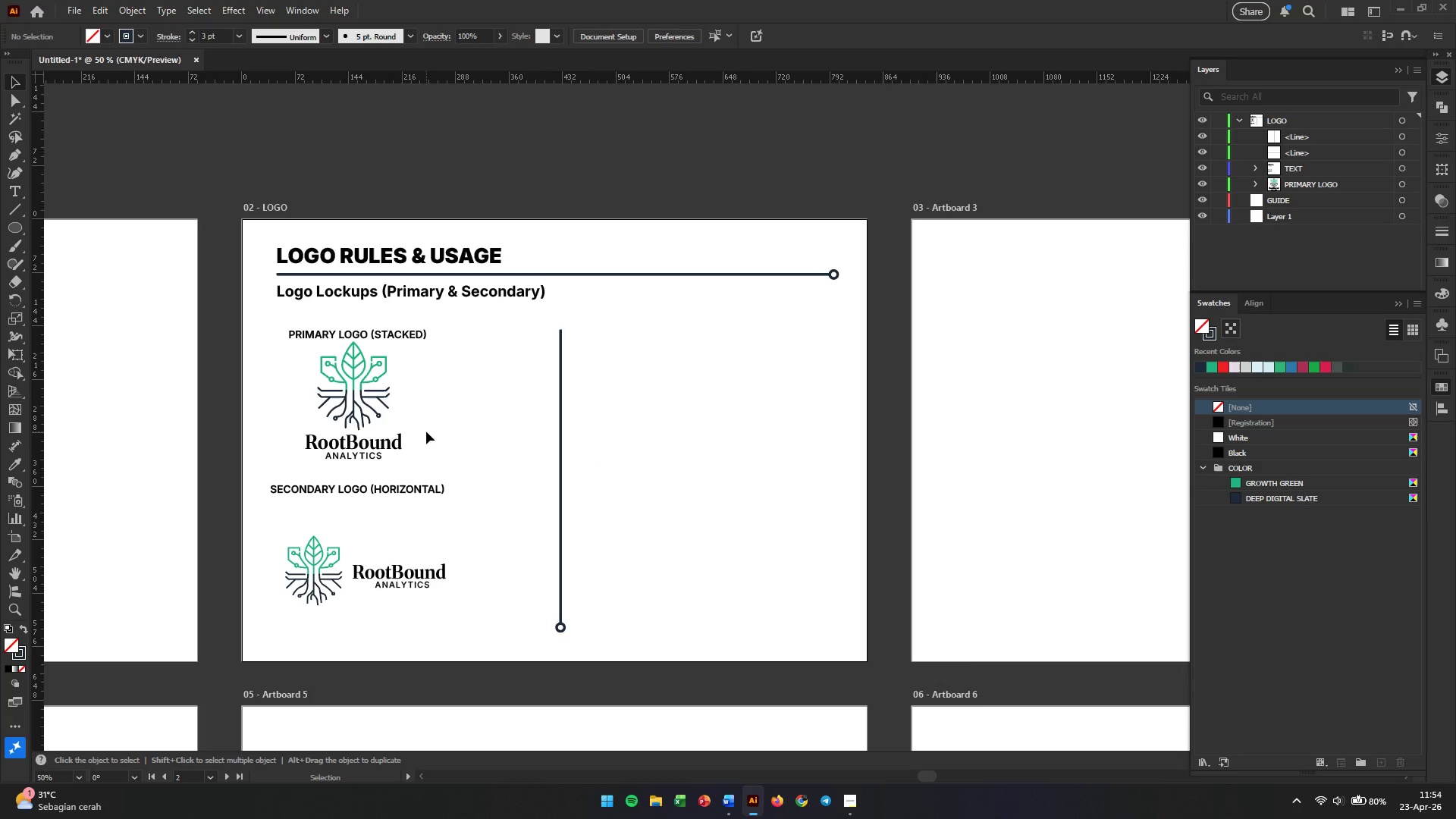 
hold_key(key=AltLeft, duration=0.64)
 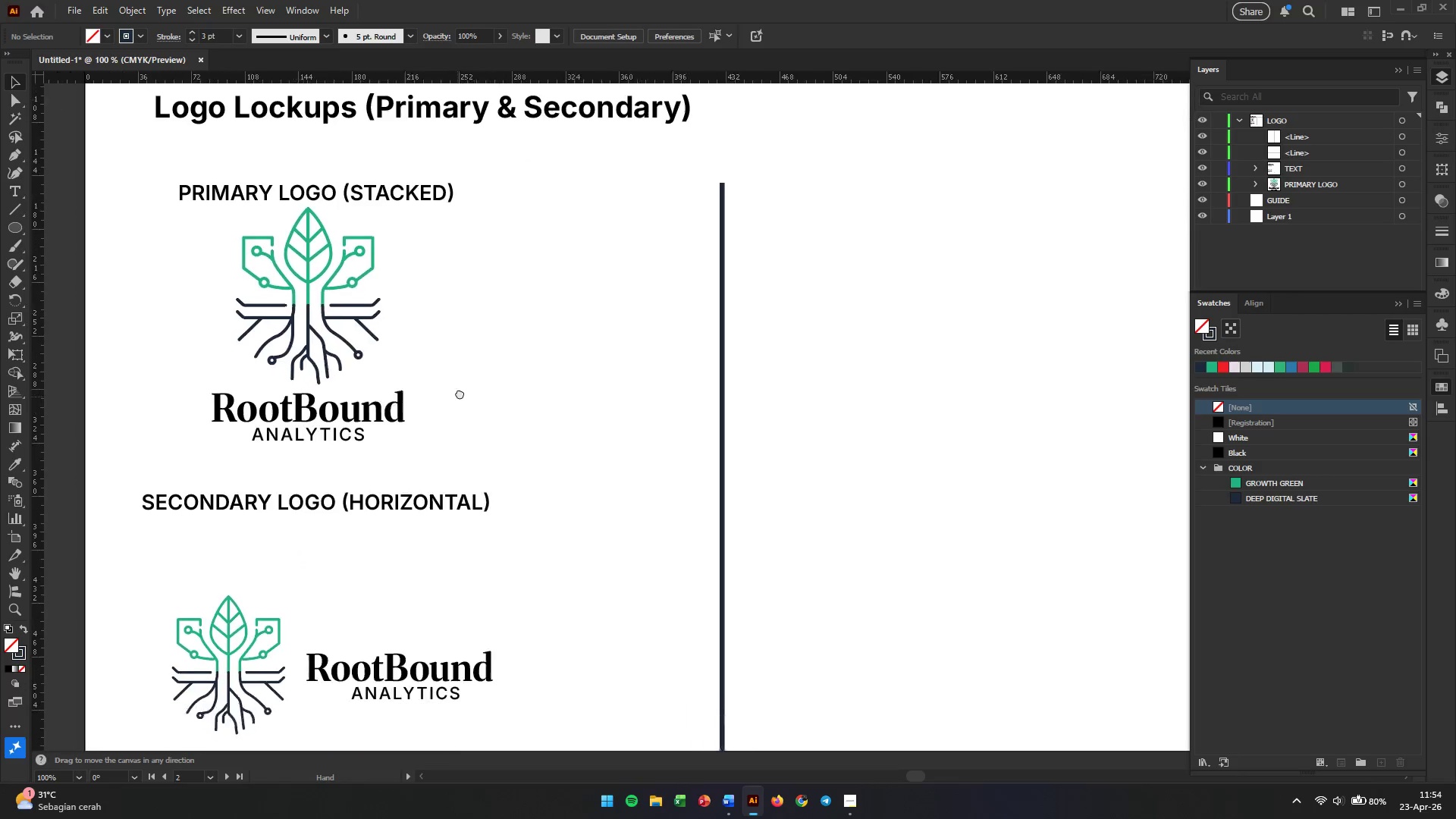 
hold_key(key=Space, duration=0.55)
 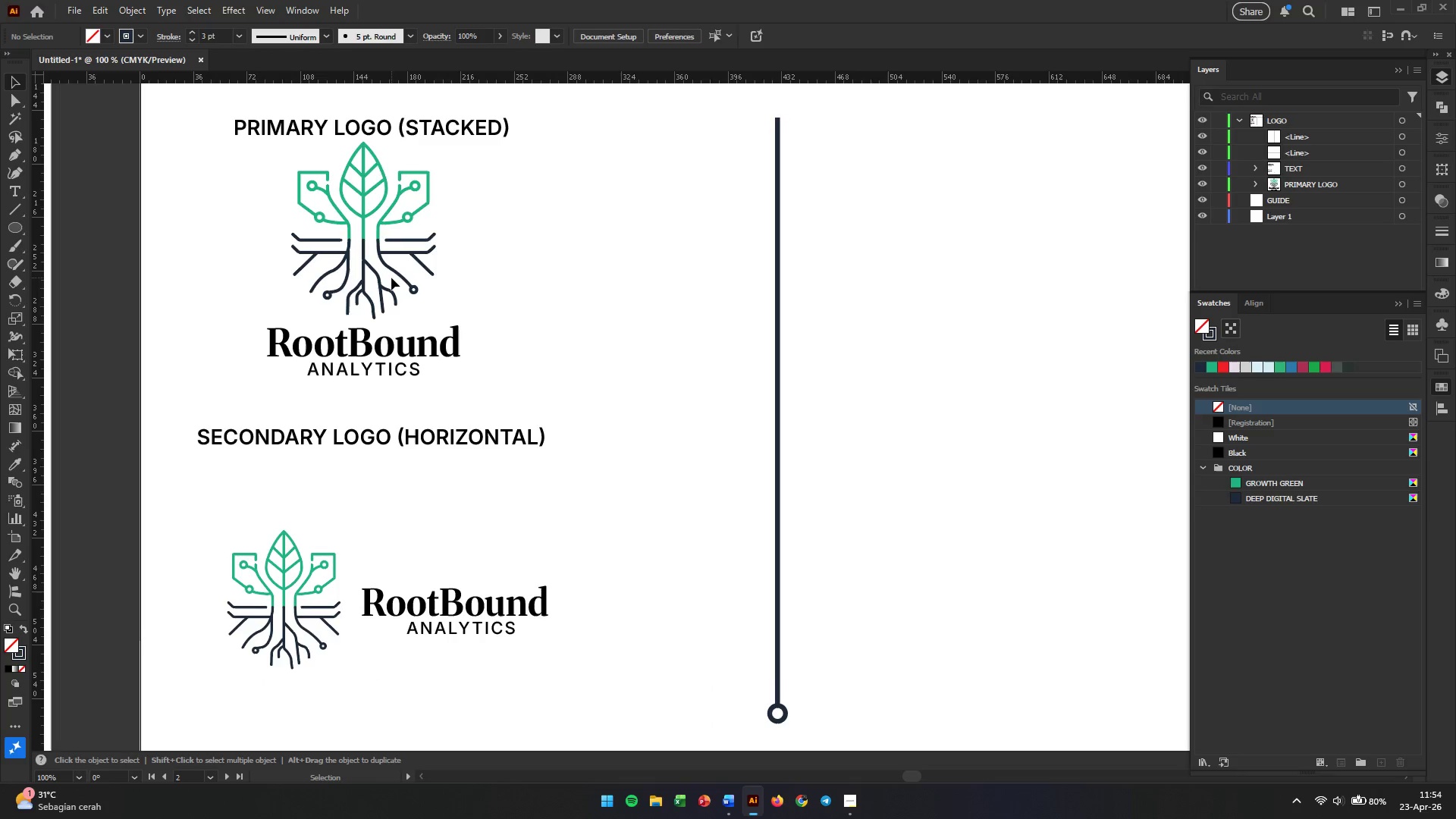 
left_click_drag(start_coordinate=[430, 441], to_coordinate=[513, 331])
 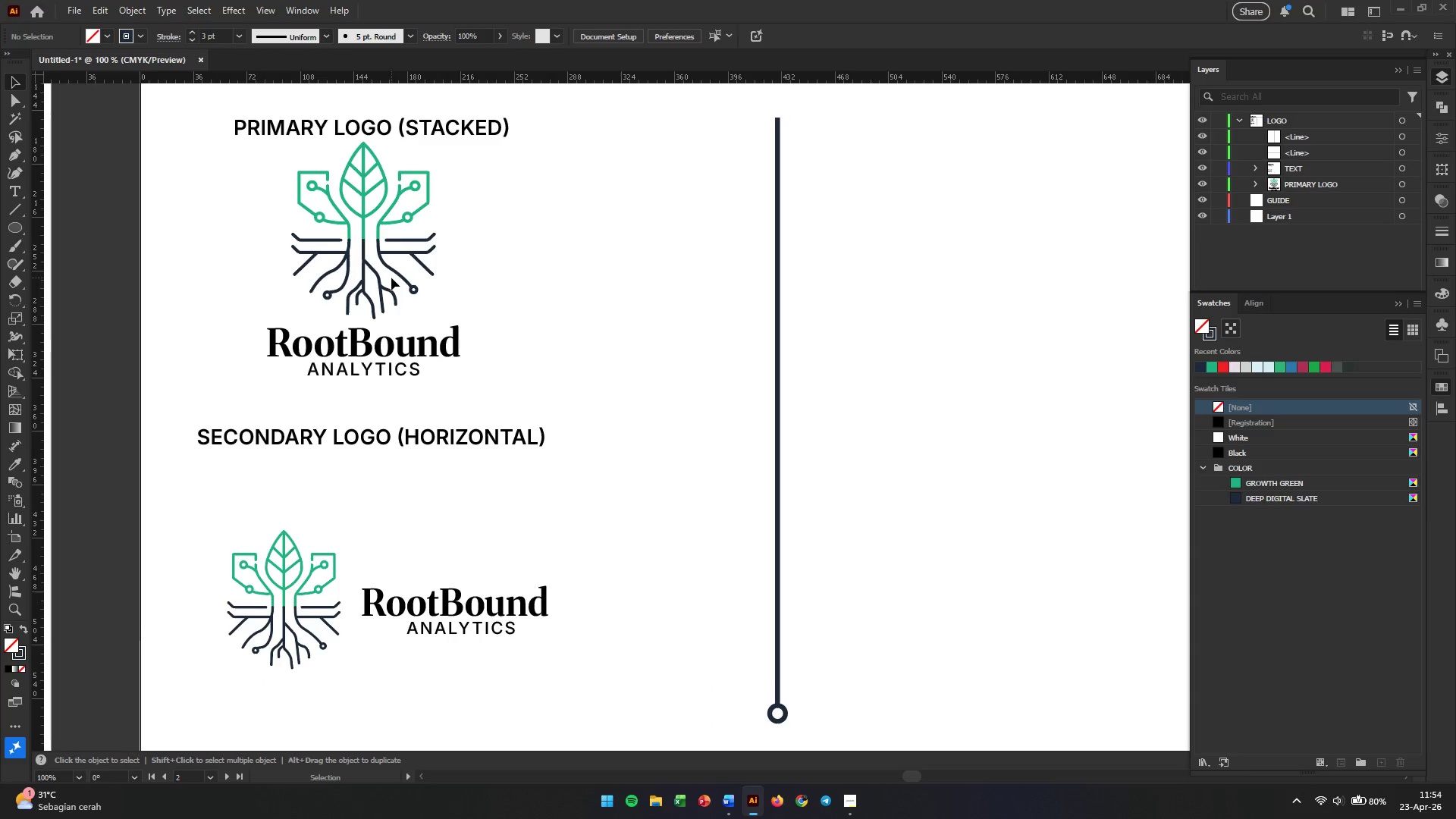 
scroll: coordinate [426, 431], scroll_direction: up, amount: 2.0
 